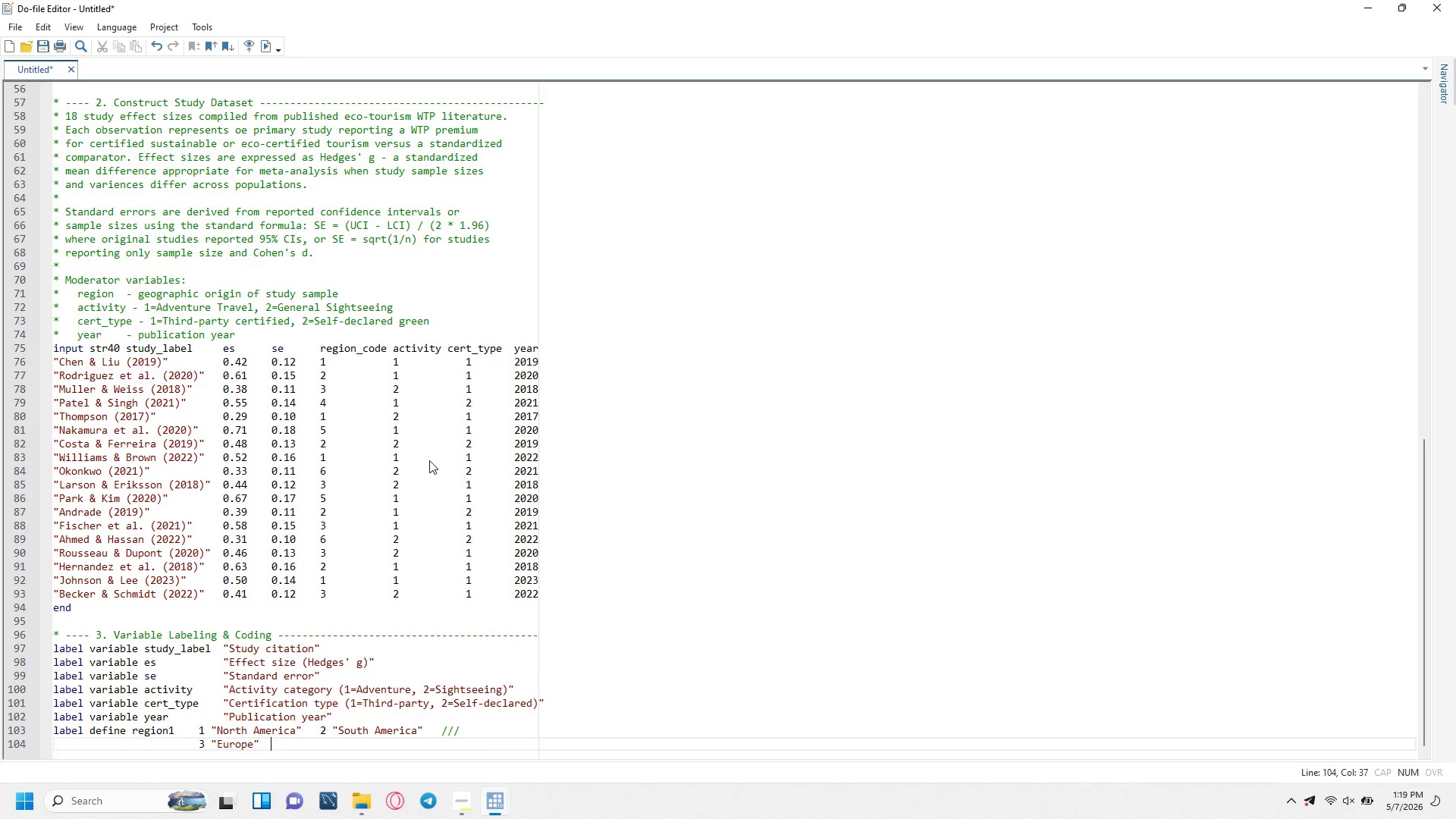 
key(Tab)
key(Tab)
key(Tab)
type(4 "South Asia)
 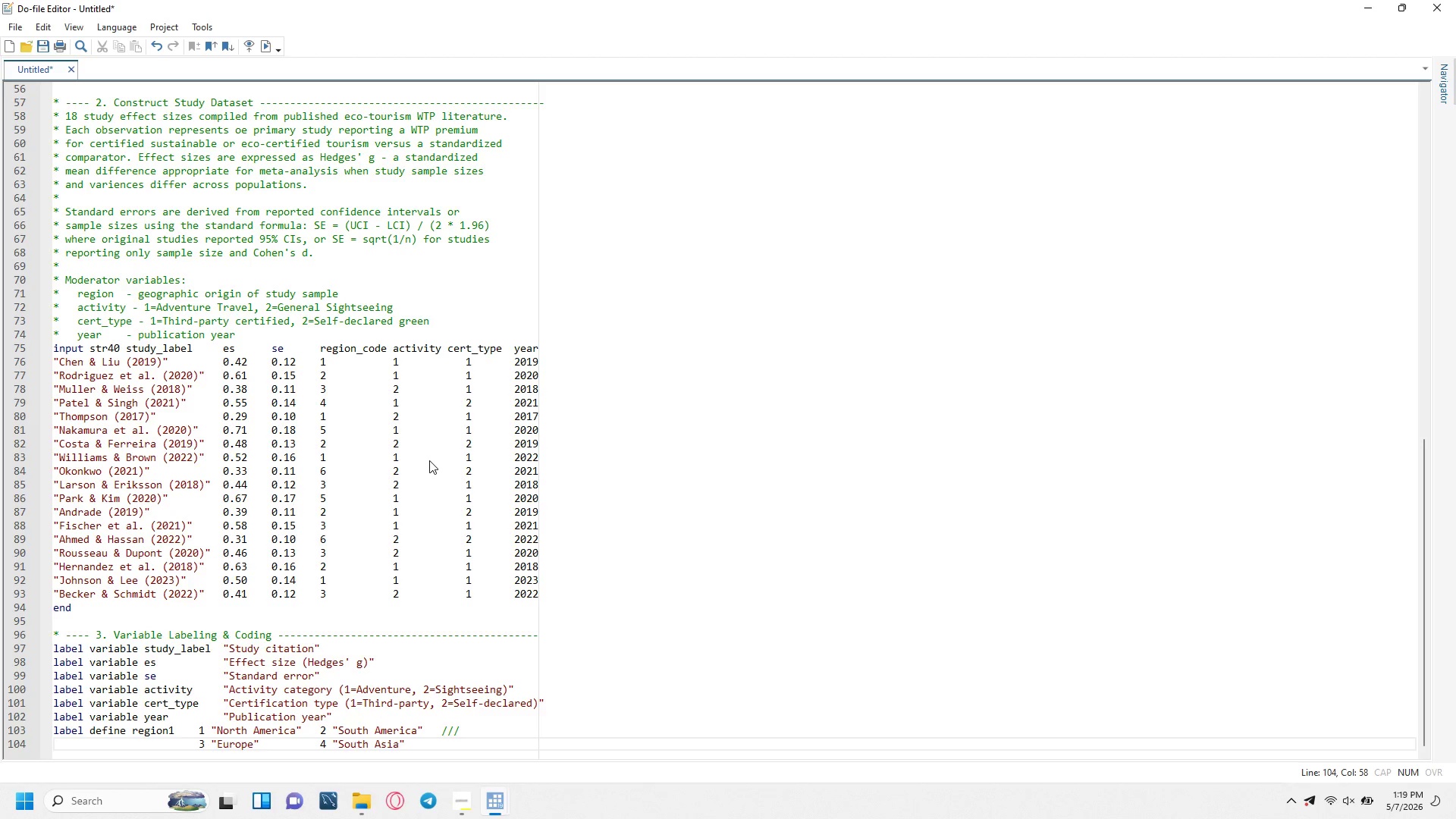 
key(ArrowRight)
 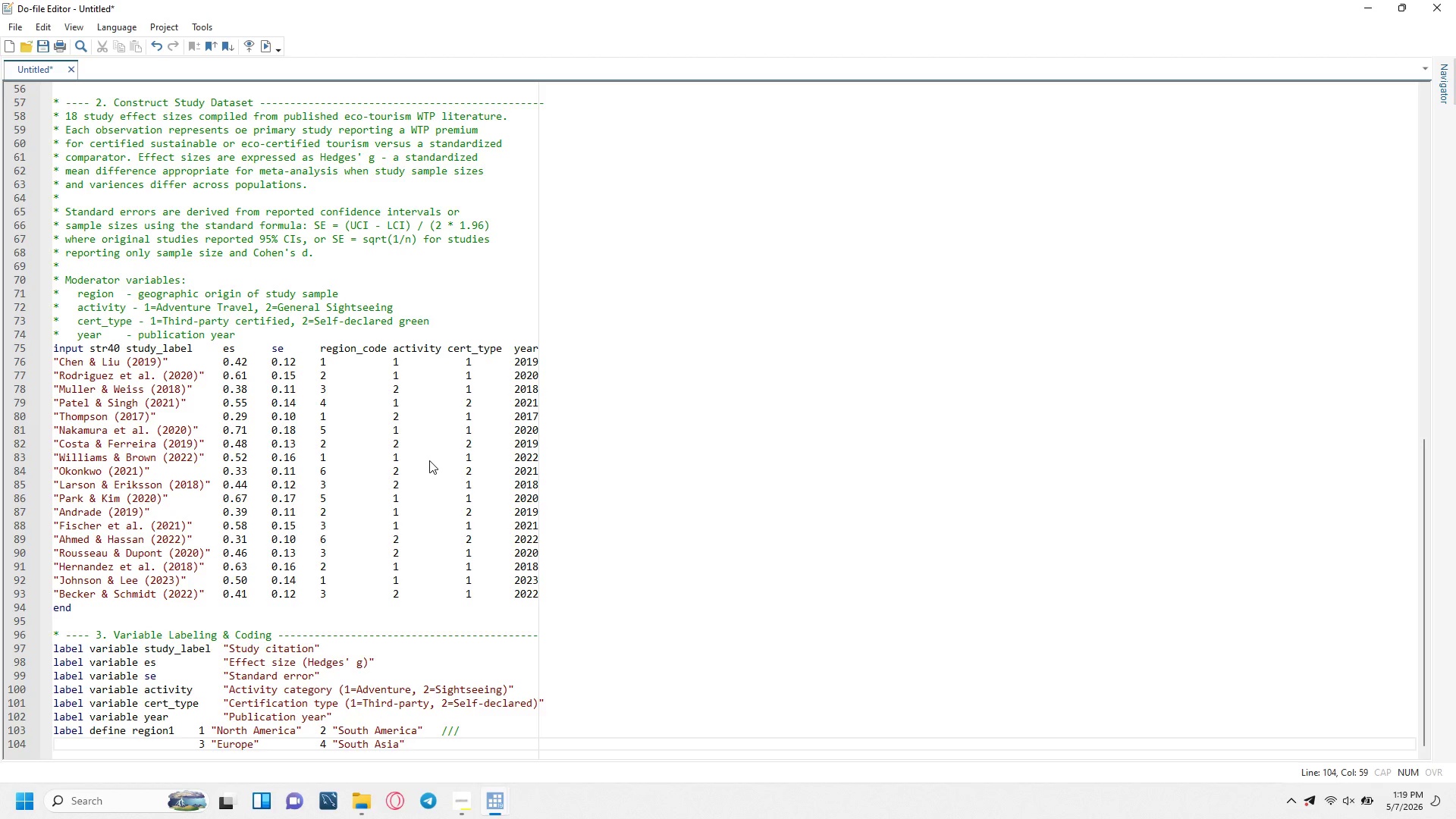 
key(Tab)
 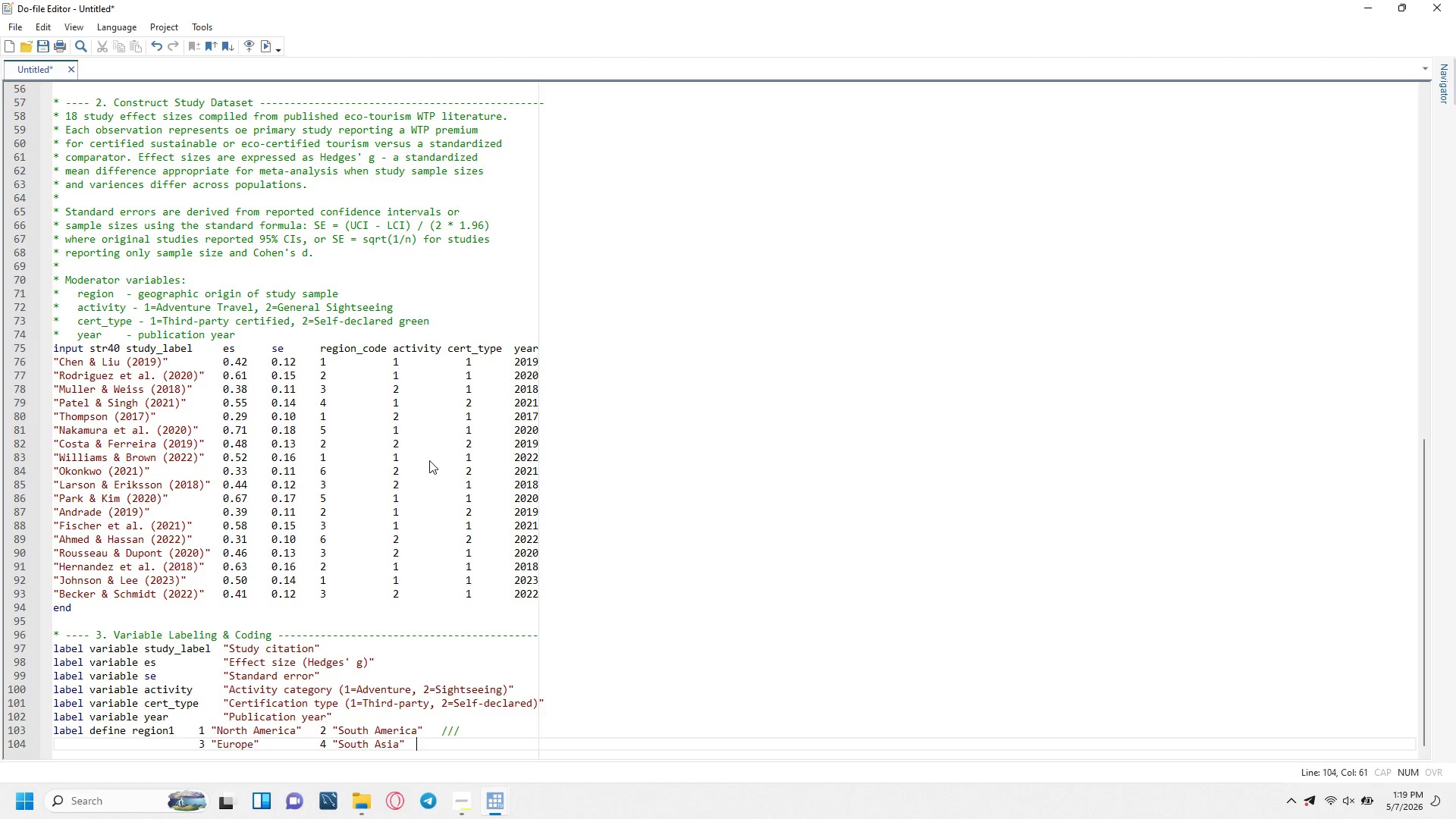 
key(Tab)
 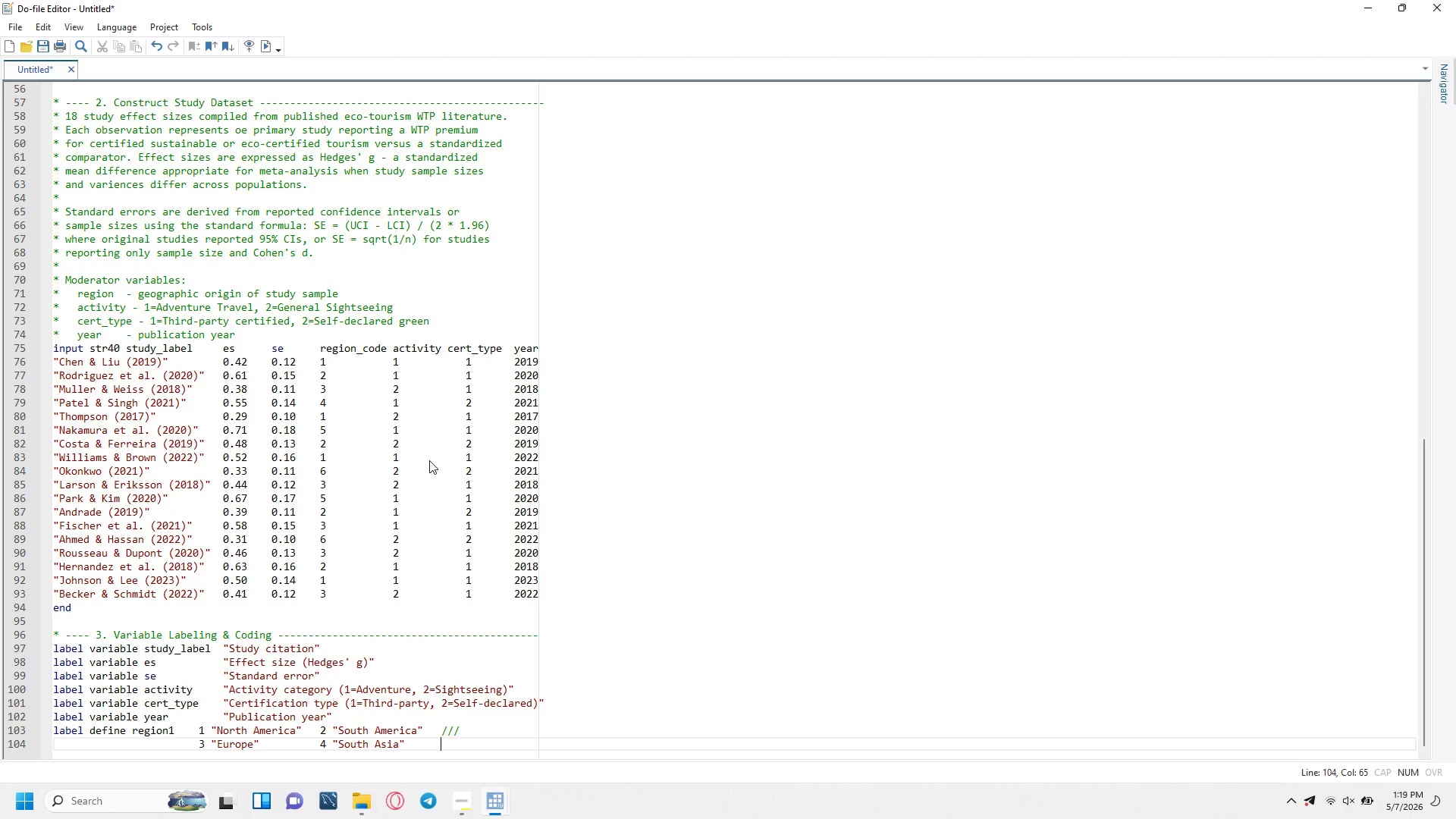 
key(Slash)
 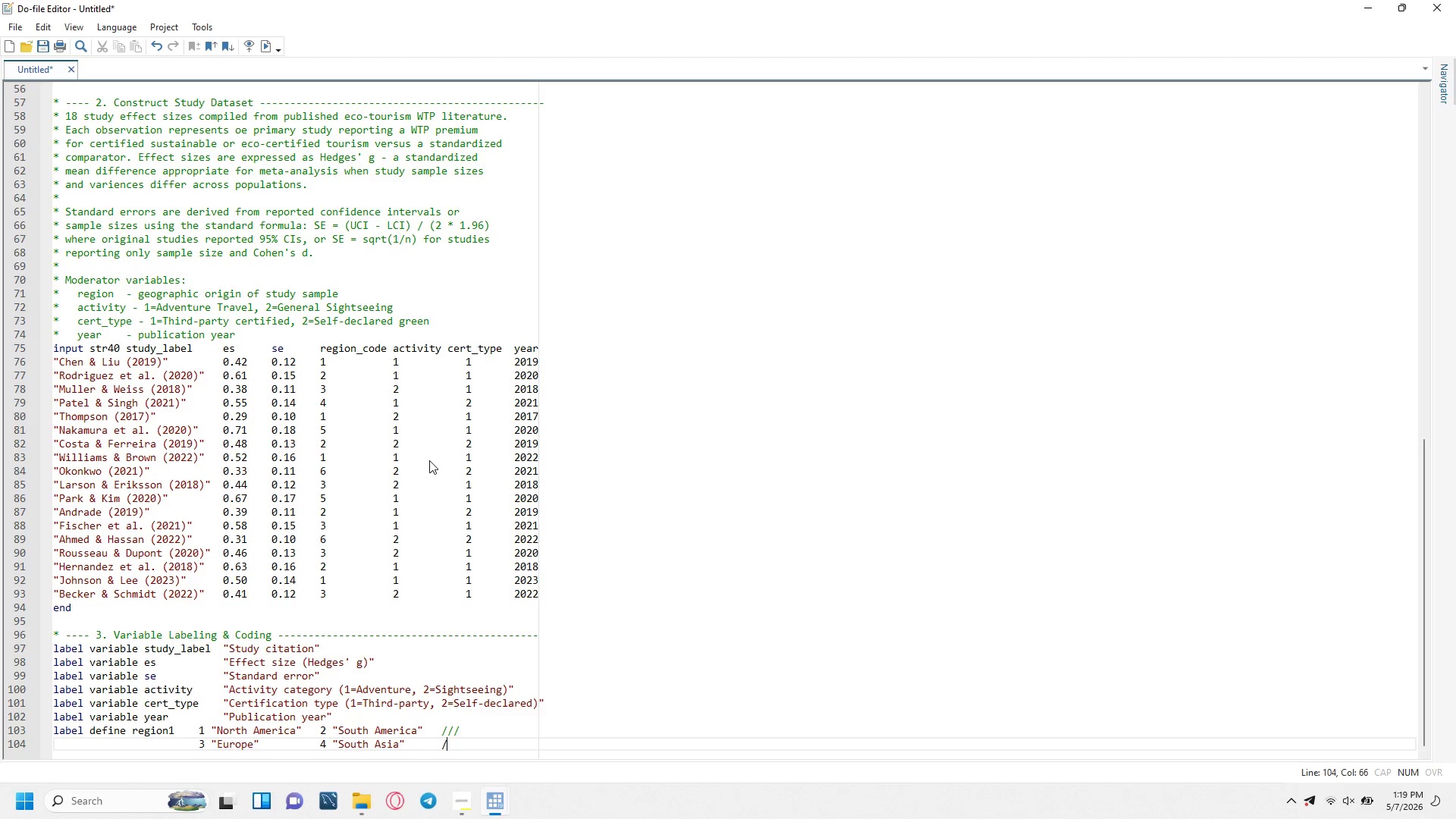 
key(Slash)
 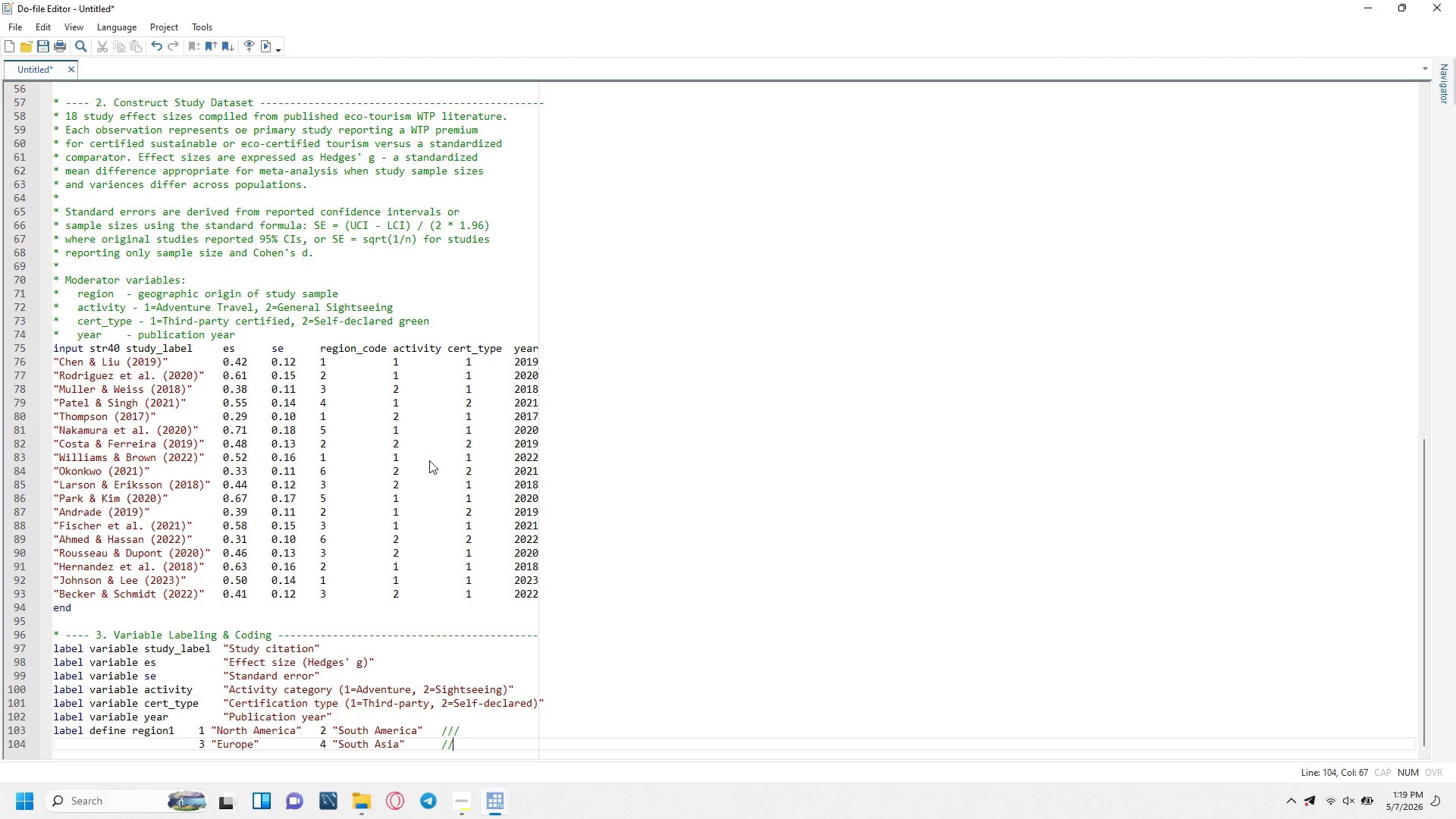 
key(Slash)
 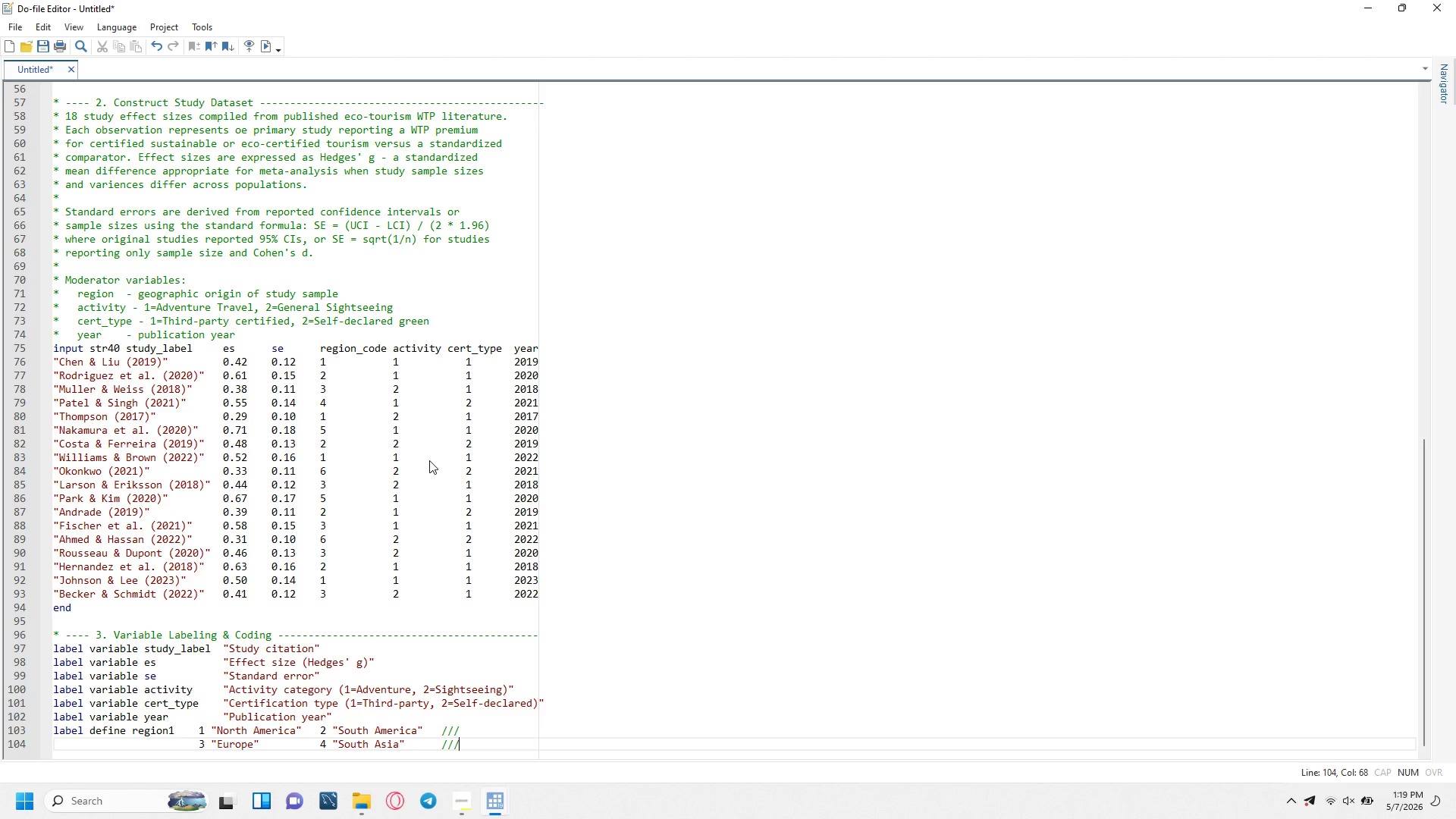 
key(Enter)
 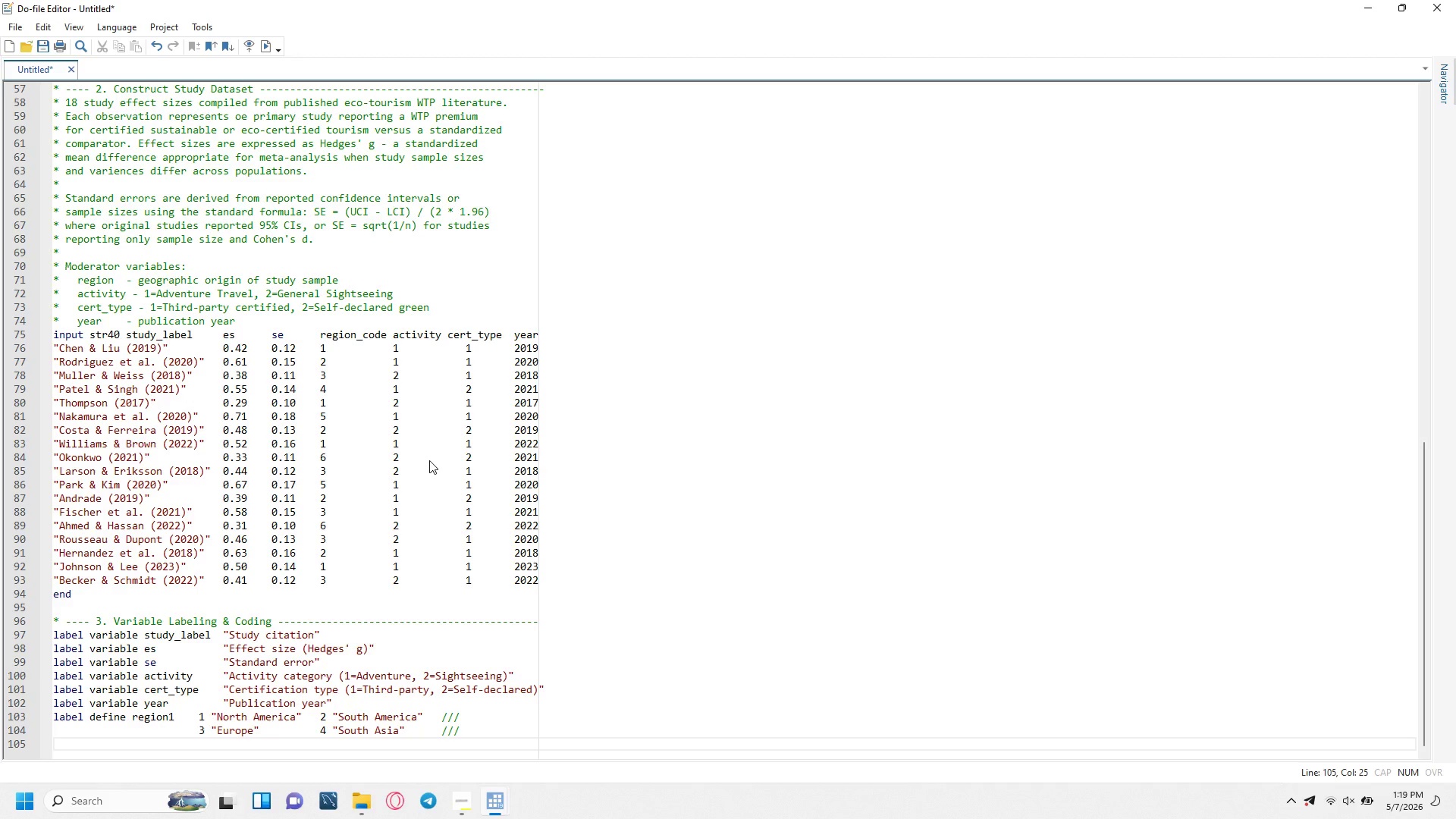 
type(5 "East Asia)
 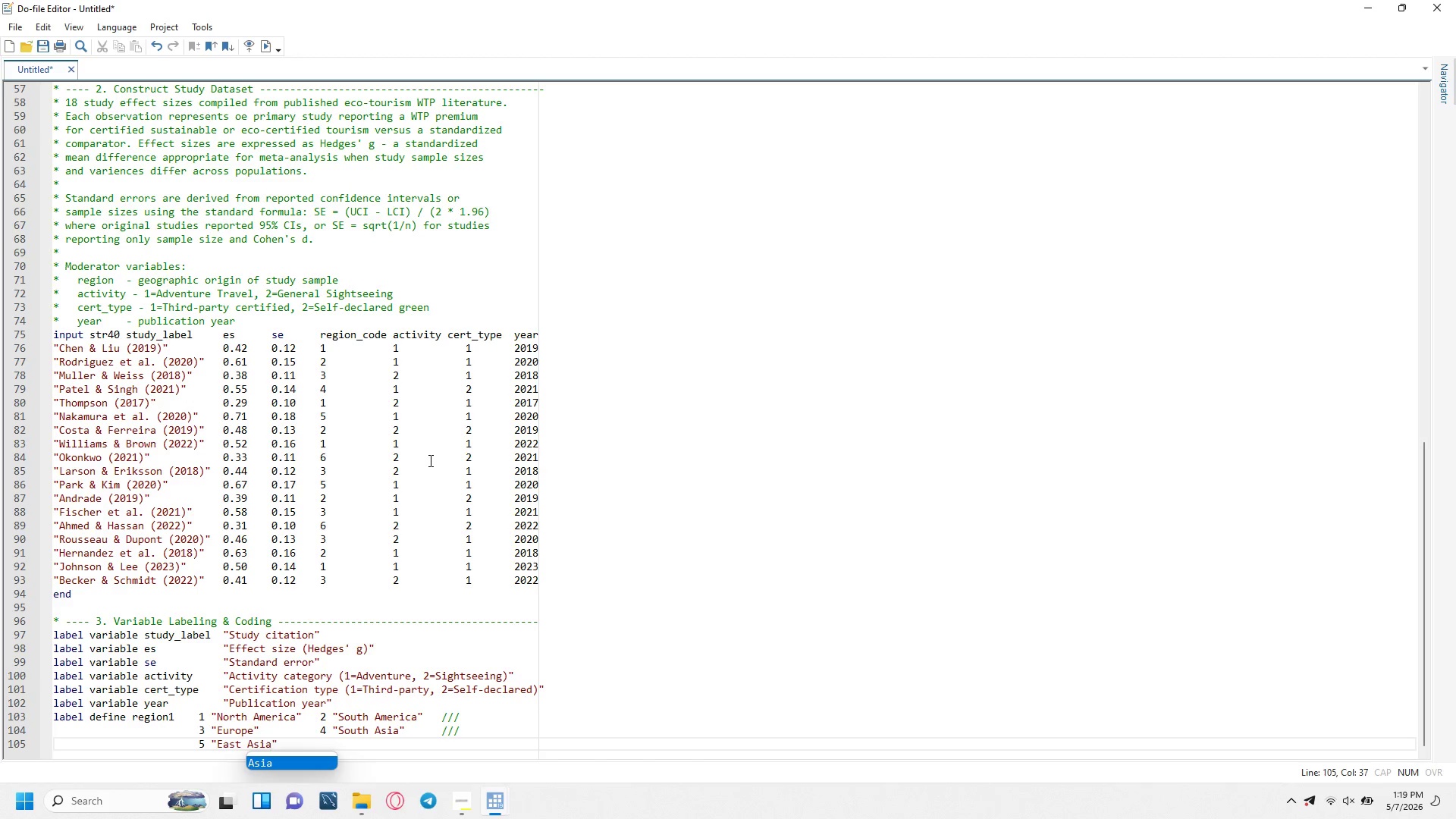 
key(ArrowRight)
 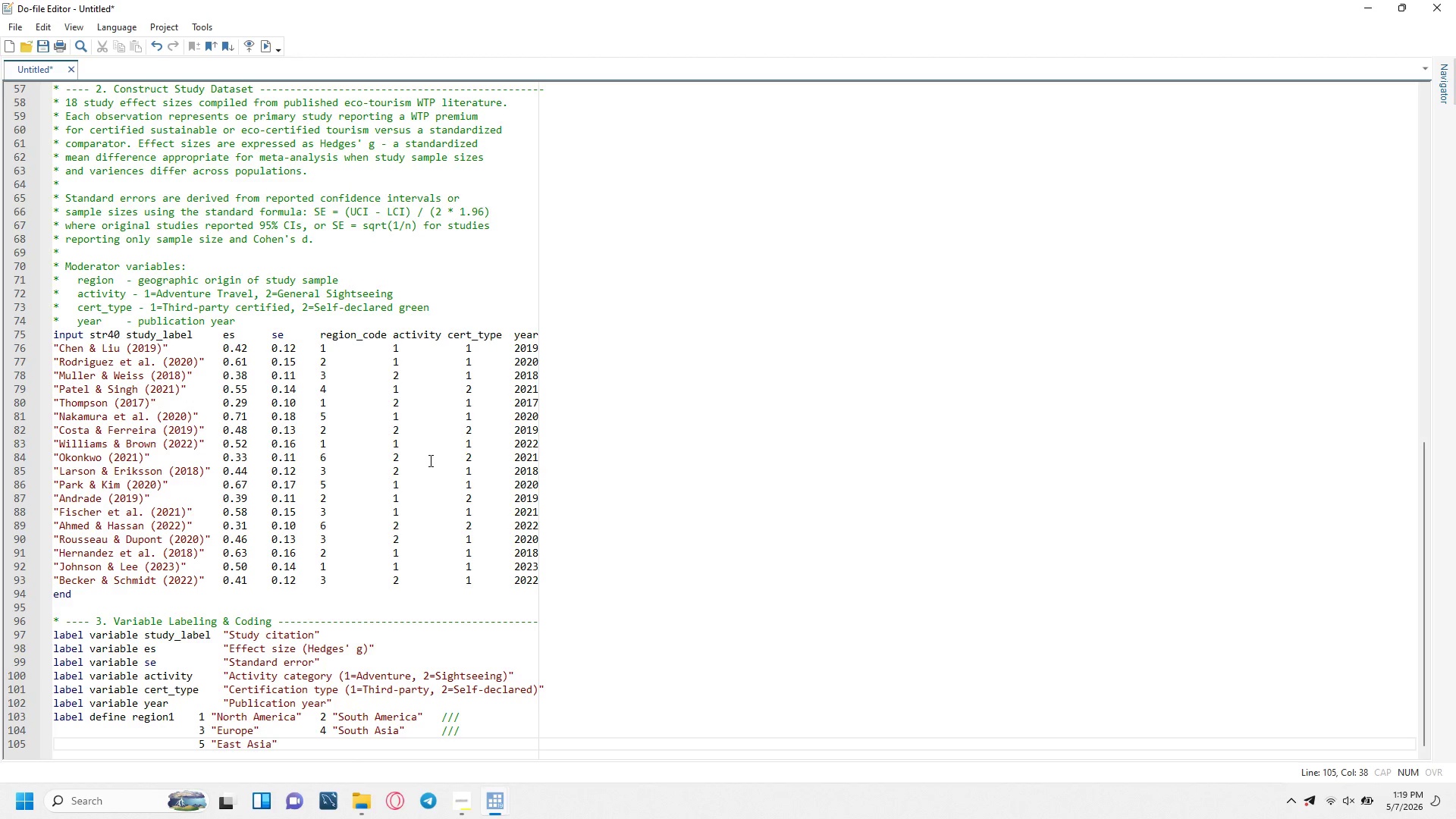 
type( )
key(Tab)
key(Tab)
type(6 "Africa)
 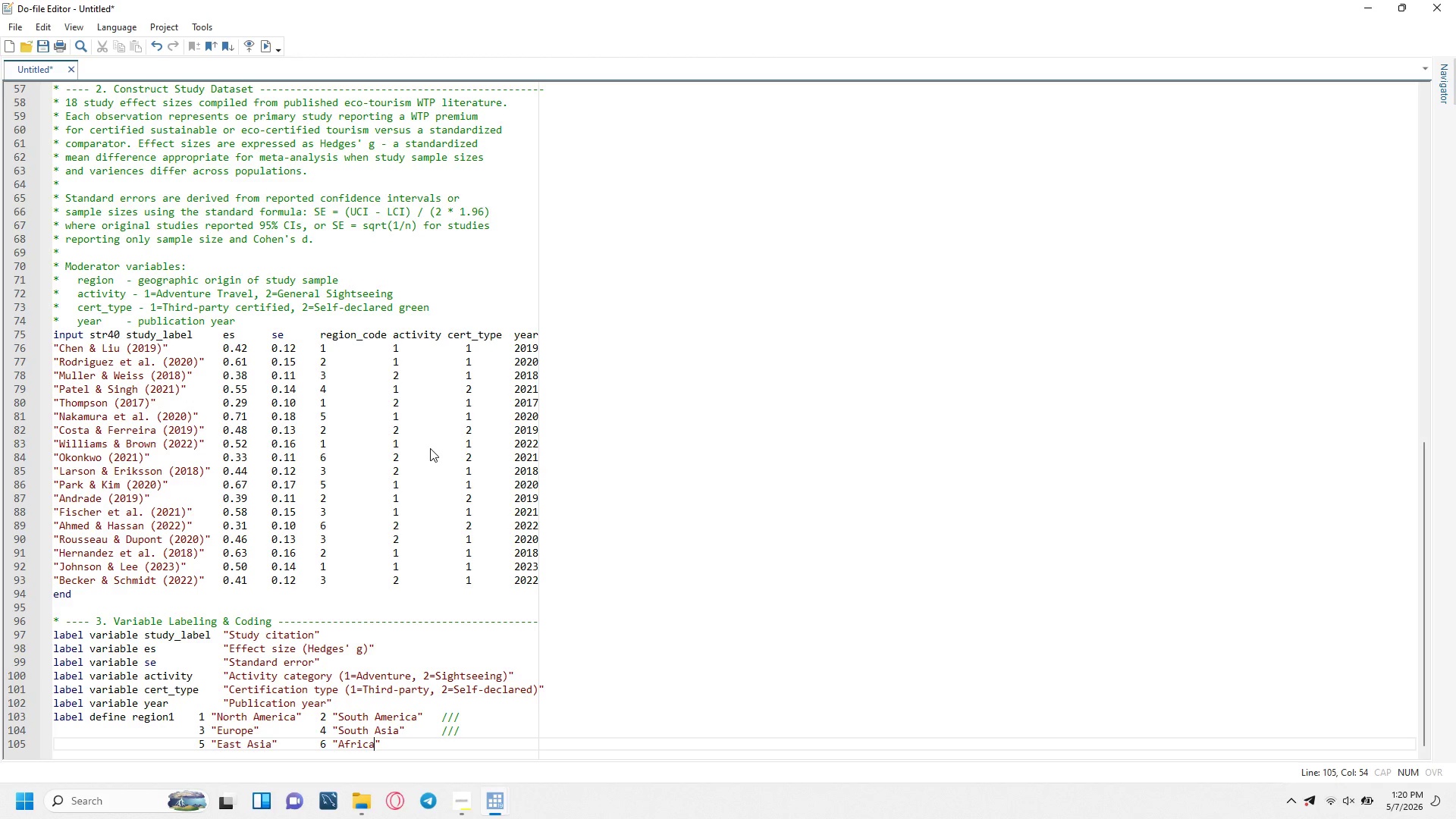 
key(ArrowRight)
 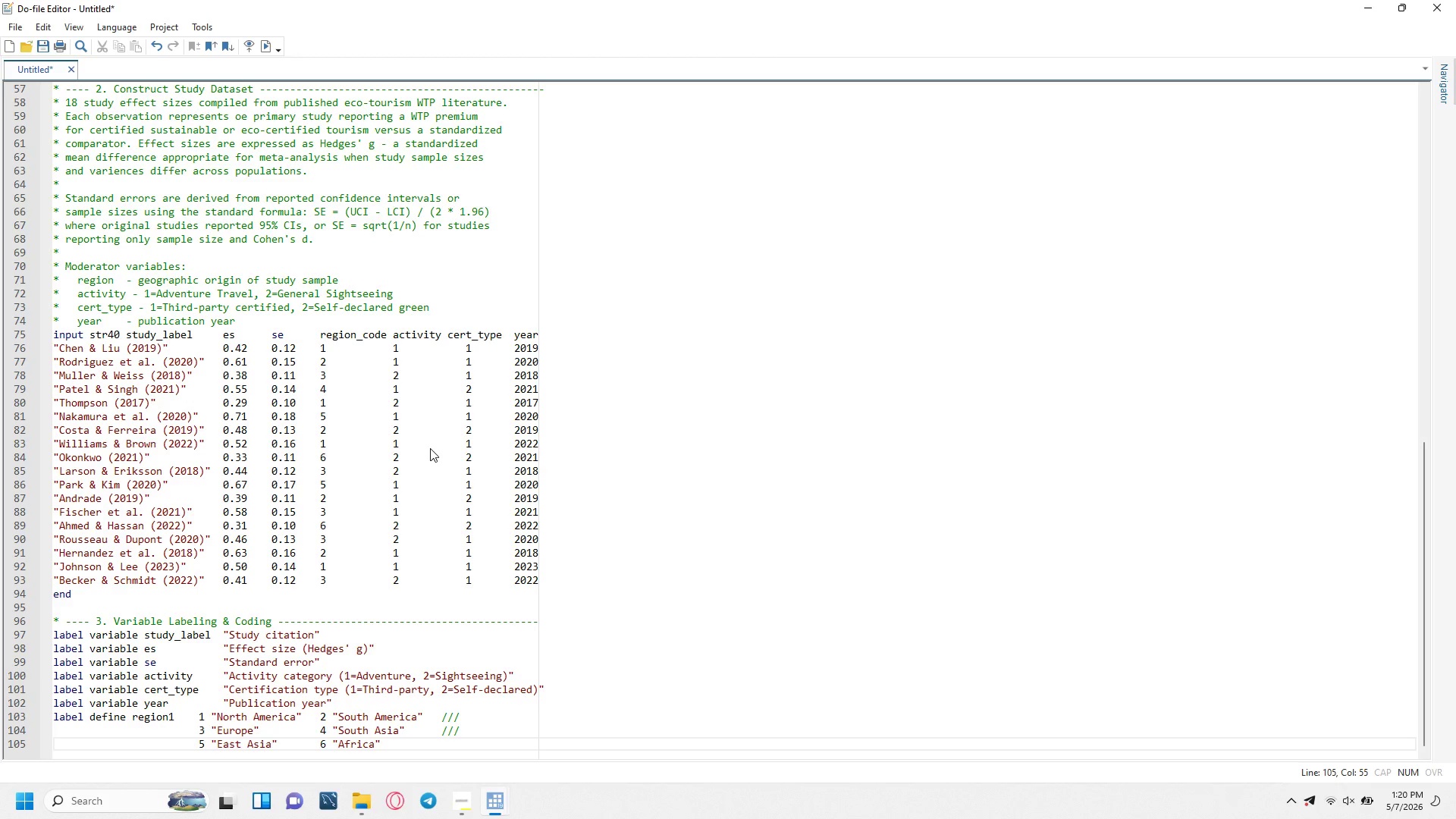 
key(Enter)
 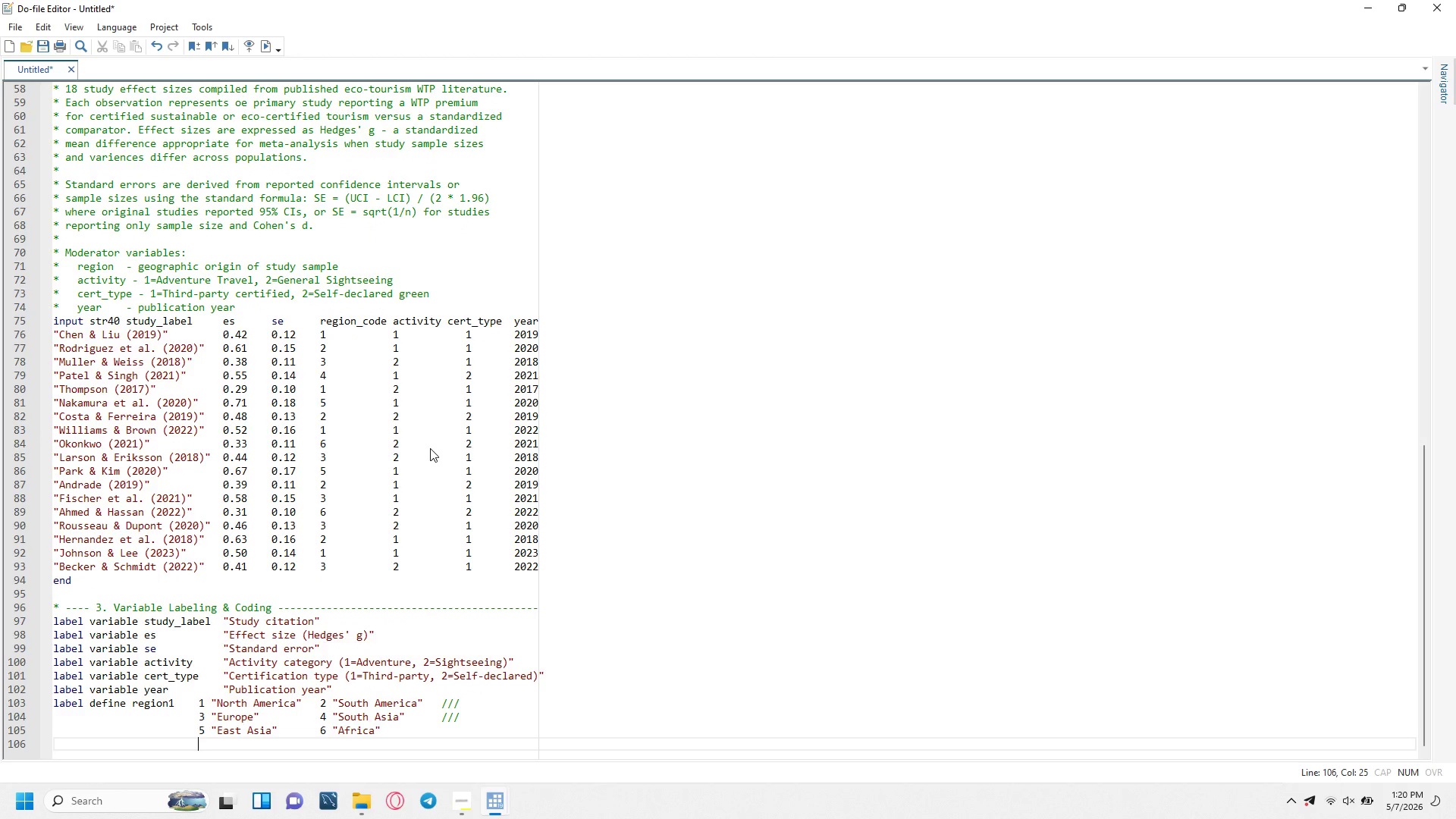 
key(Enter)
 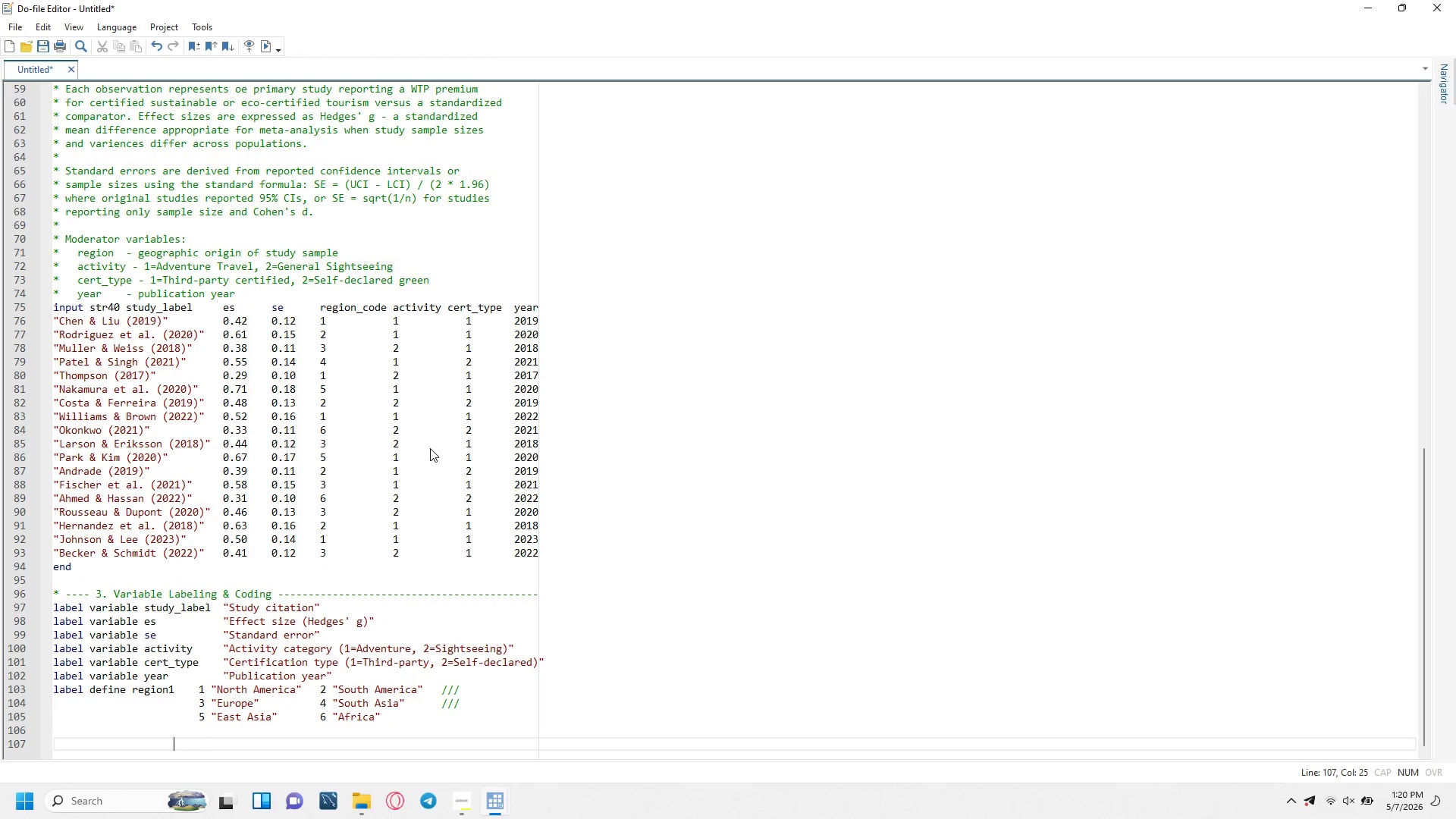 
key(Backspace)
key(Backspace)
key(Backspace)
key(Backspace)
key(Backspace)
key(Backspace)
type(label values region_COde region1)
 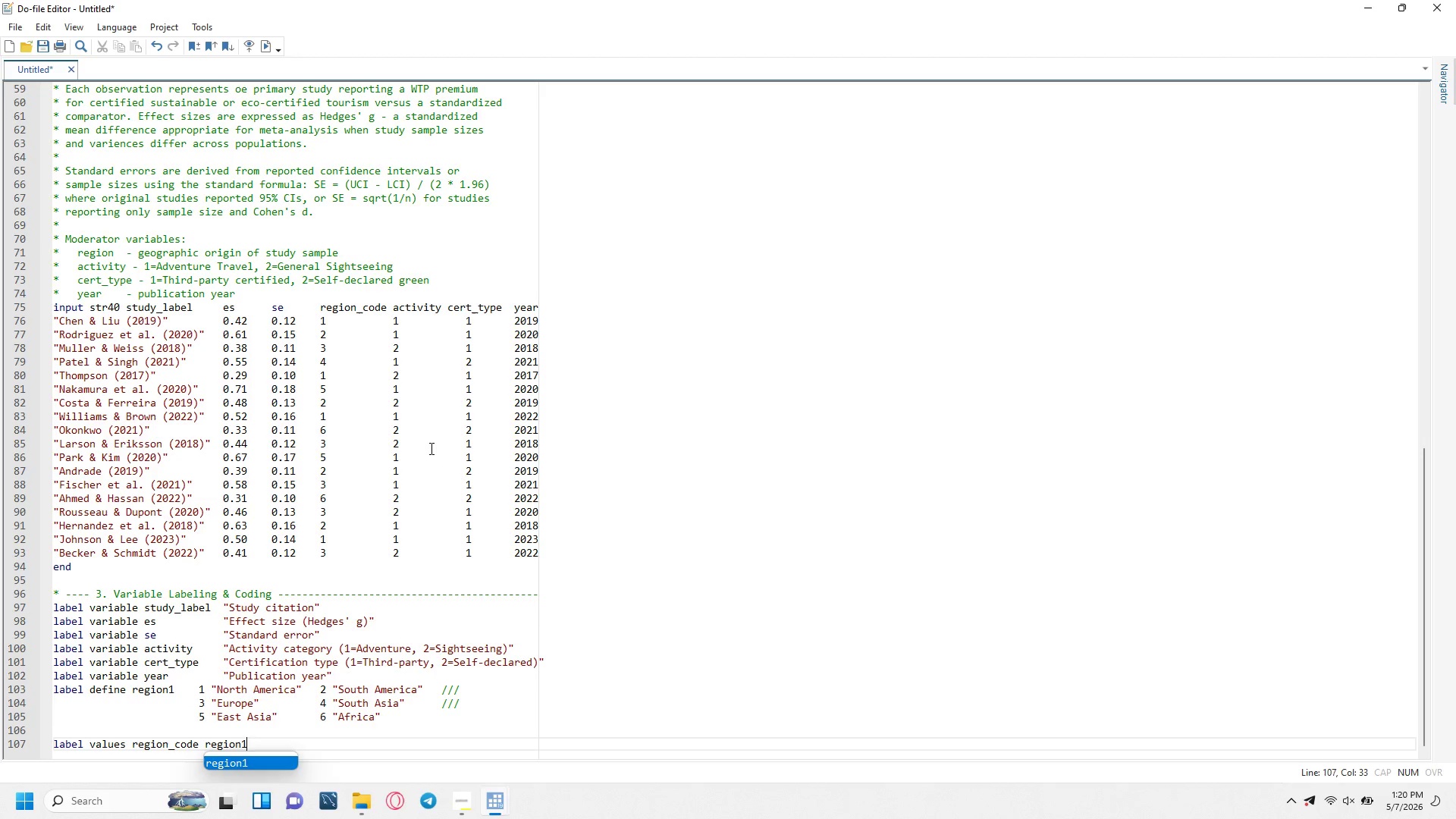 
key(Enter)
 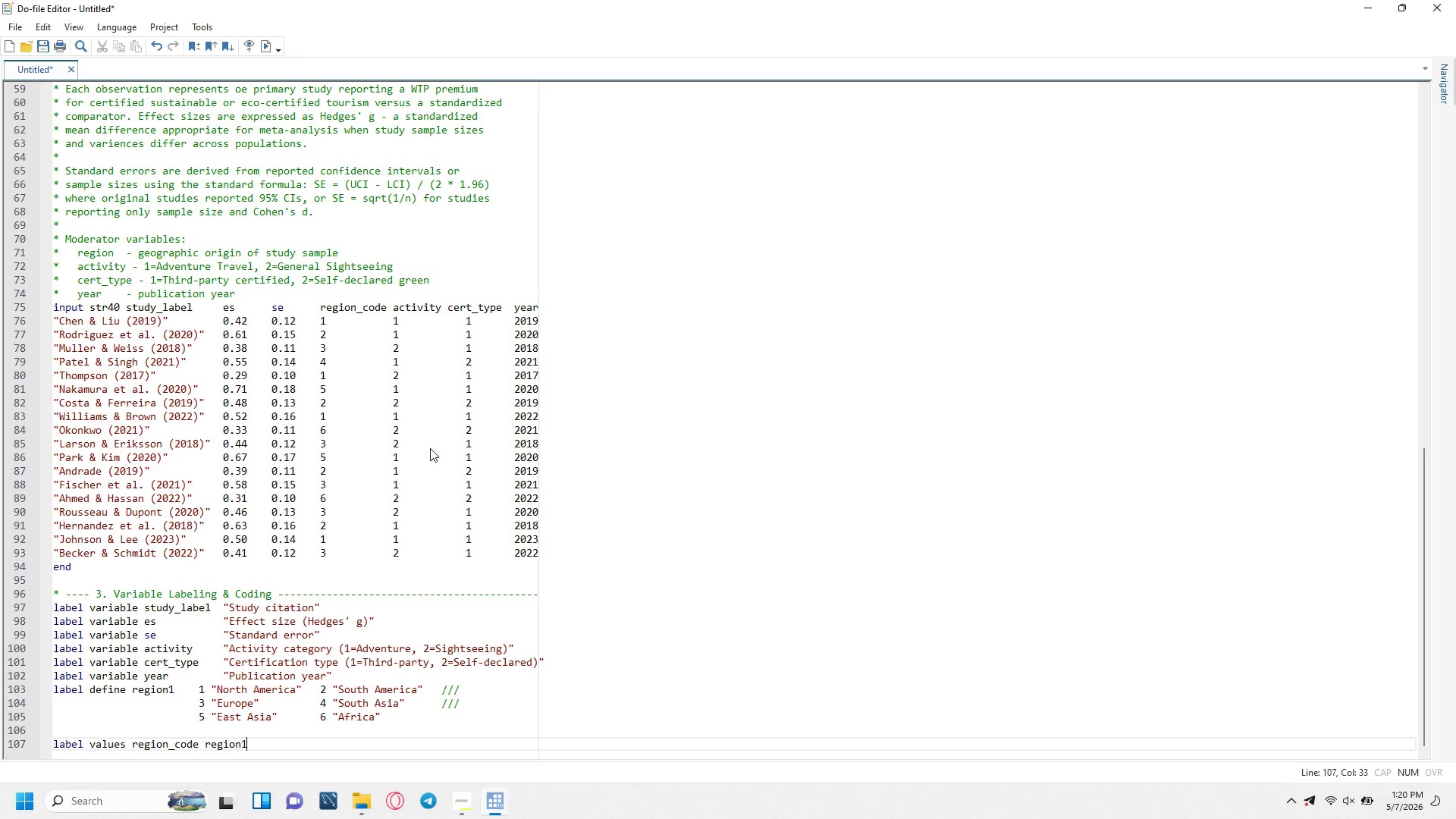 
key(Enter)
 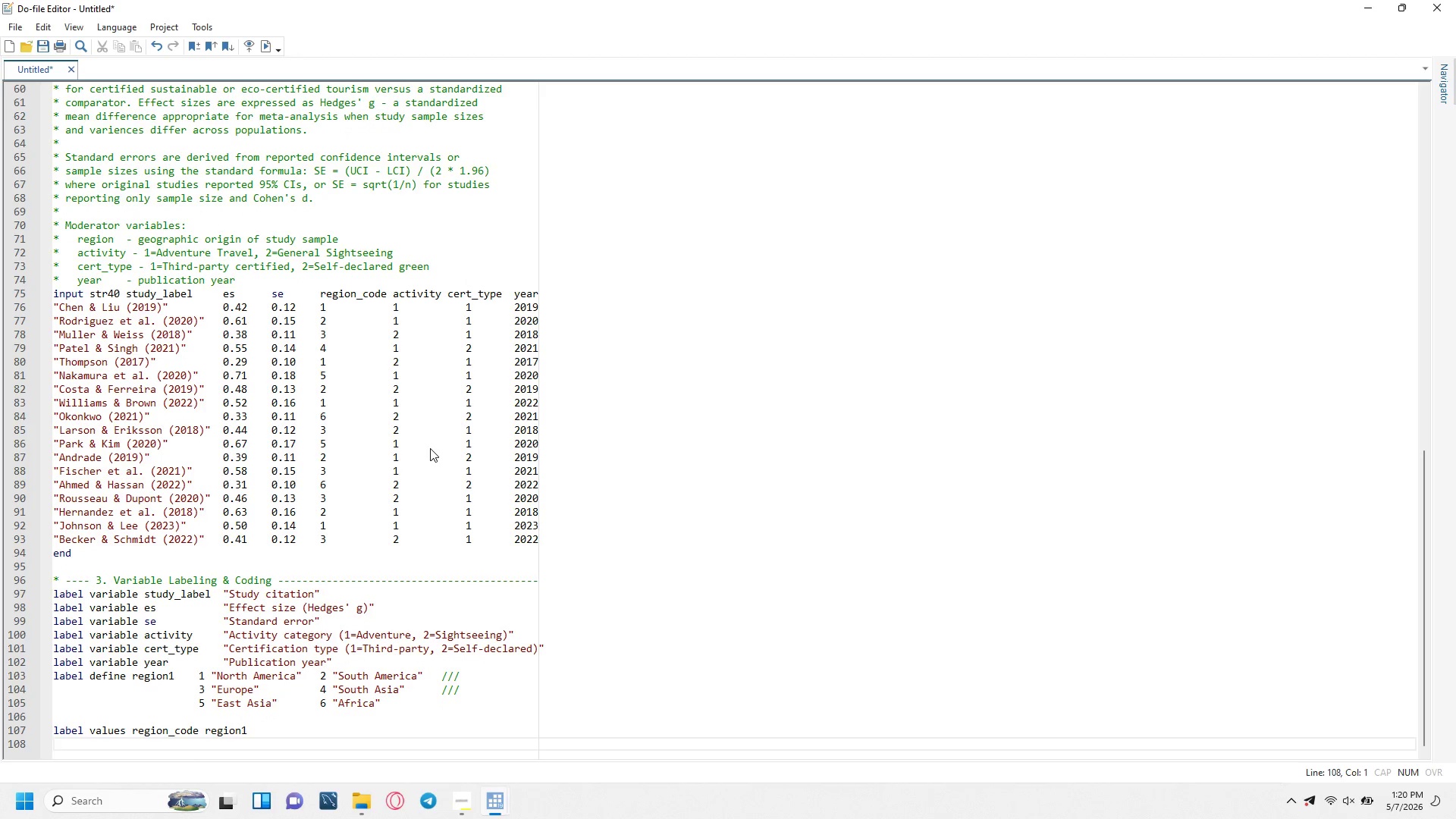 
type(label define act)
 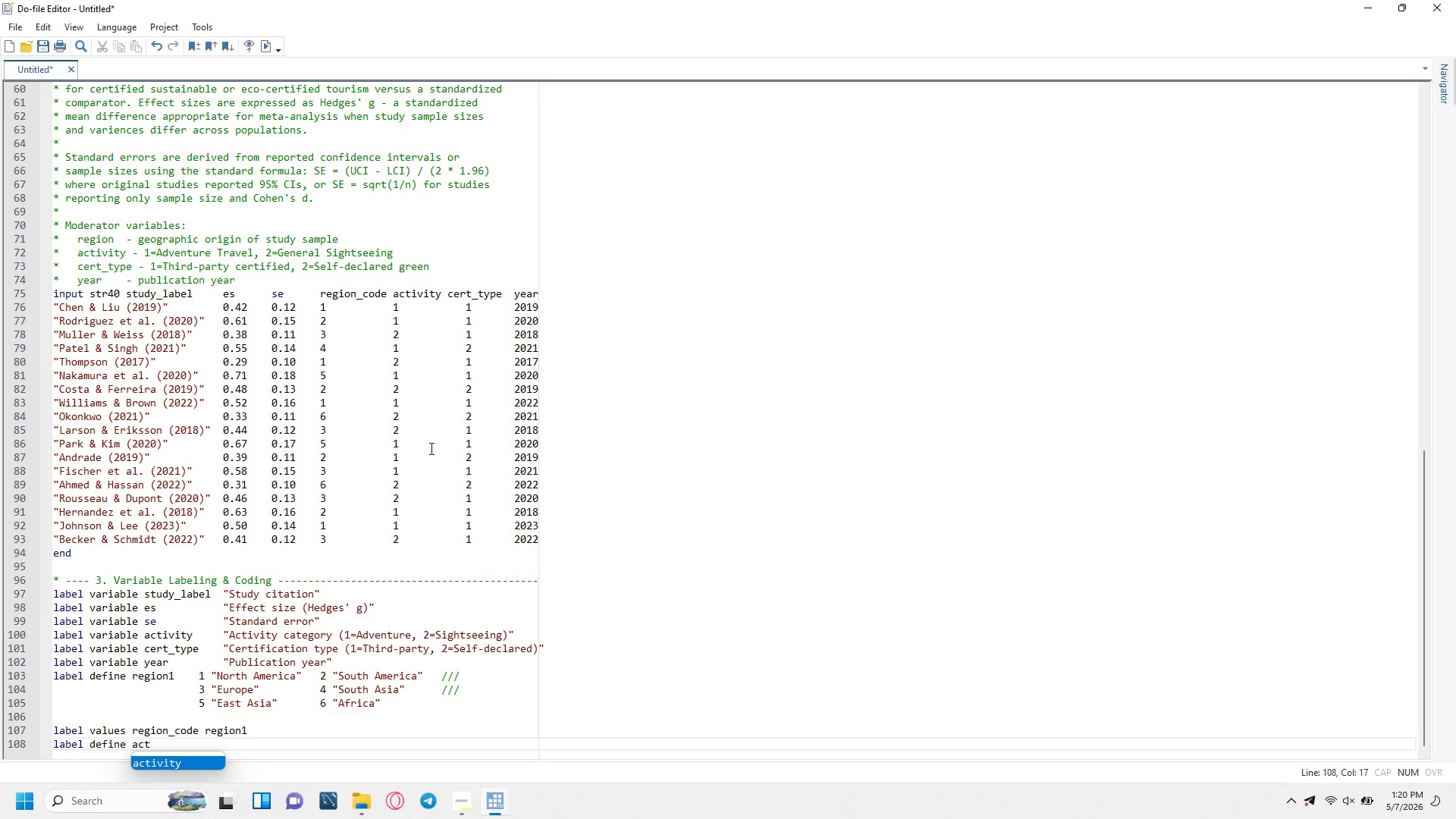 
type(l 1 "A)
key(Backspace)
type(d)
key(Backspace)
type(Advebtyre)
key(Backspace)
key(Backspace)
key(Backspace)
key(Backspace)
key(Backspace)
type(nture d)
key(Backspace)
key(Backspace)
type( Travel)
 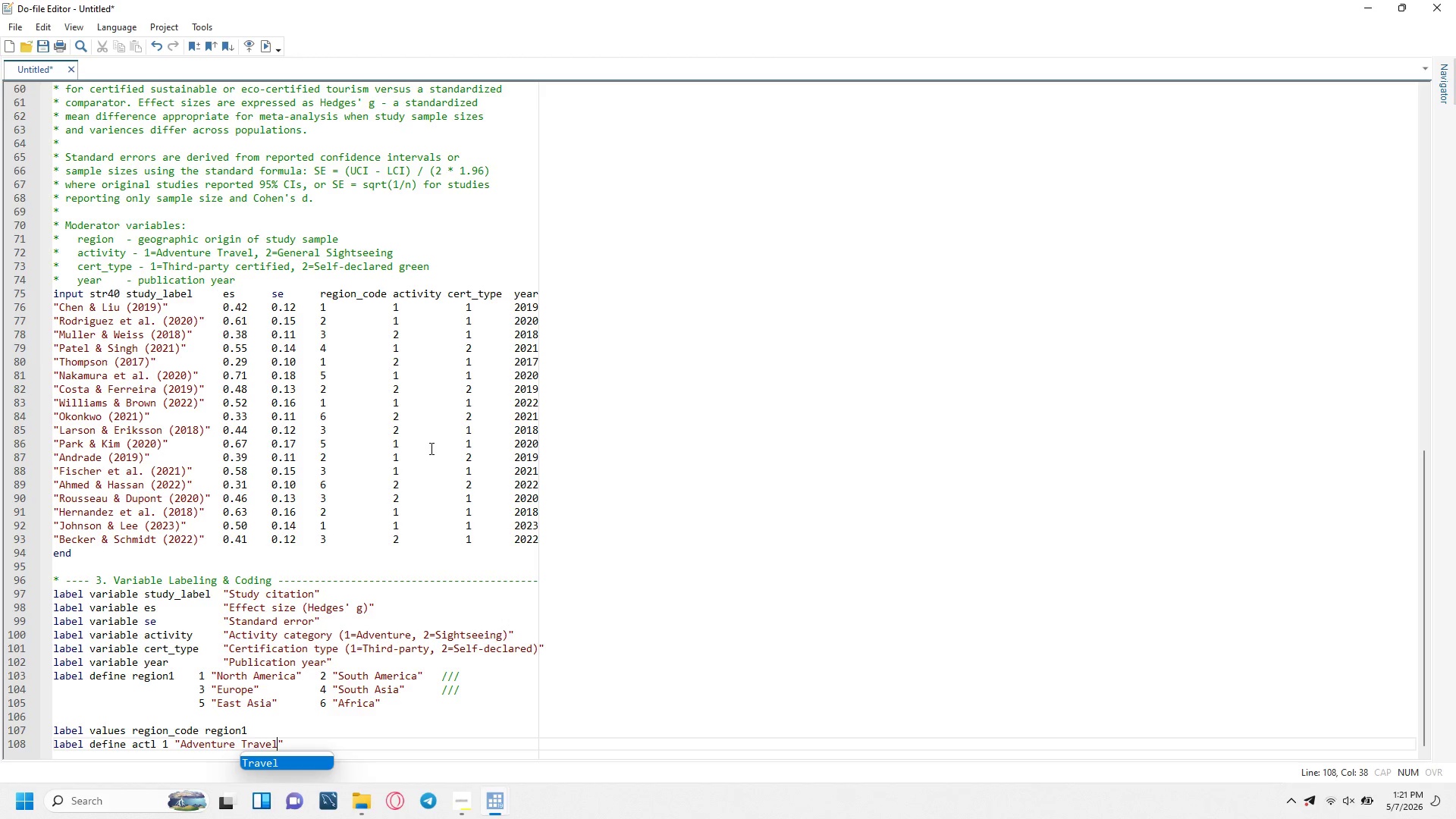 
wait(5.83)
 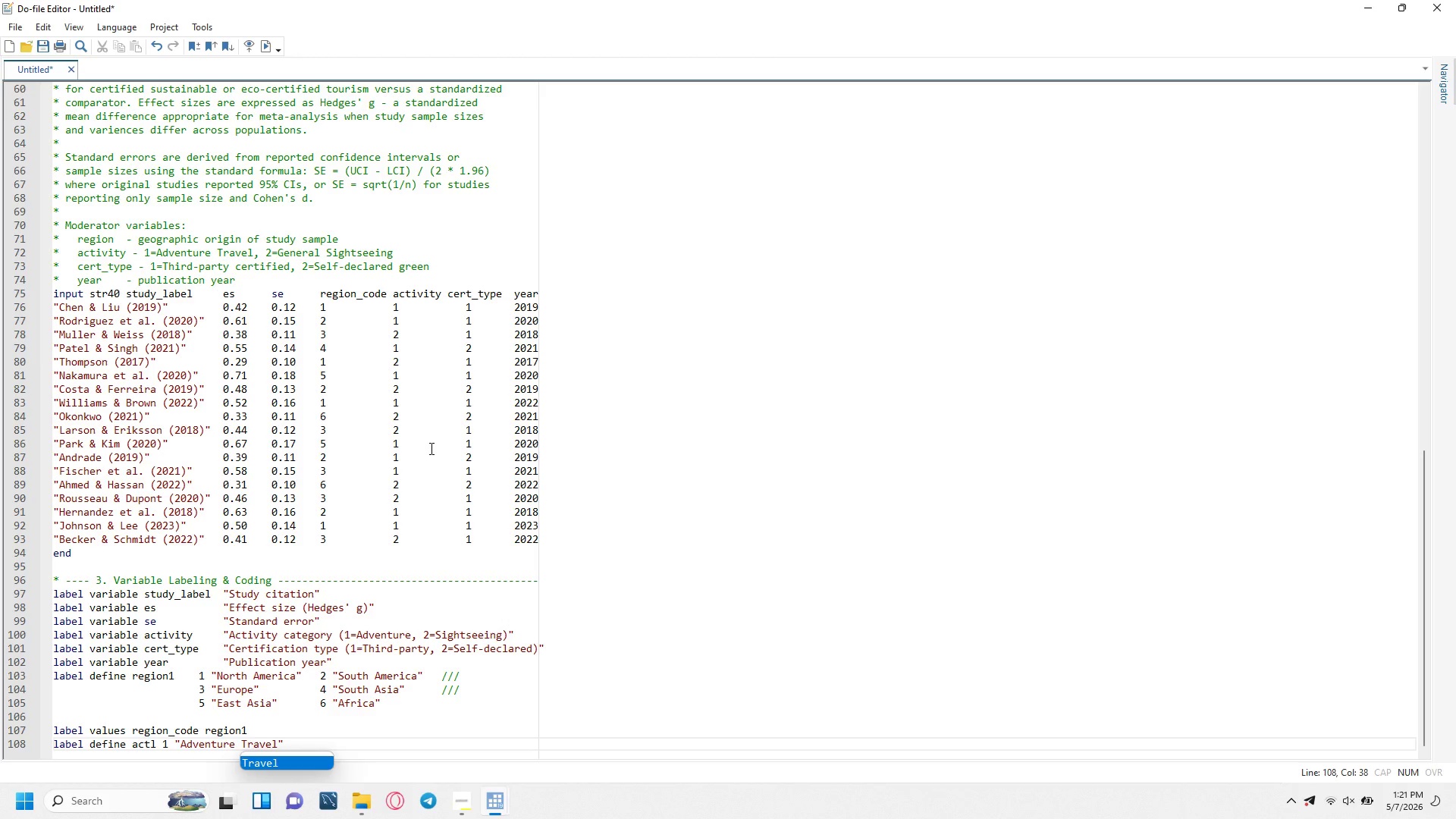 
key(ArrowRight)
 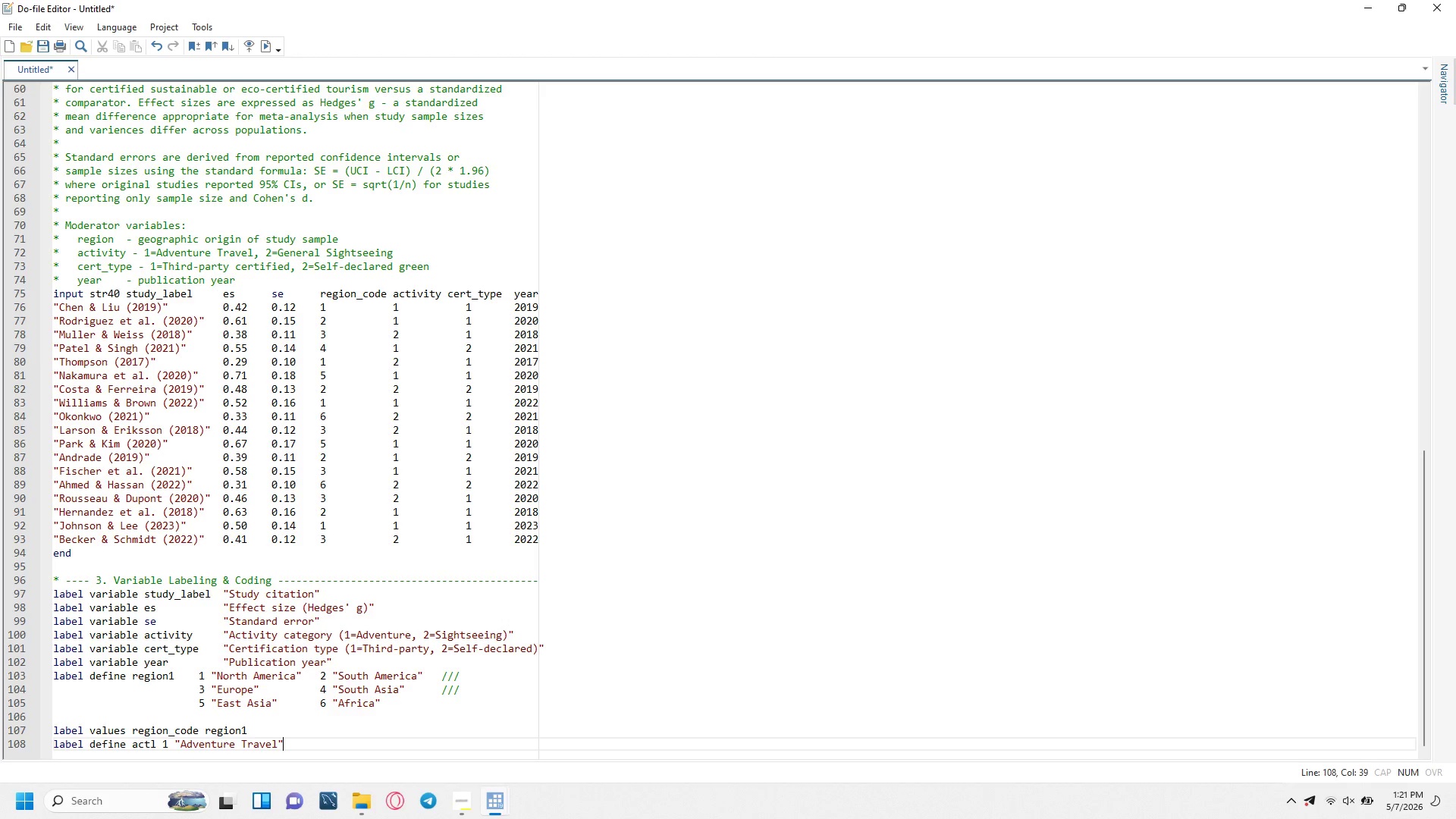 
type( 2 "General Sightseeing)
 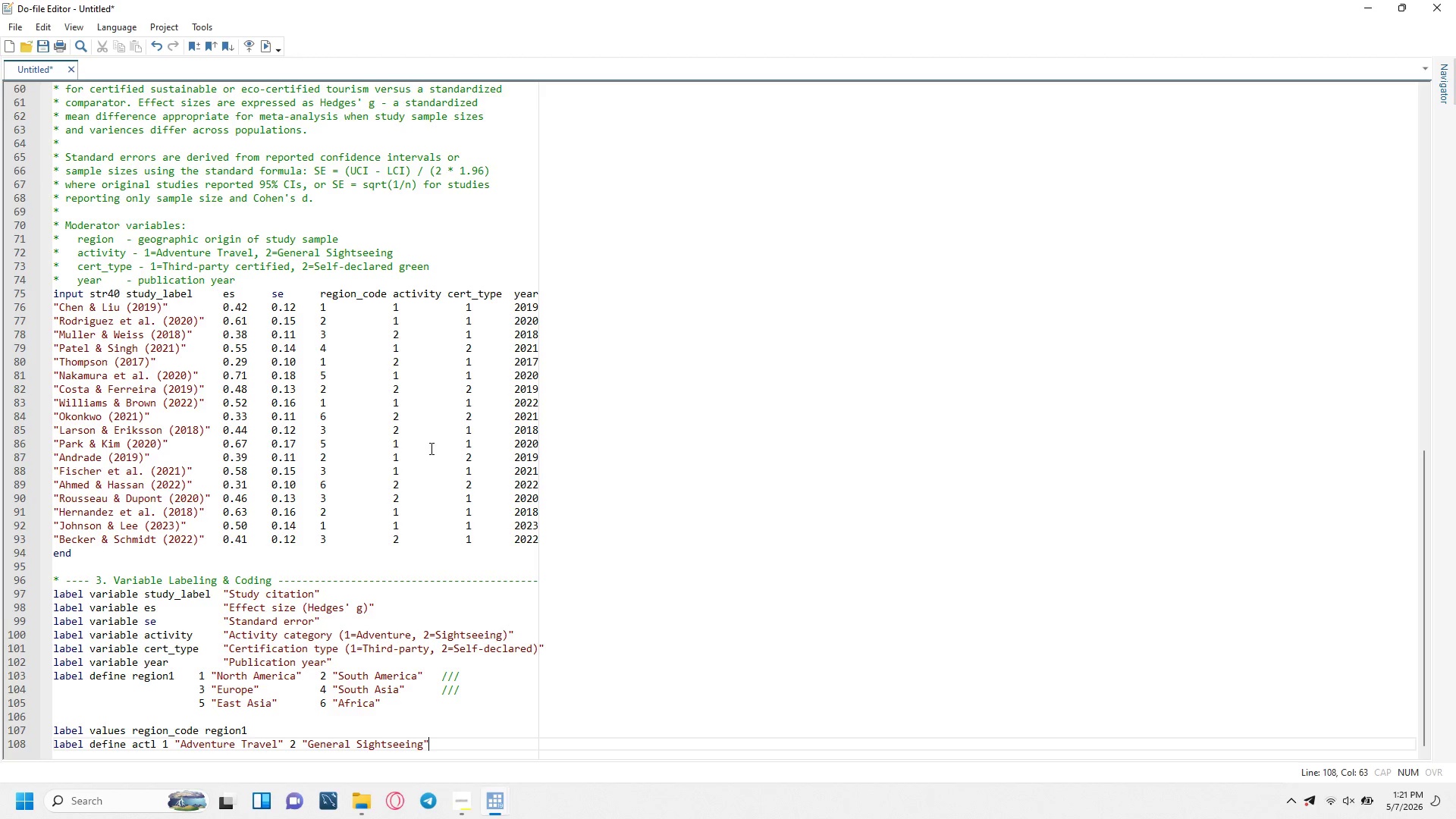 
 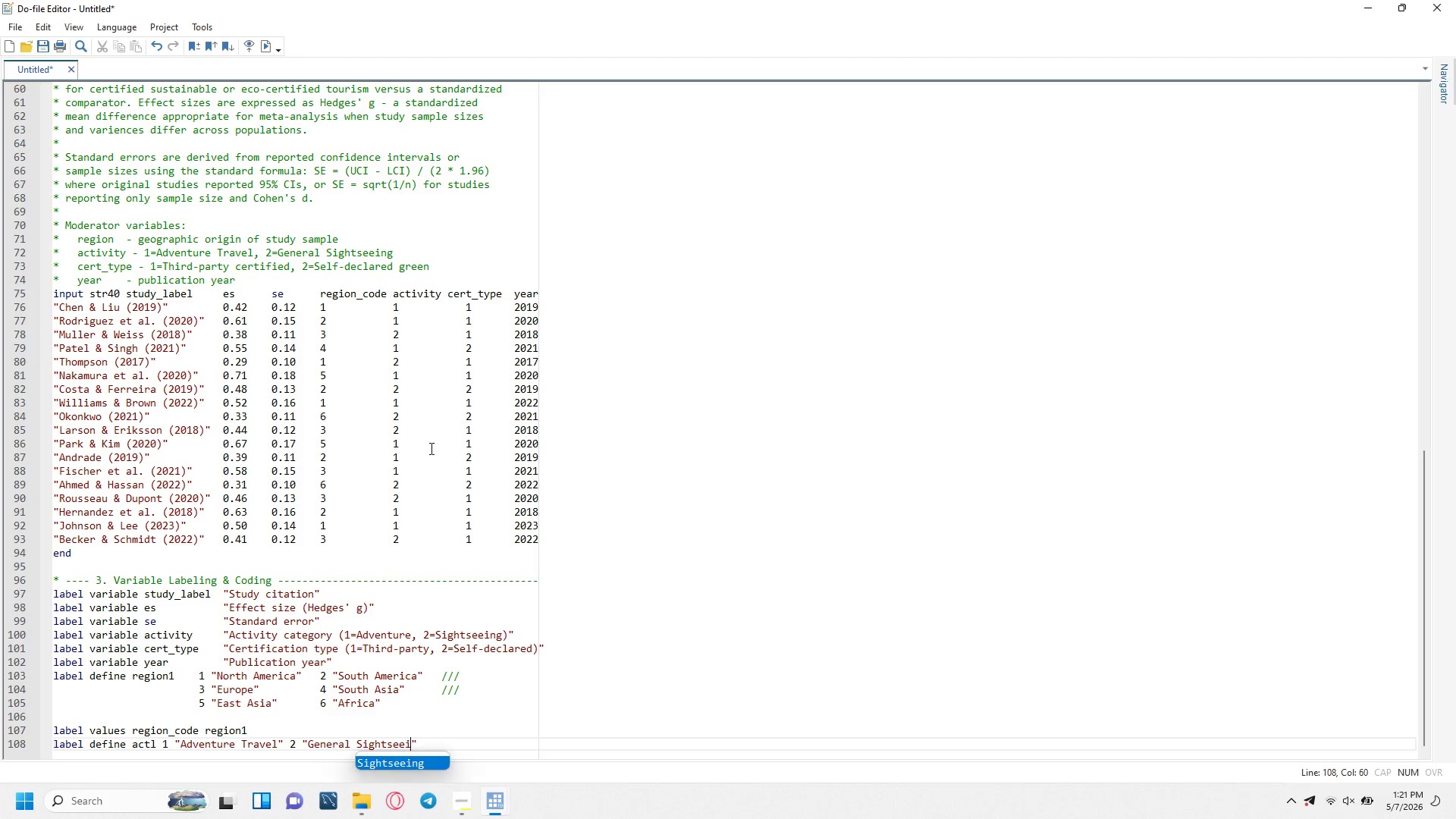 
key(ArrowRight)
 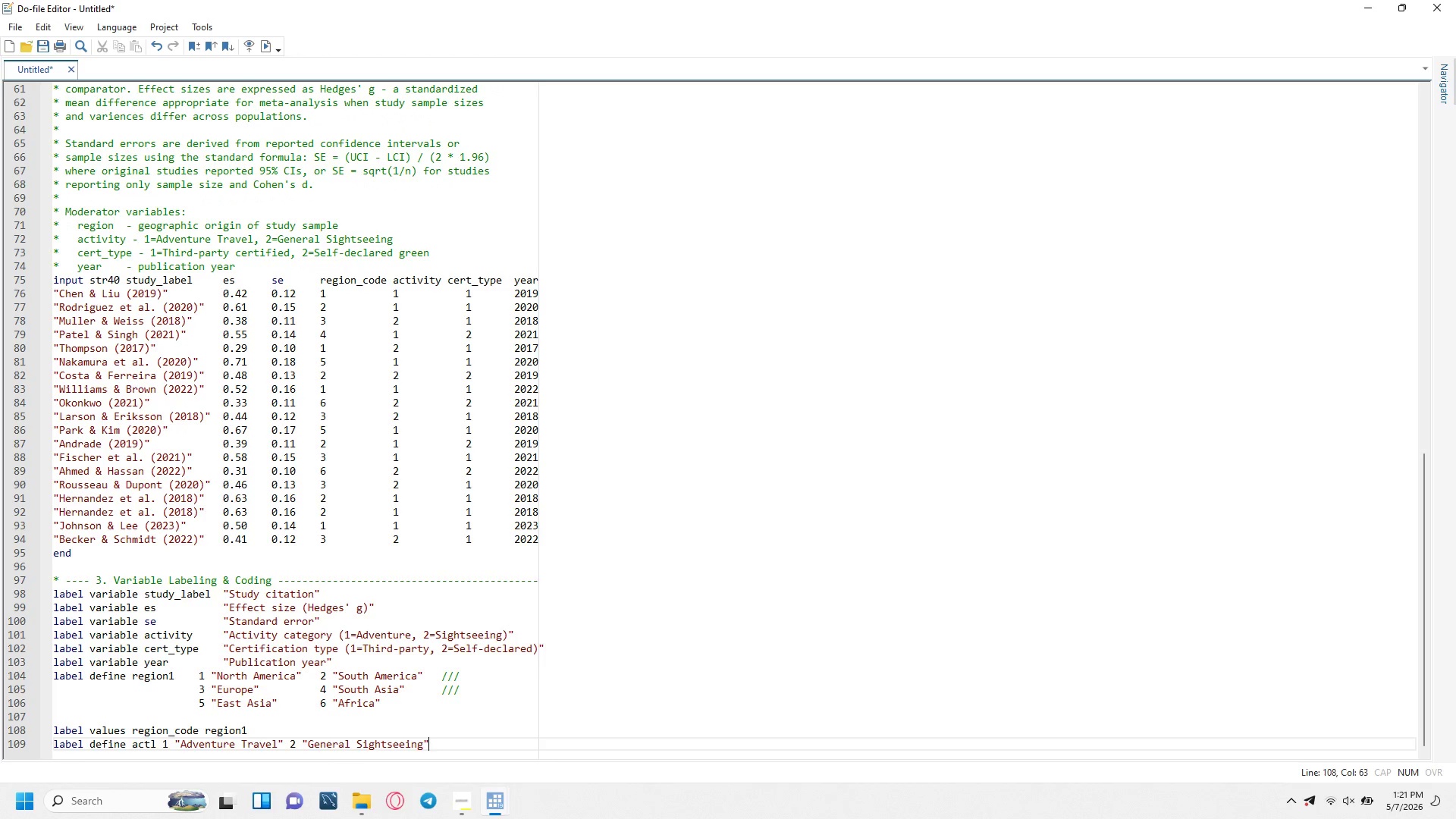 
key(Enter)
 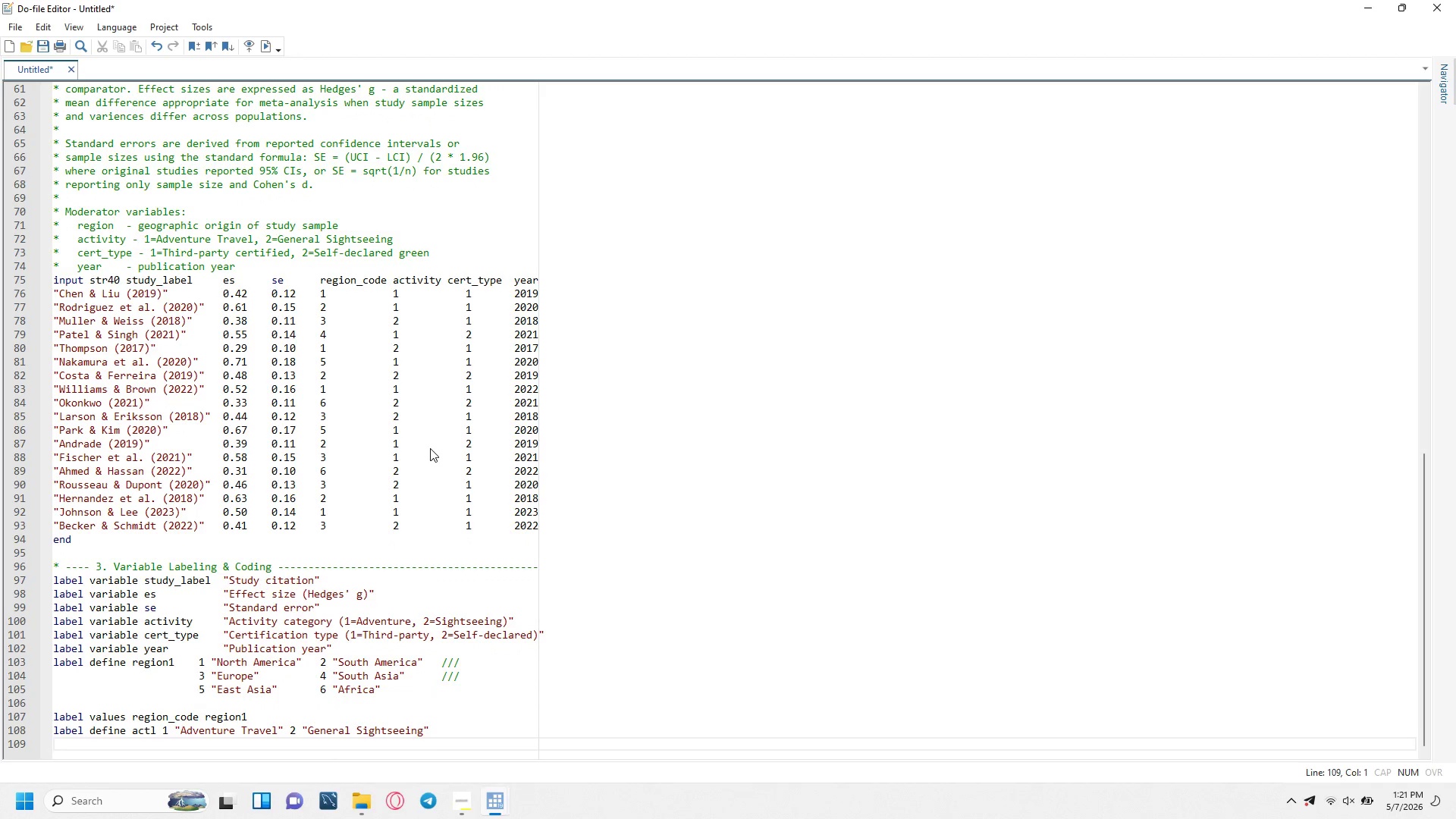 
type(label values activity actl)
 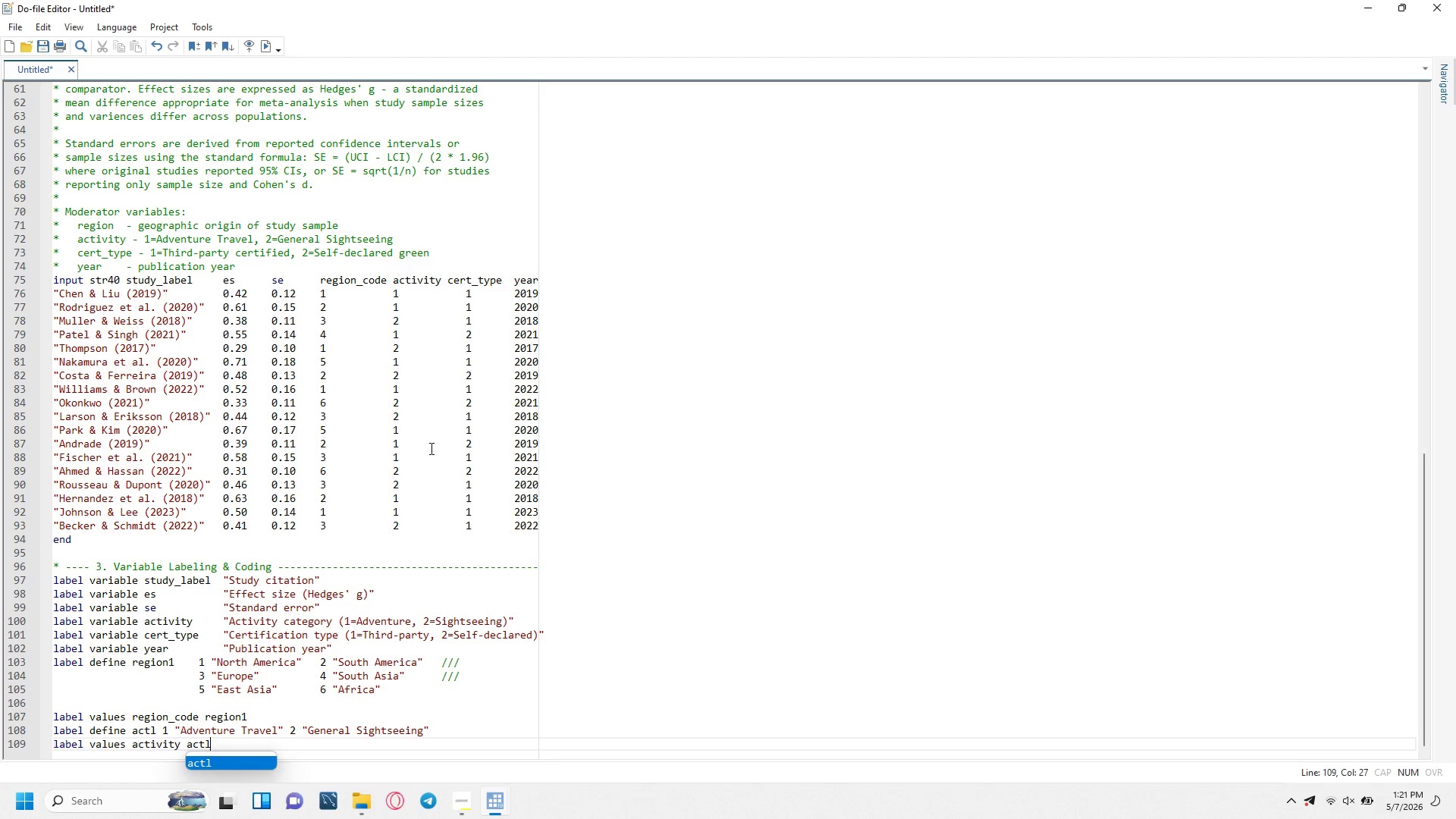 
key(Enter)
 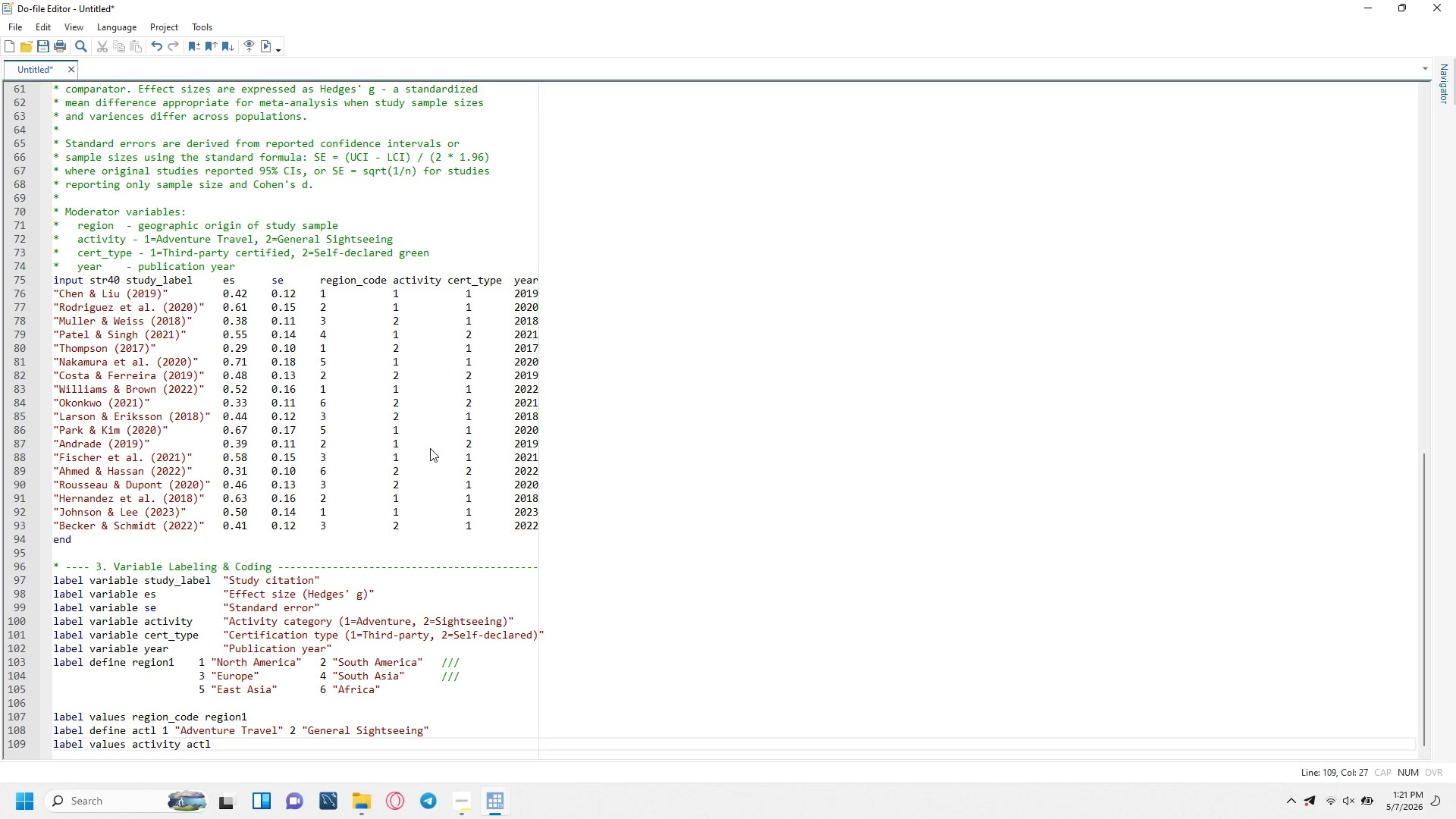 
key(Enter)
 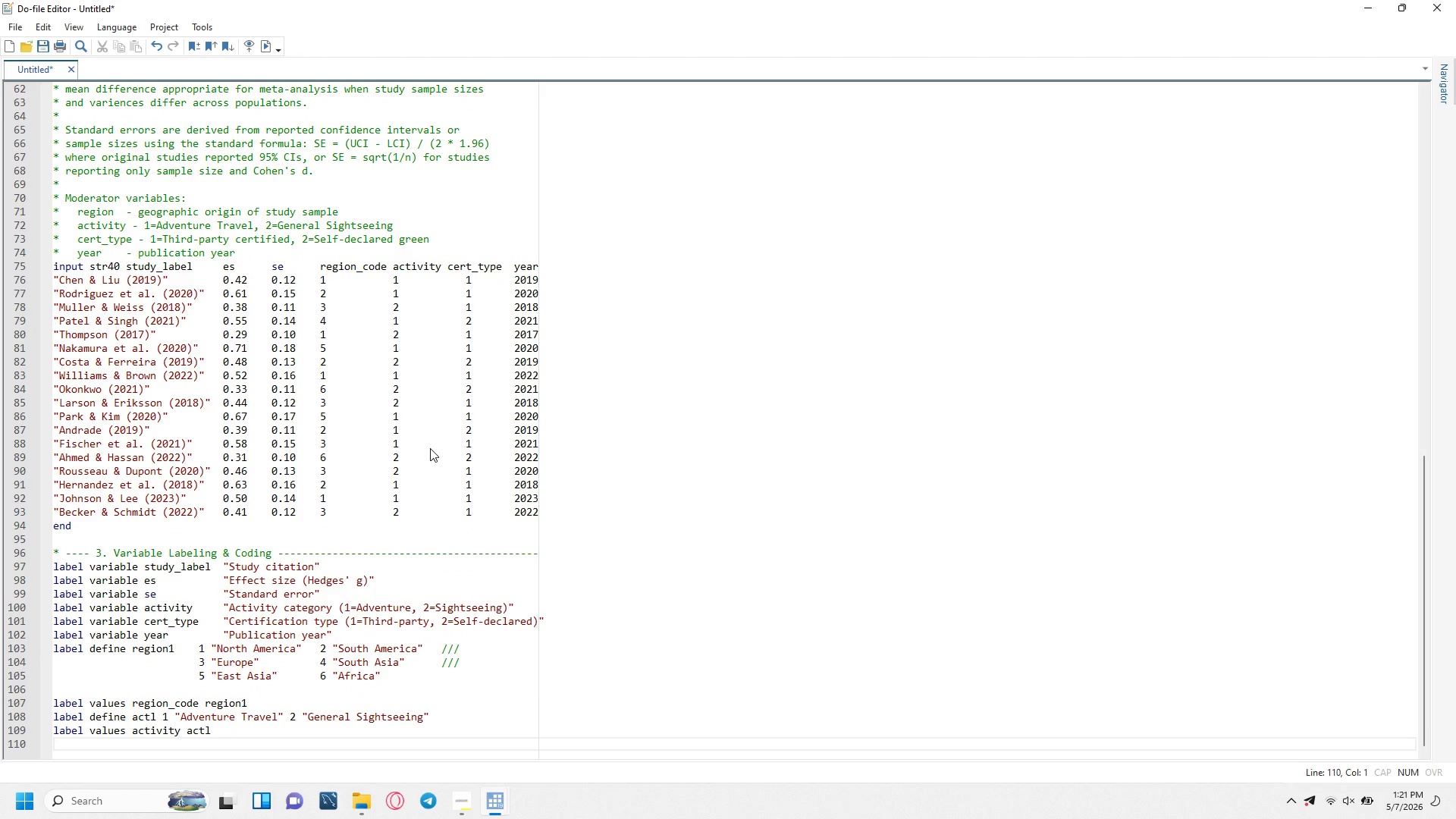 
type(label define certl 1 ")
 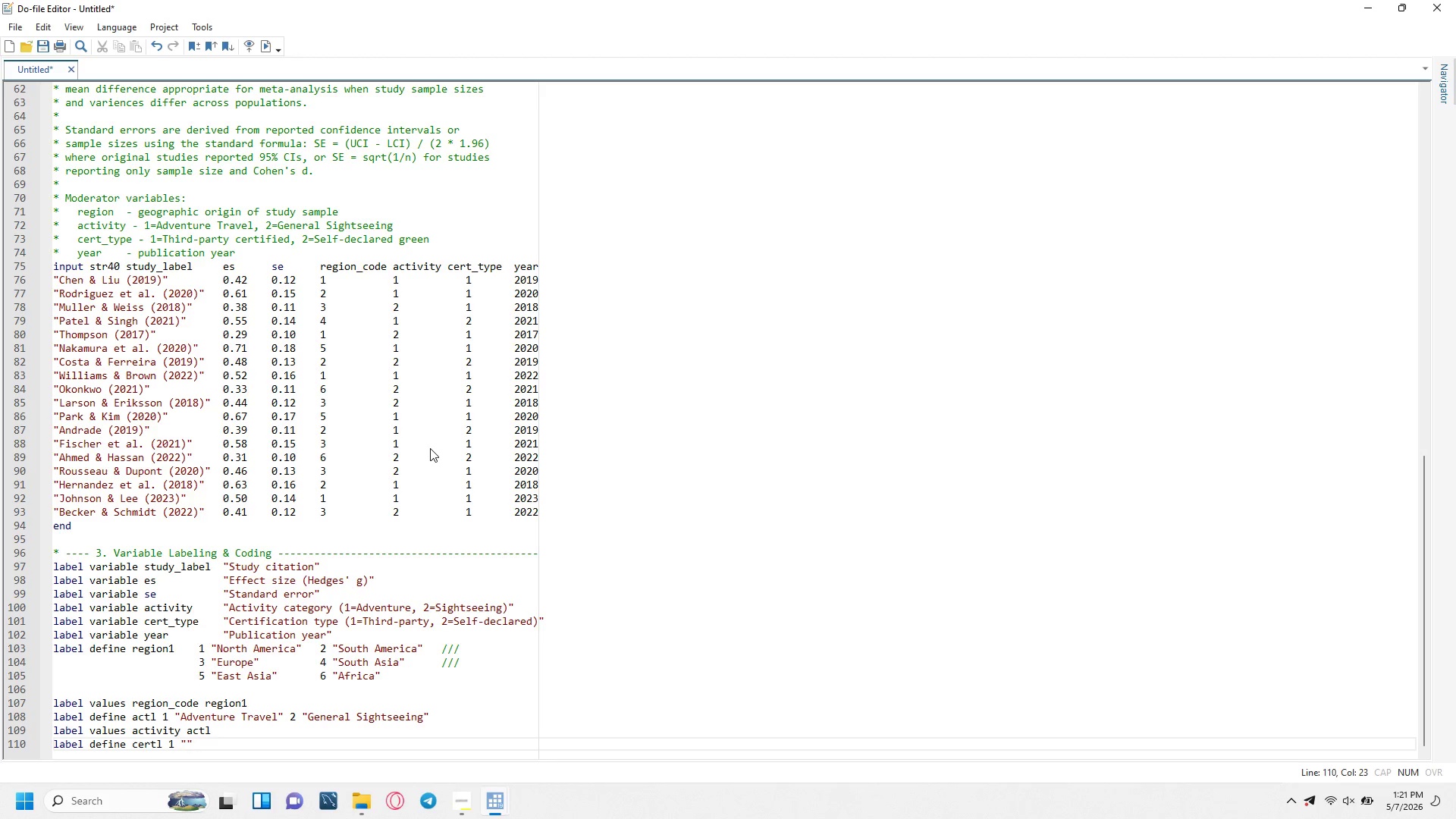 
wait(6.34)
 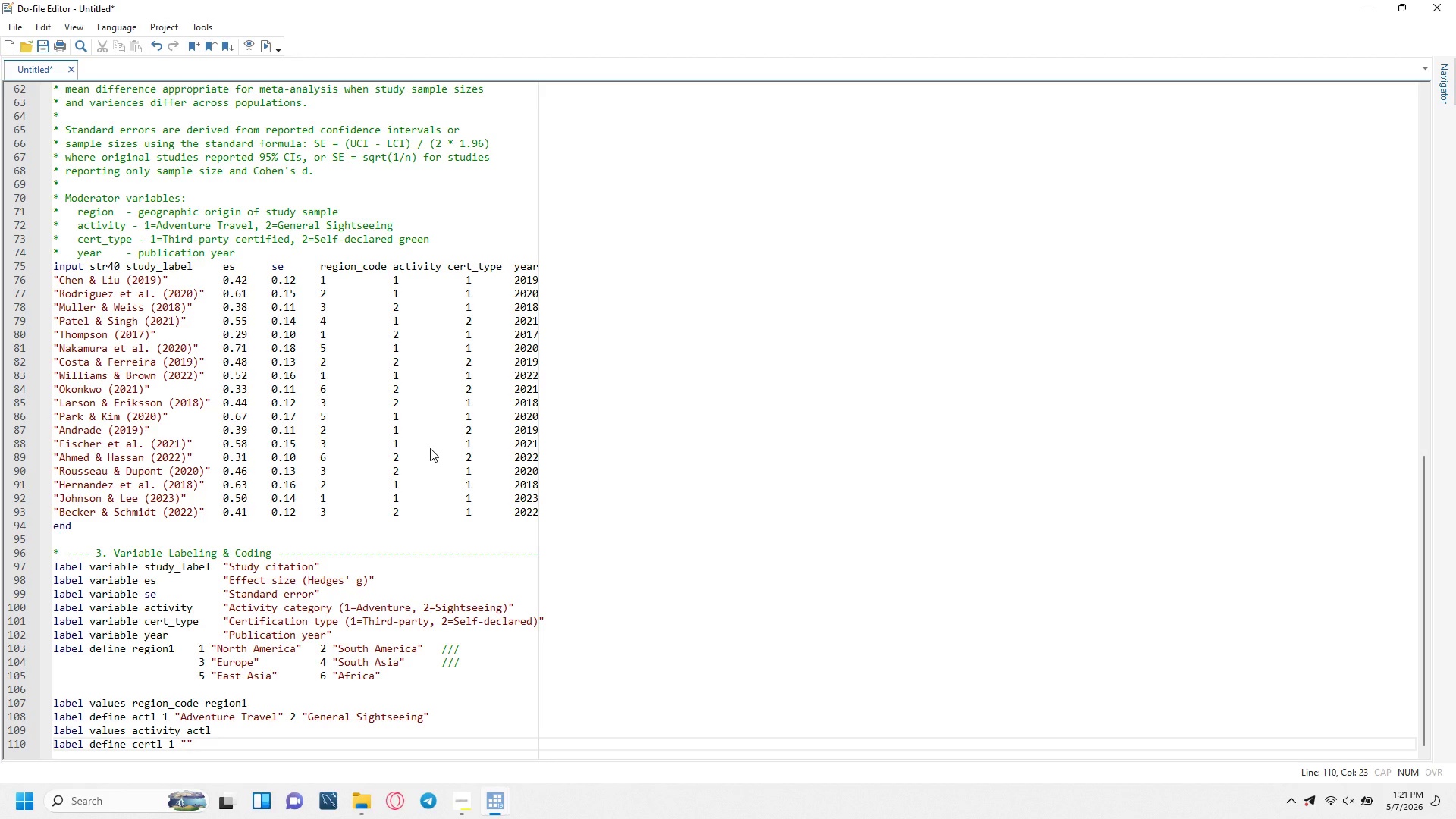 
type(Thrd )
key(Backspace)
type(-party certified)
 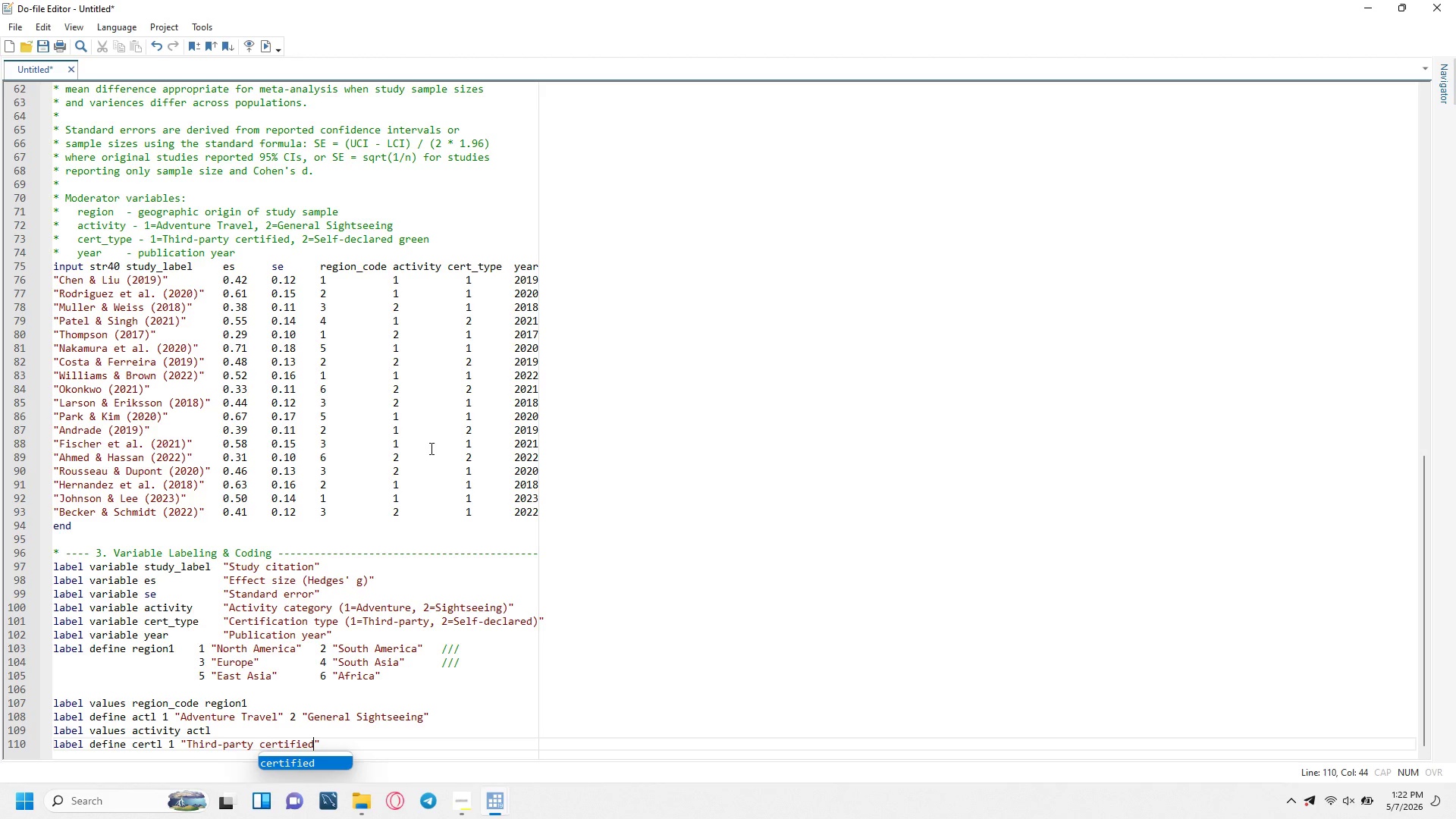 
key(ArrowRight)
 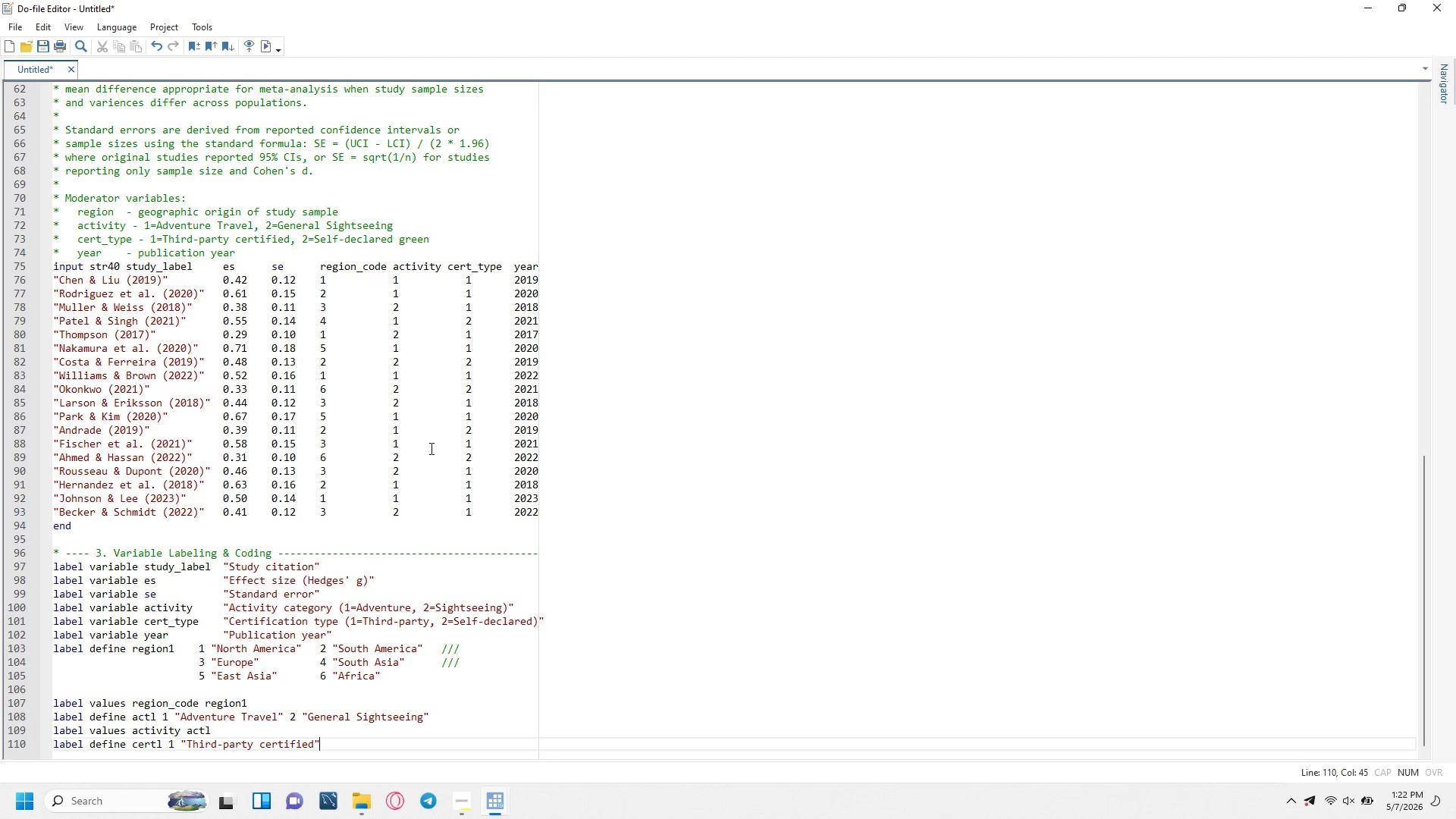 
type( 2 "Self-declared green)
 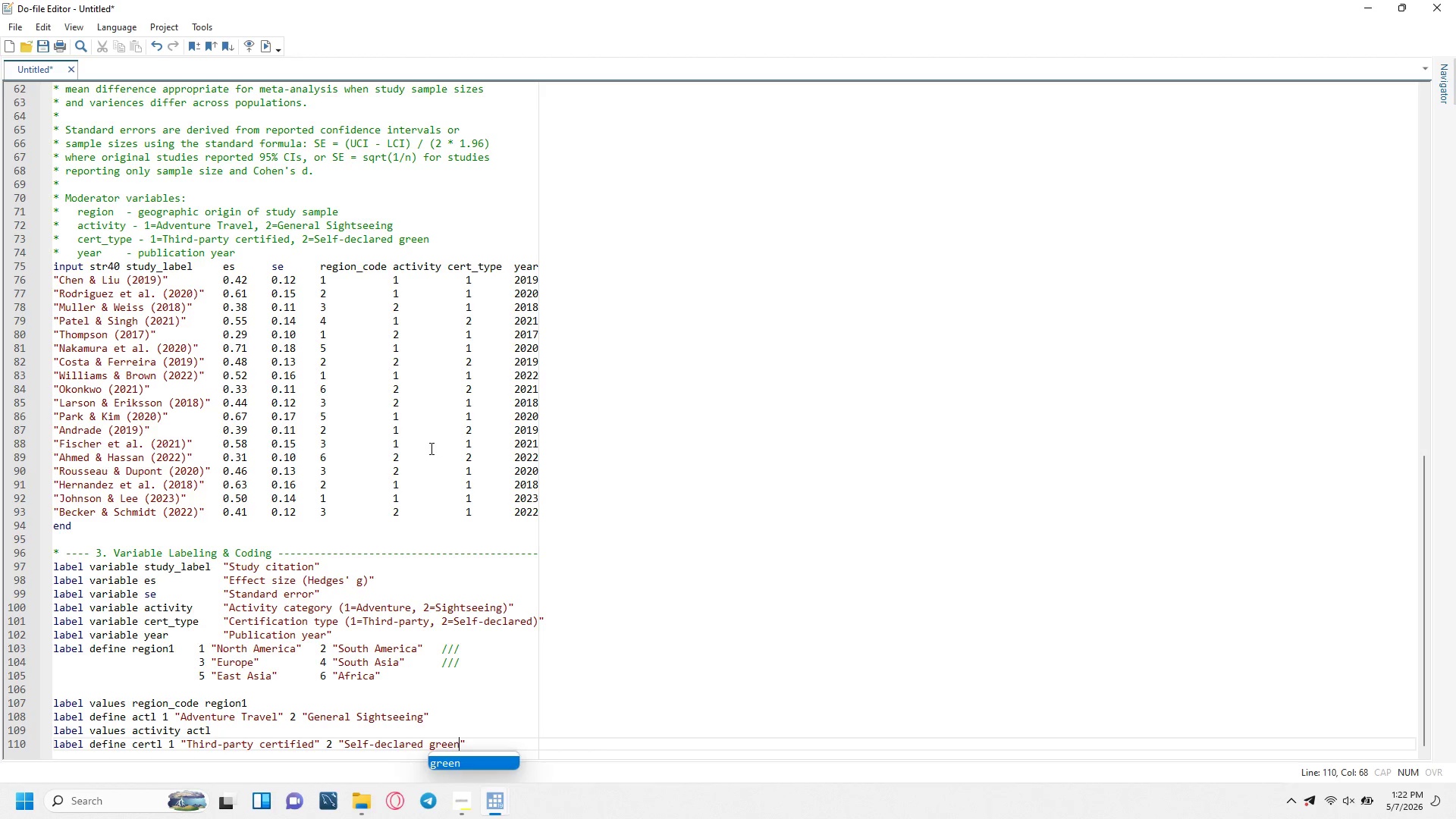 
key(ArrowRight)
 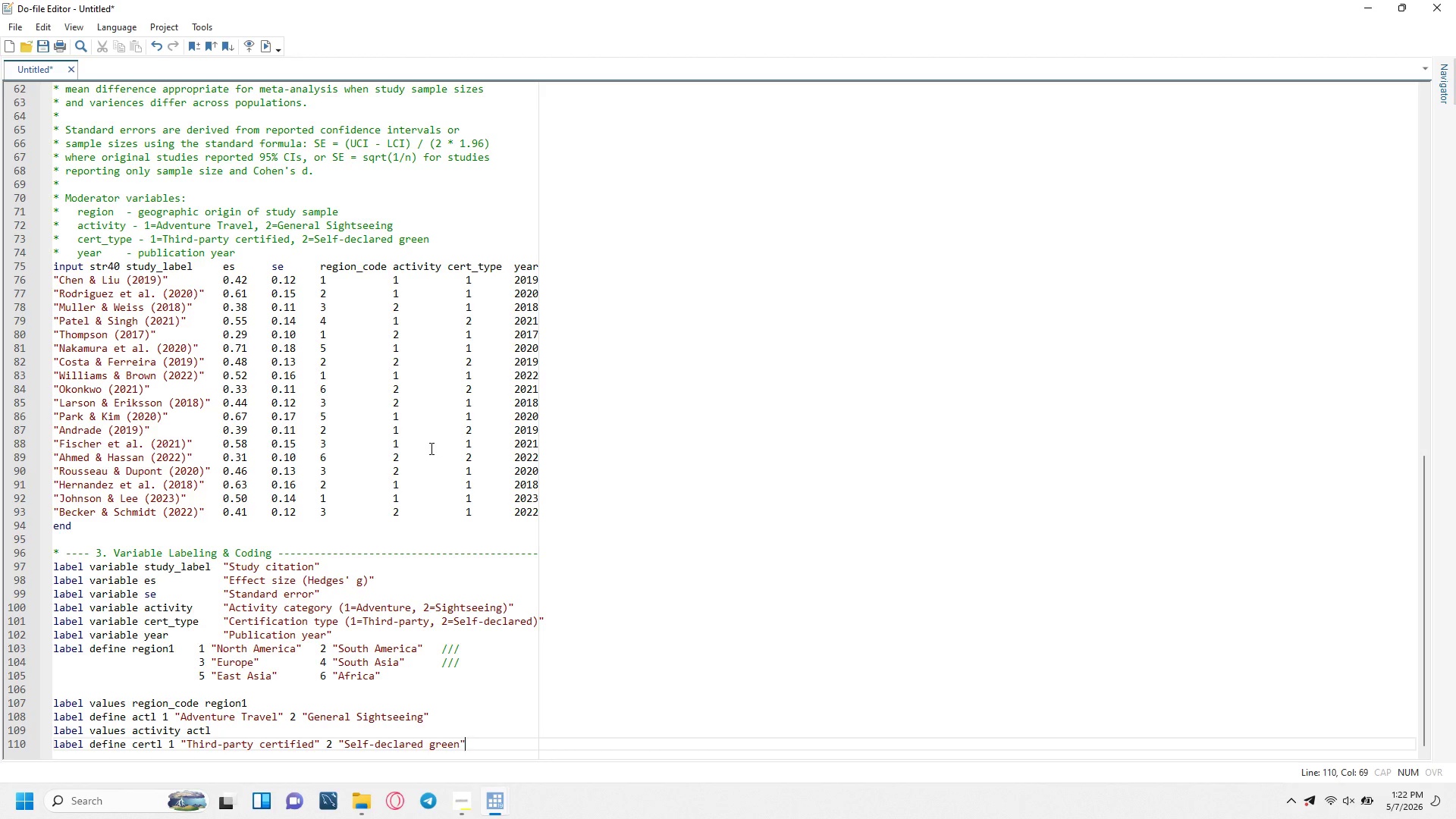 
key(Enter)
 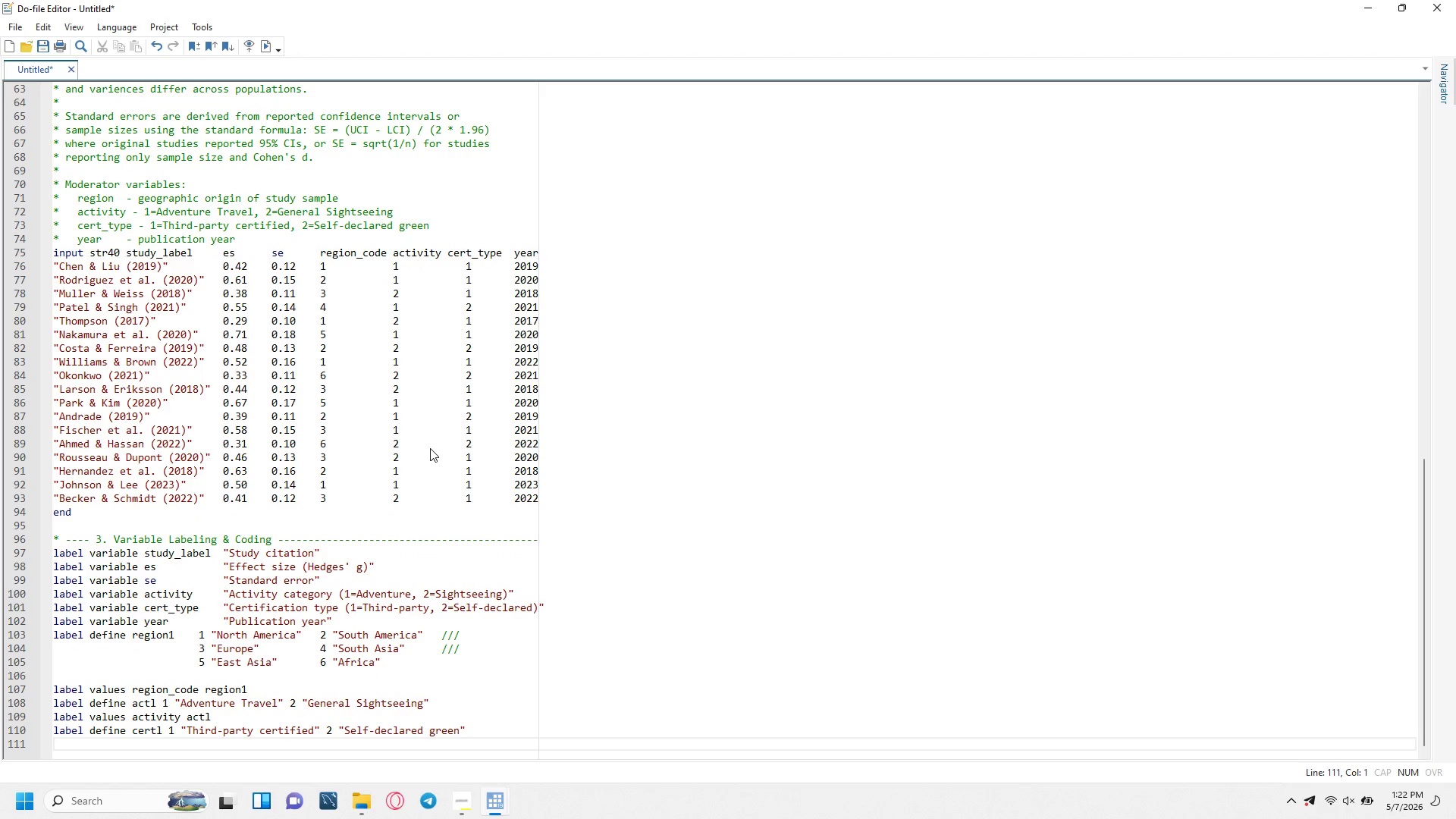 
type(label values cert_type certl)
 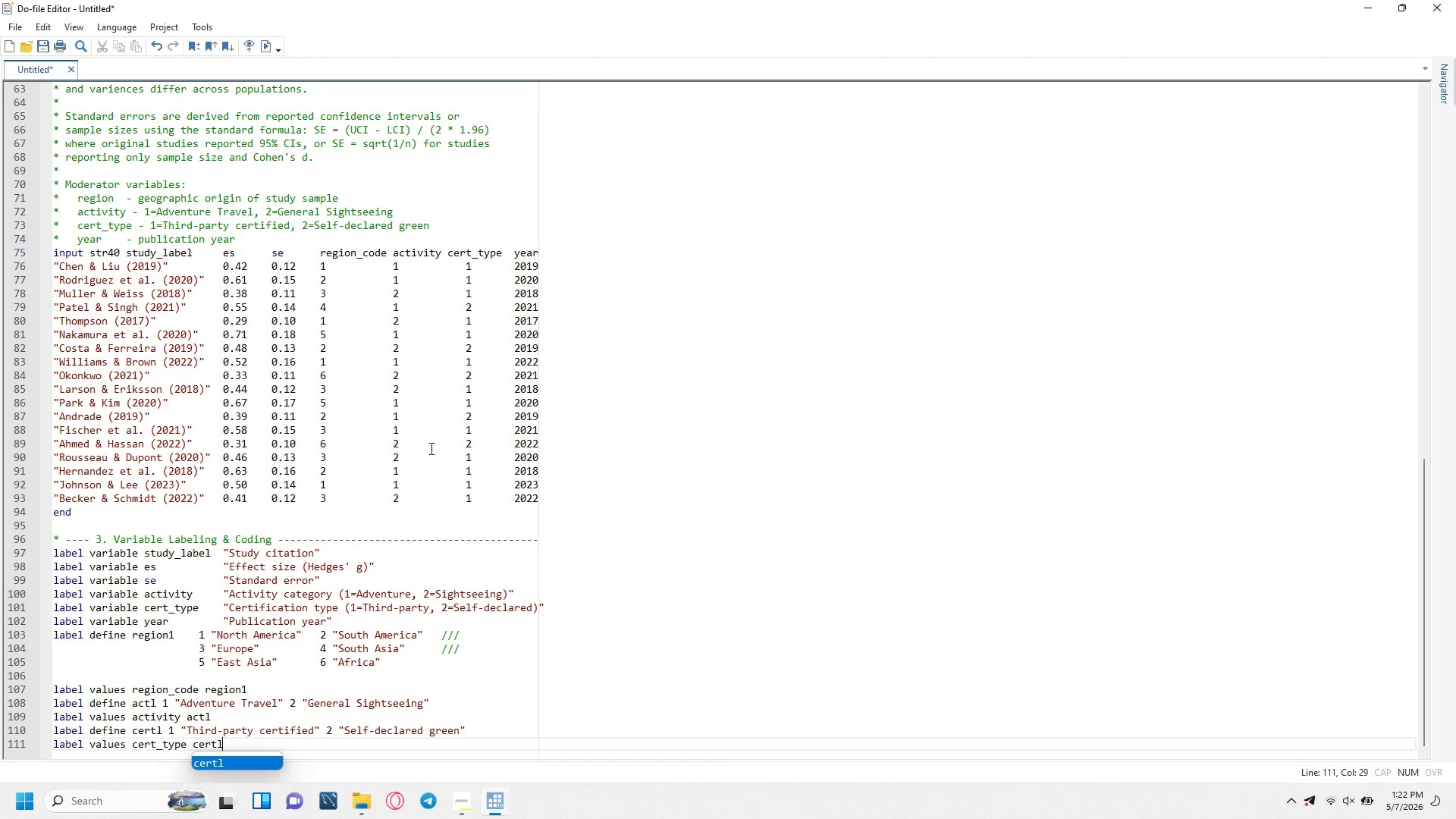 
key(Enter)
 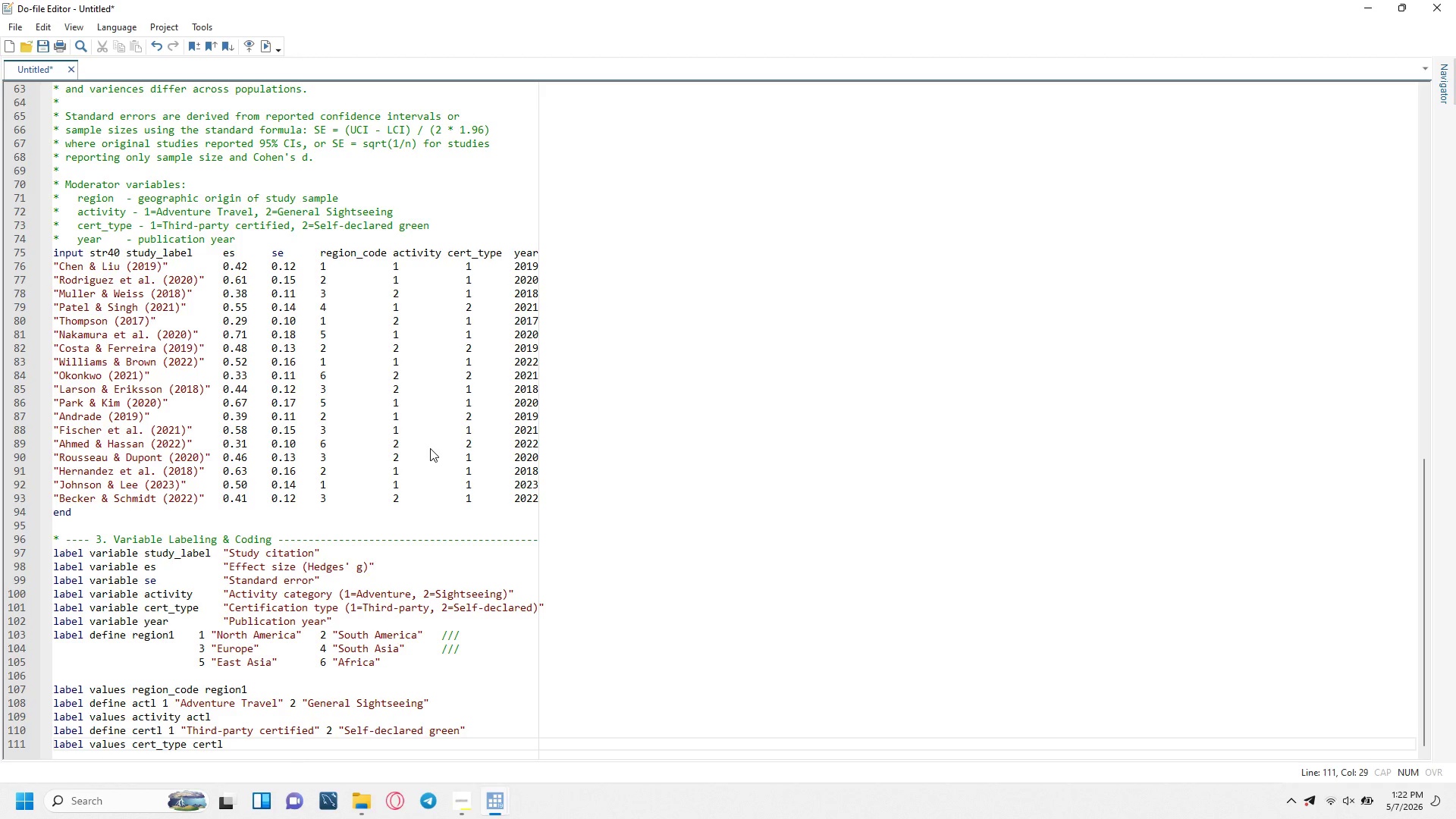 
key(Enter)
 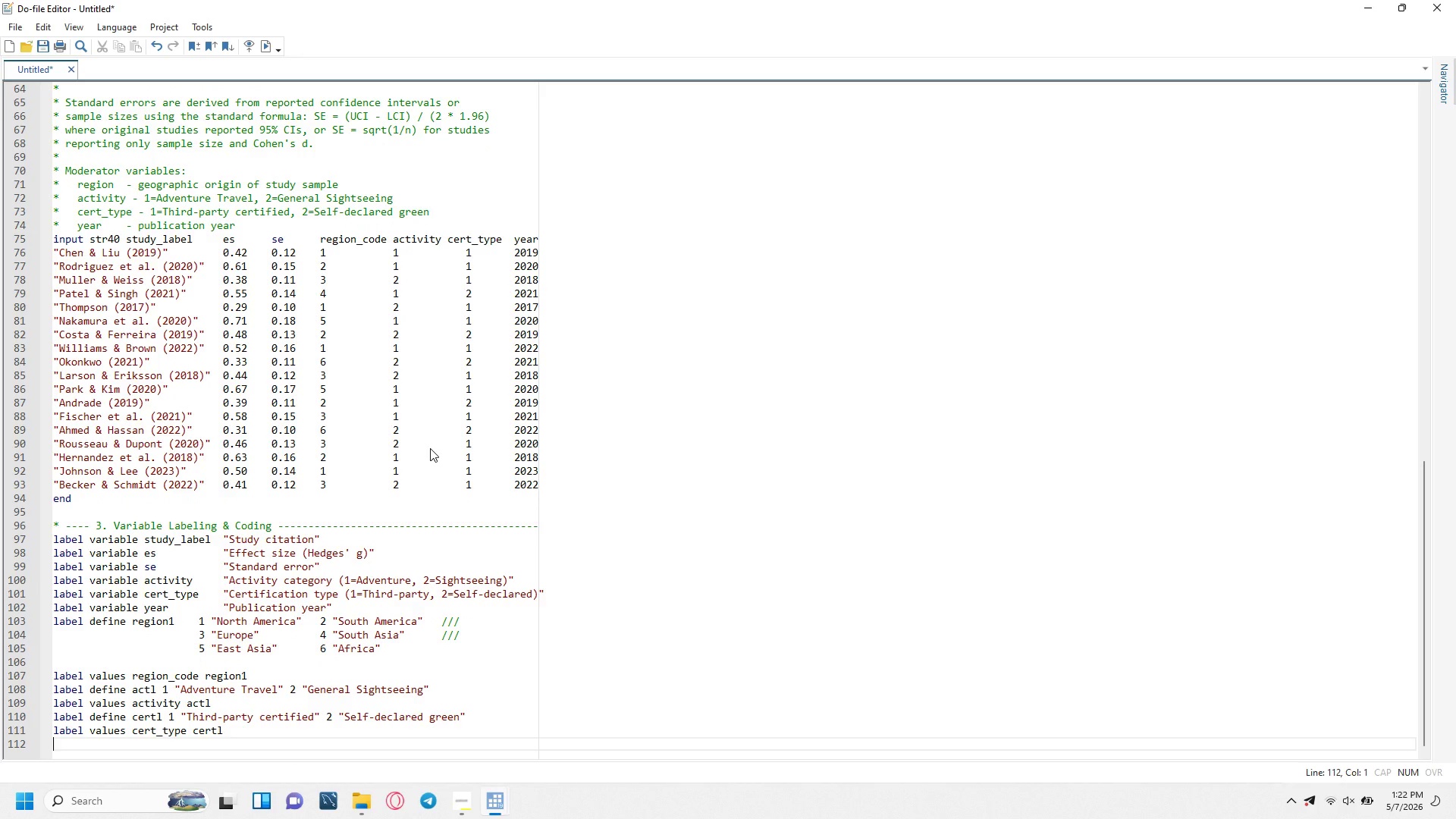 
key(Enter)
 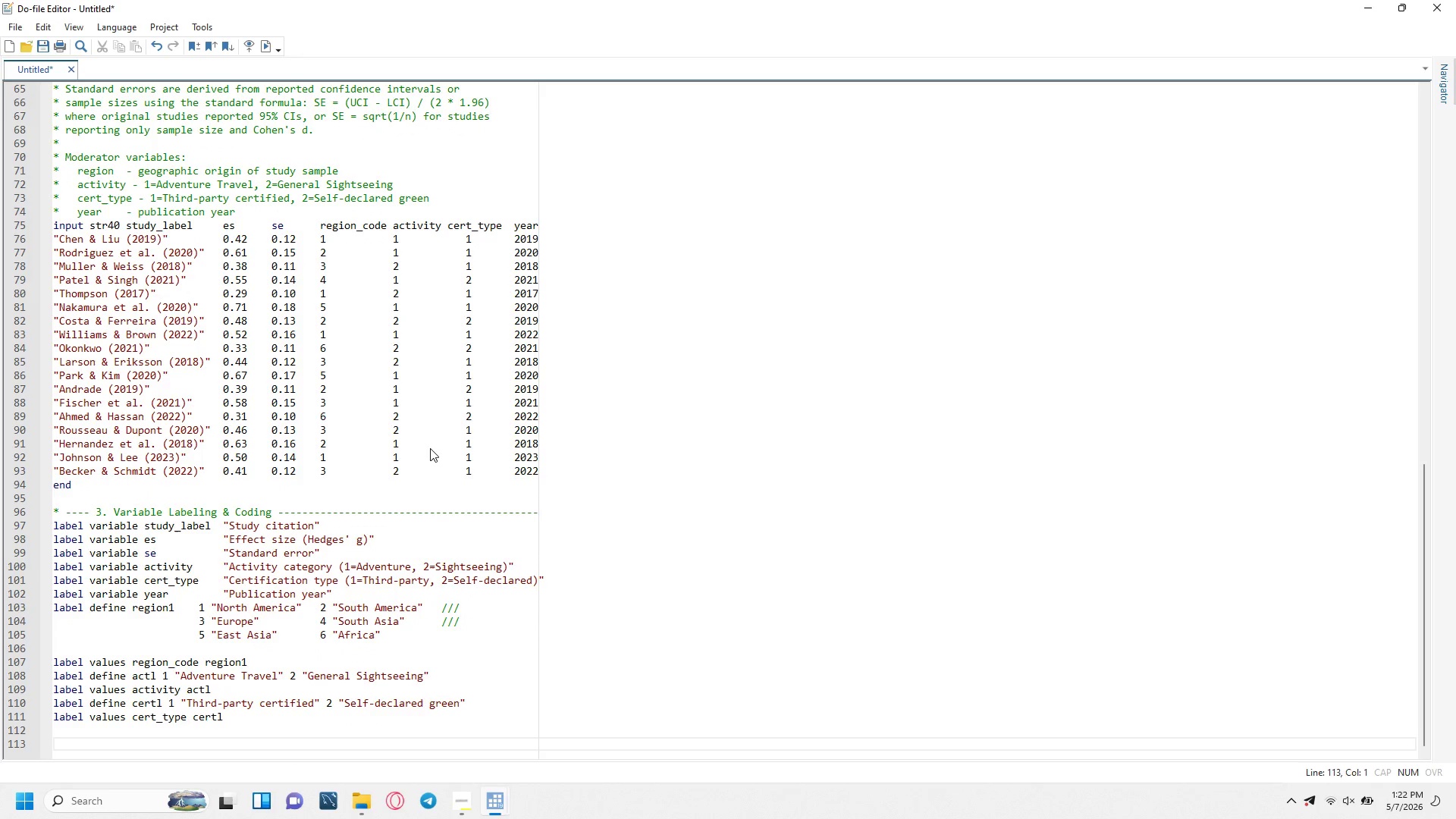 
hold_key(key=ShiftLeft, duration=0.47)
 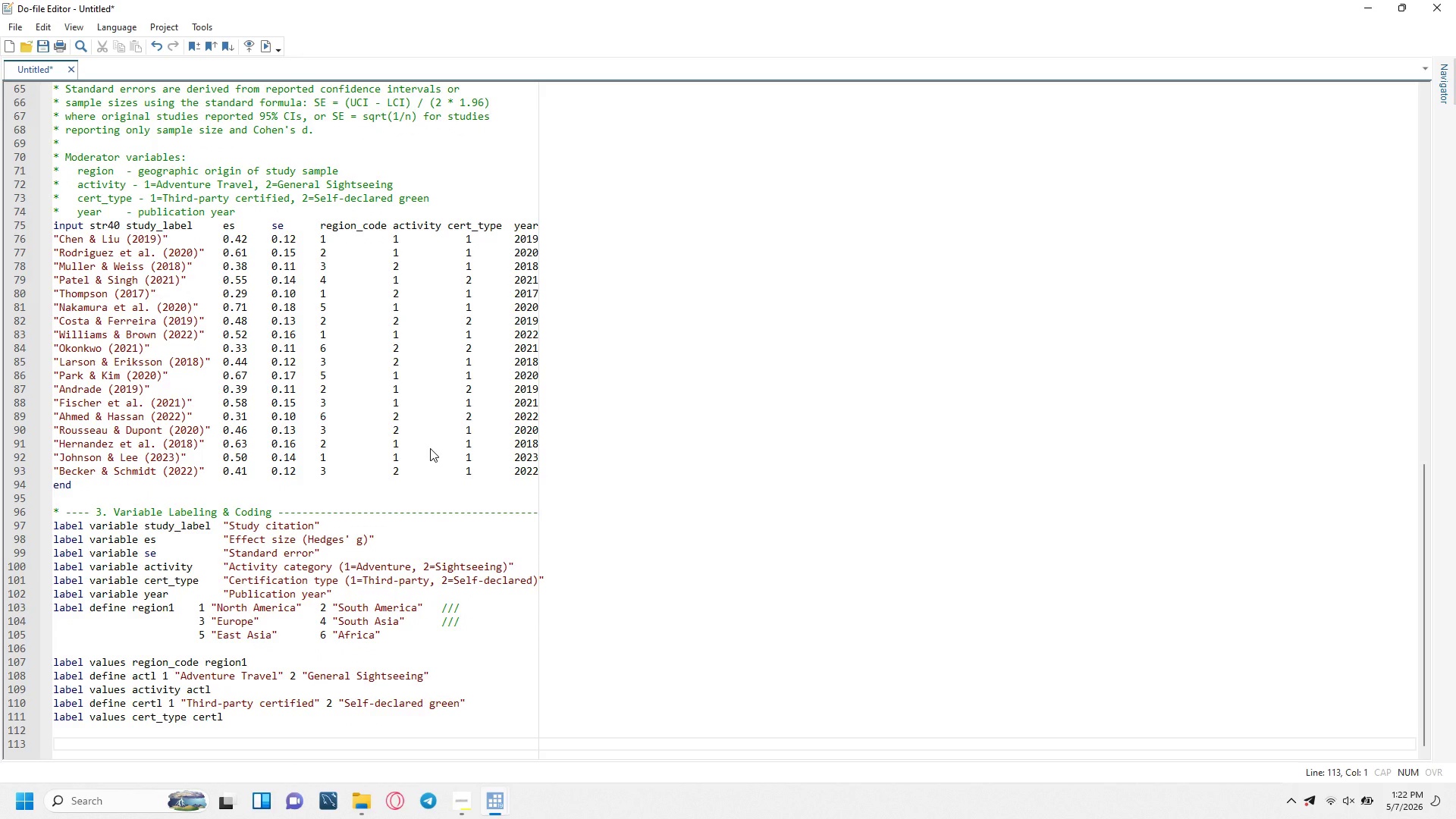 
key(Shift+8)
 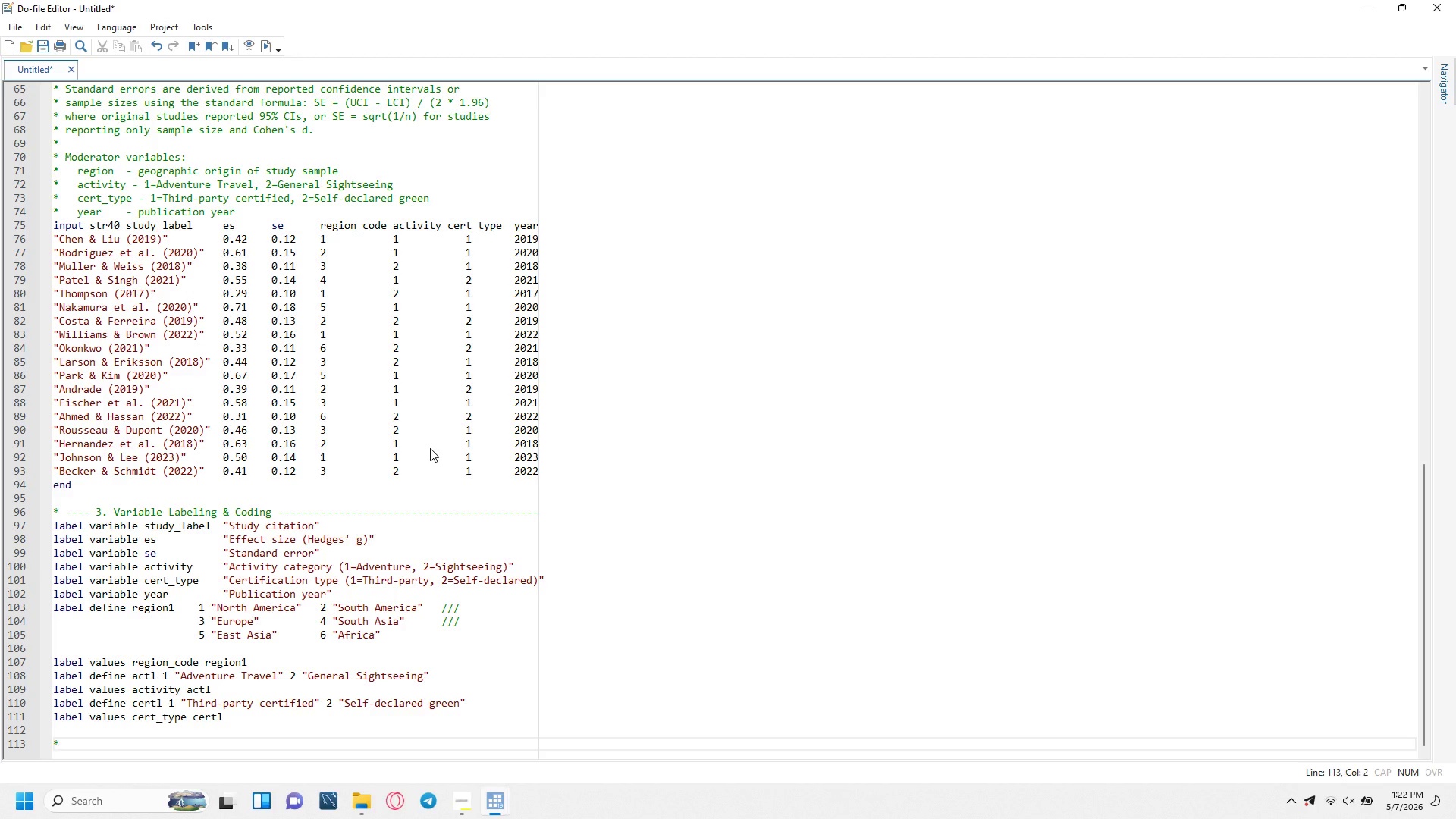 
type( Study)
 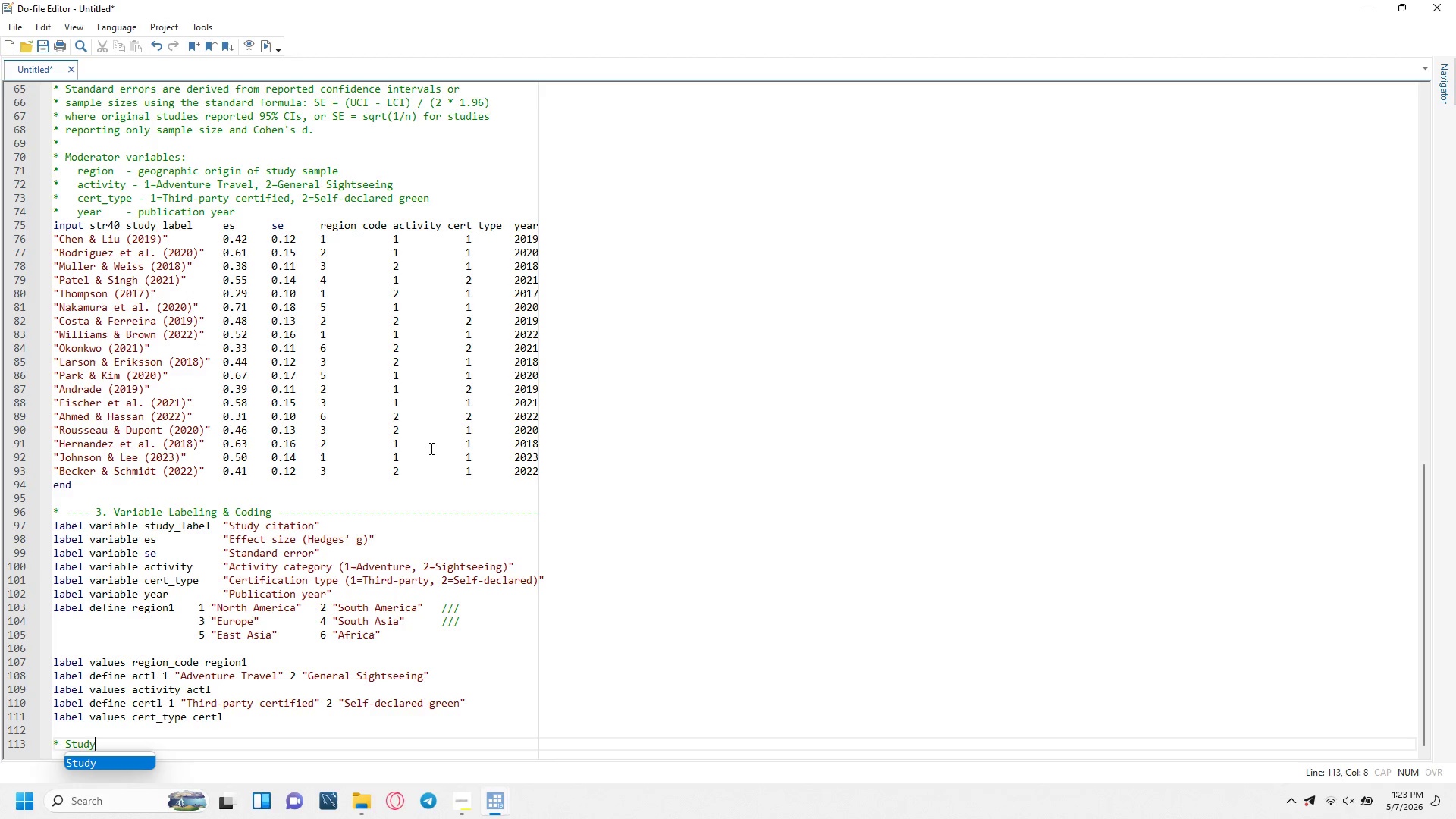 
wait(11.45)
 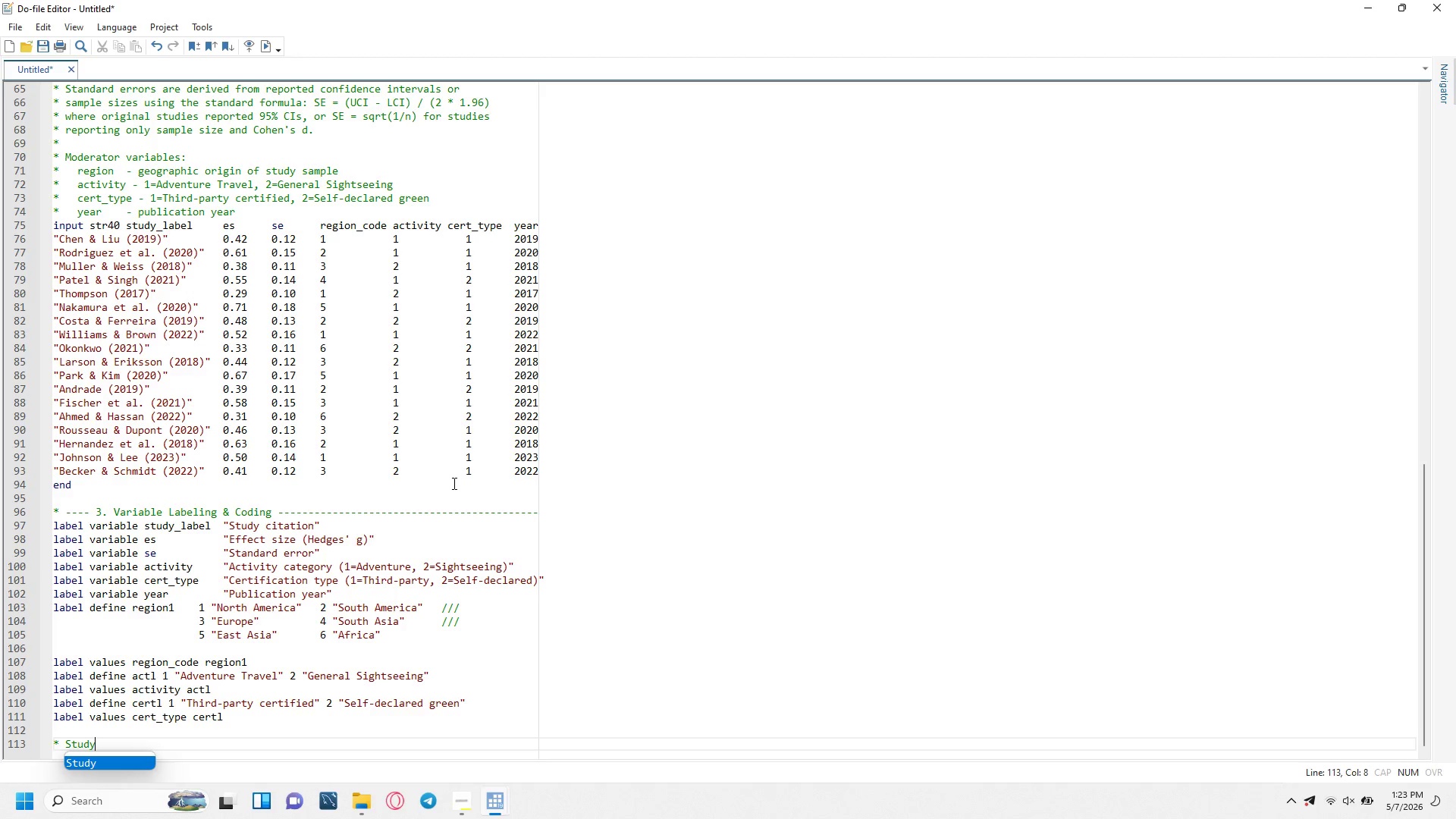 
type(0)
key(Backspace)
type(-level varience )
 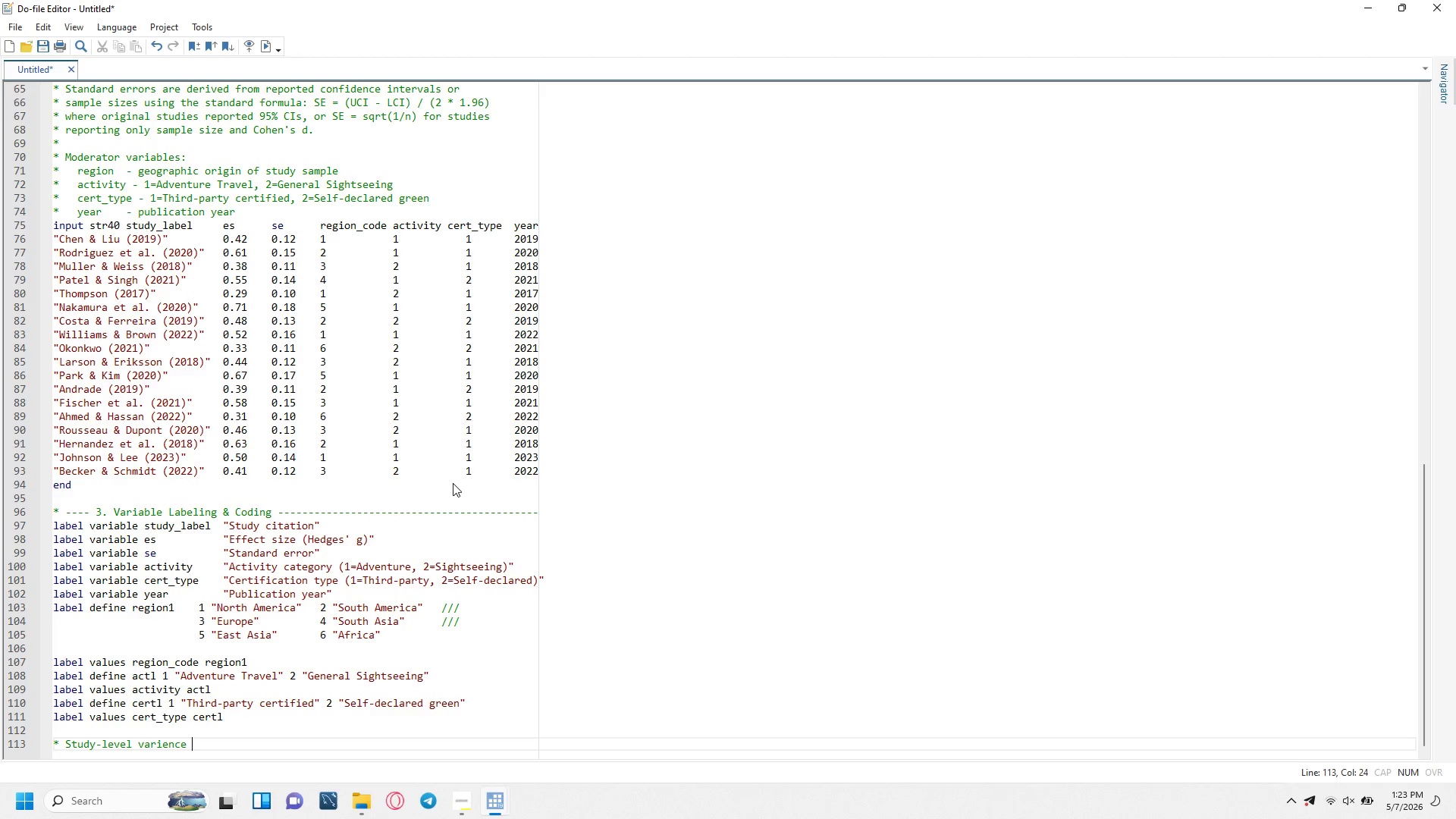 
hold_key(key=ShiftLeft, duration=0.53)
 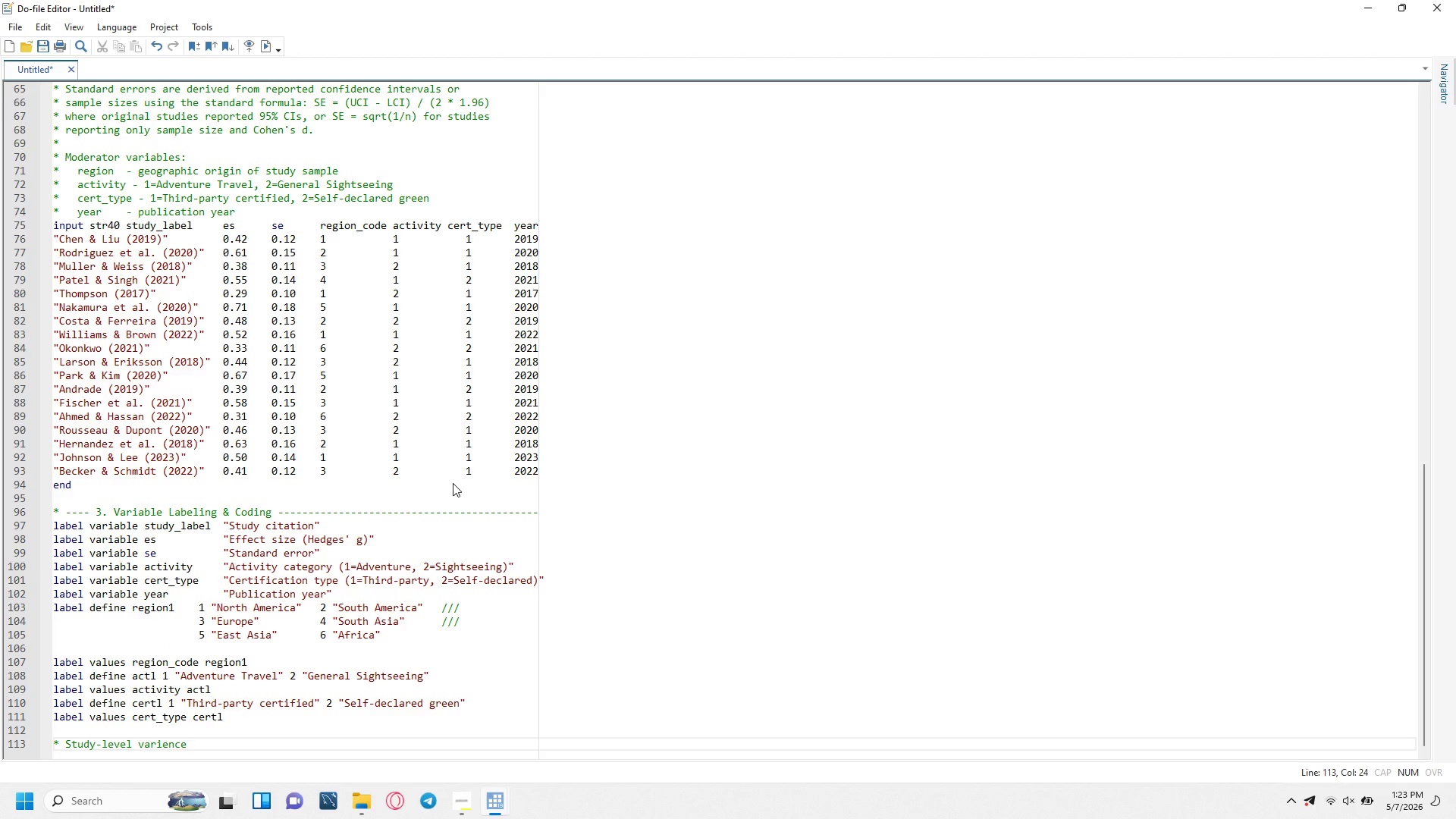 
key(Enter)
 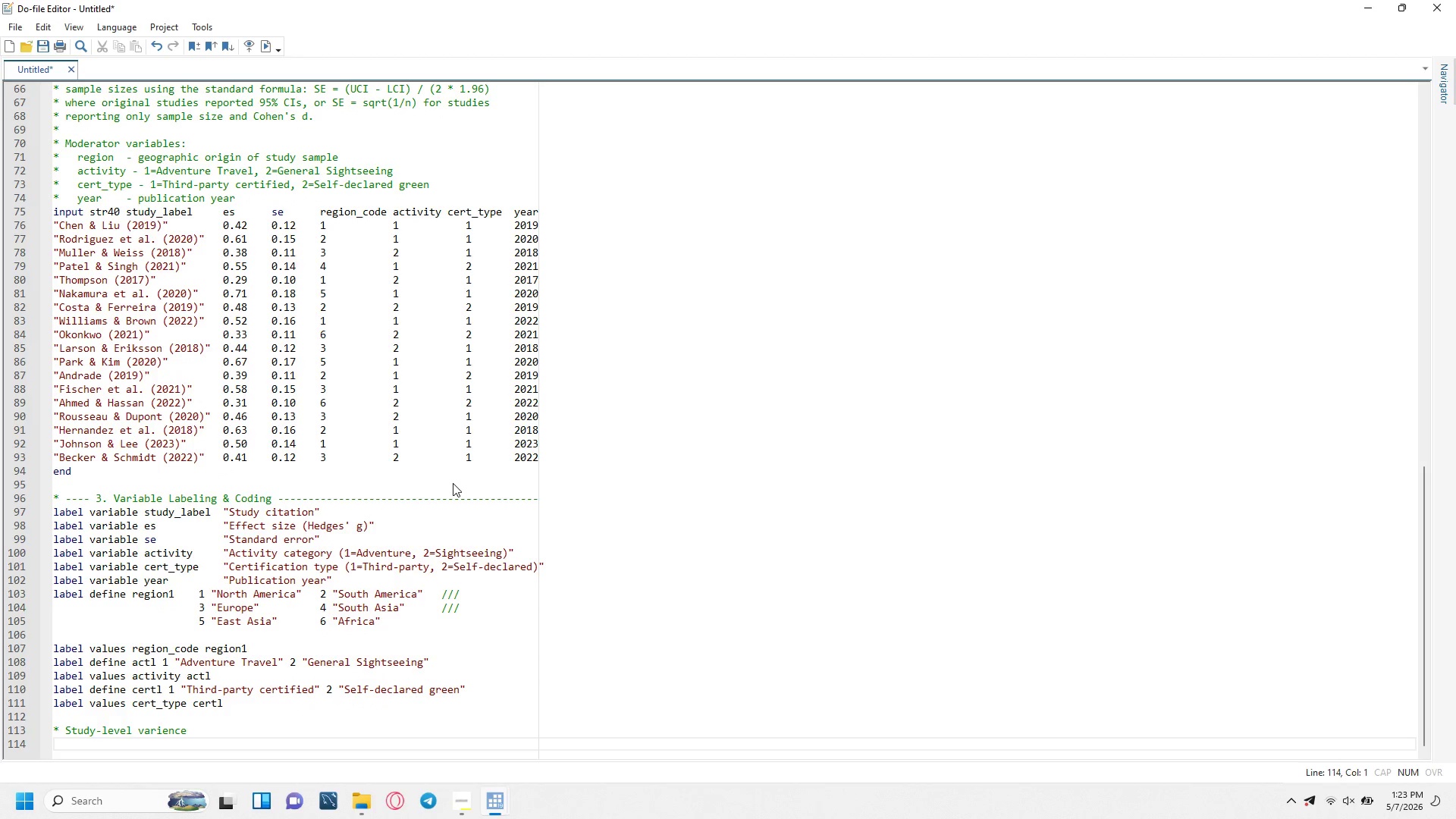 
type(gen var-es = se^2)
 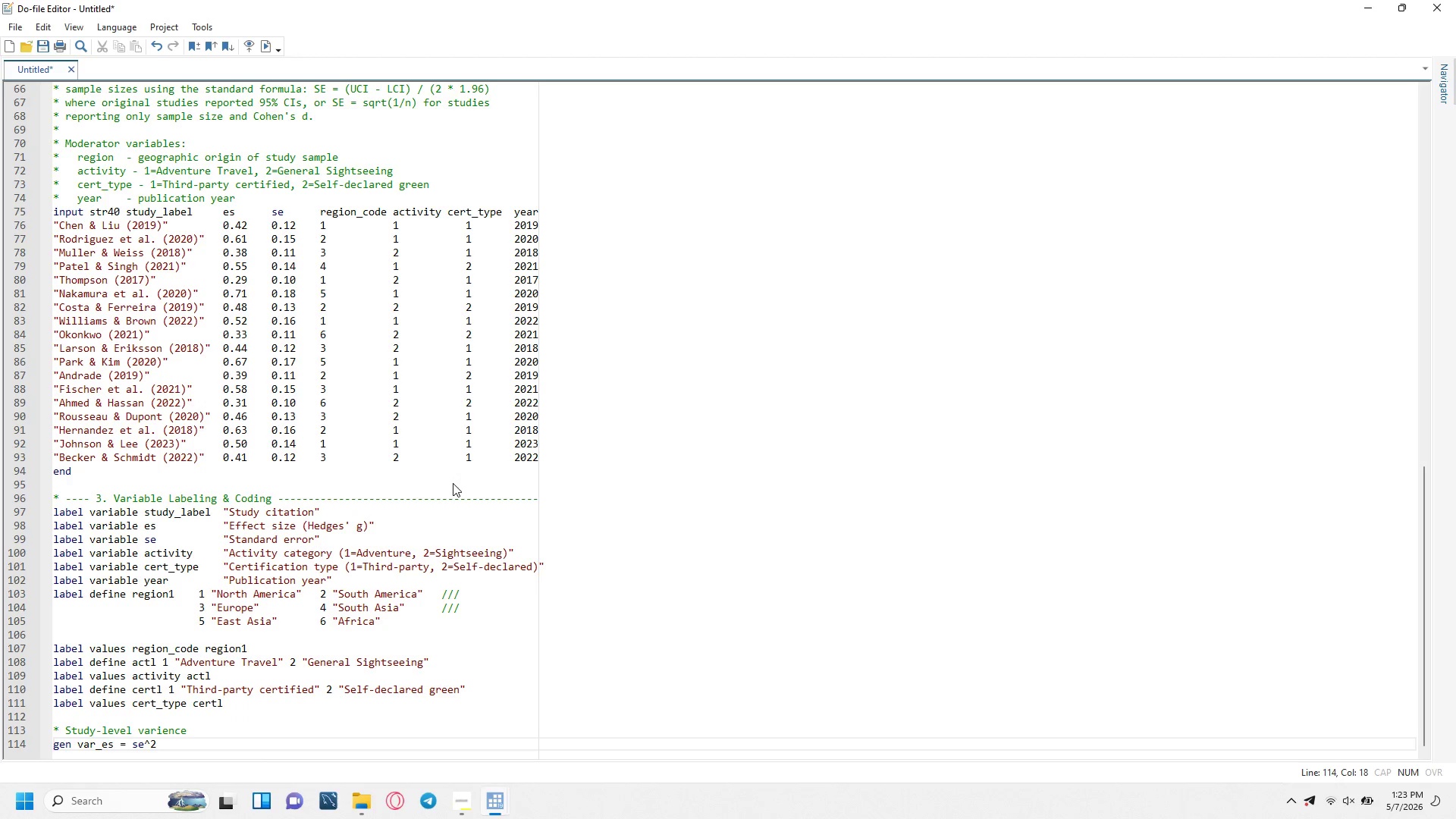 
key(Enter)
 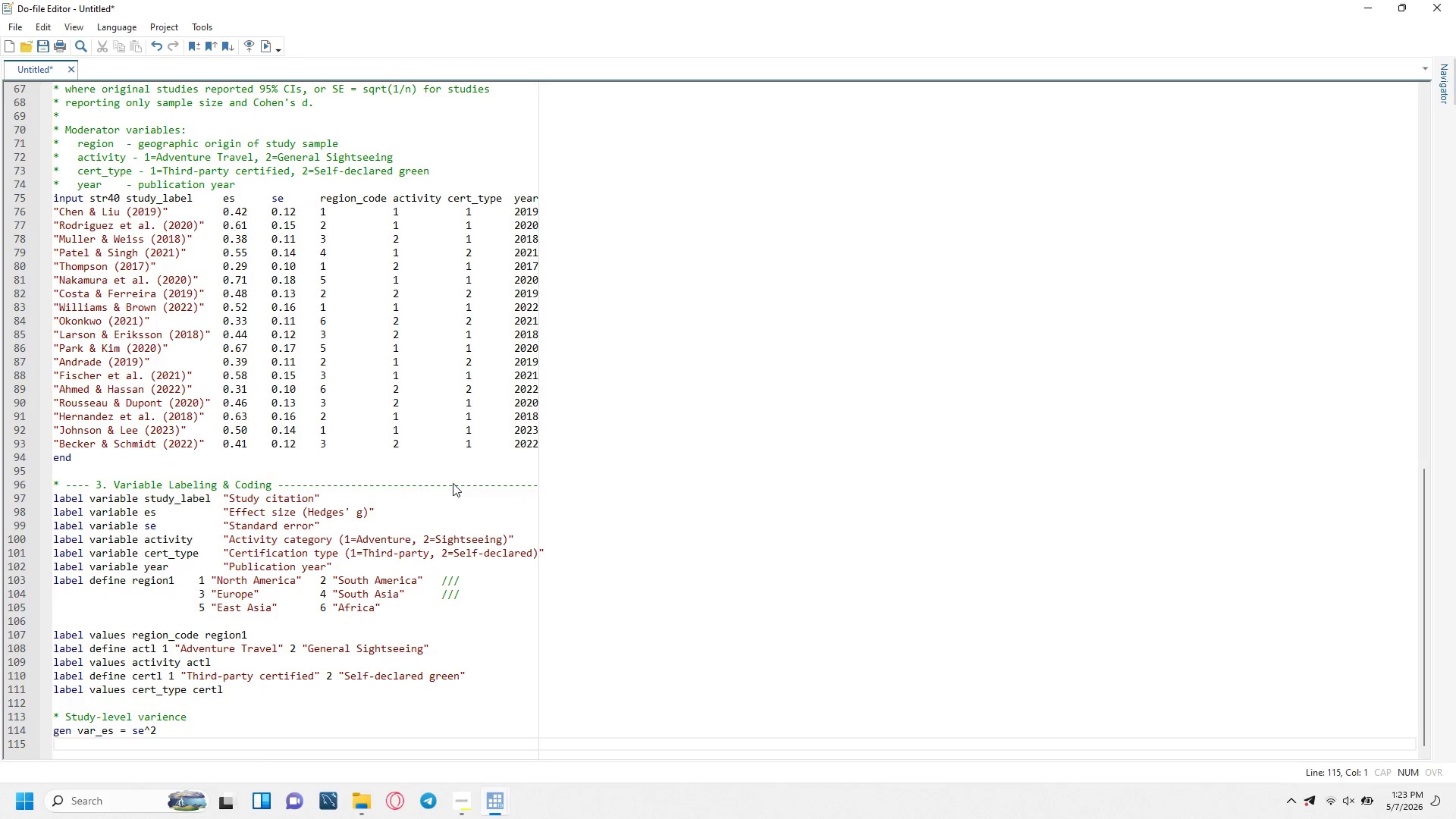 
type(label vaiable va_es "Variance of effect size)
 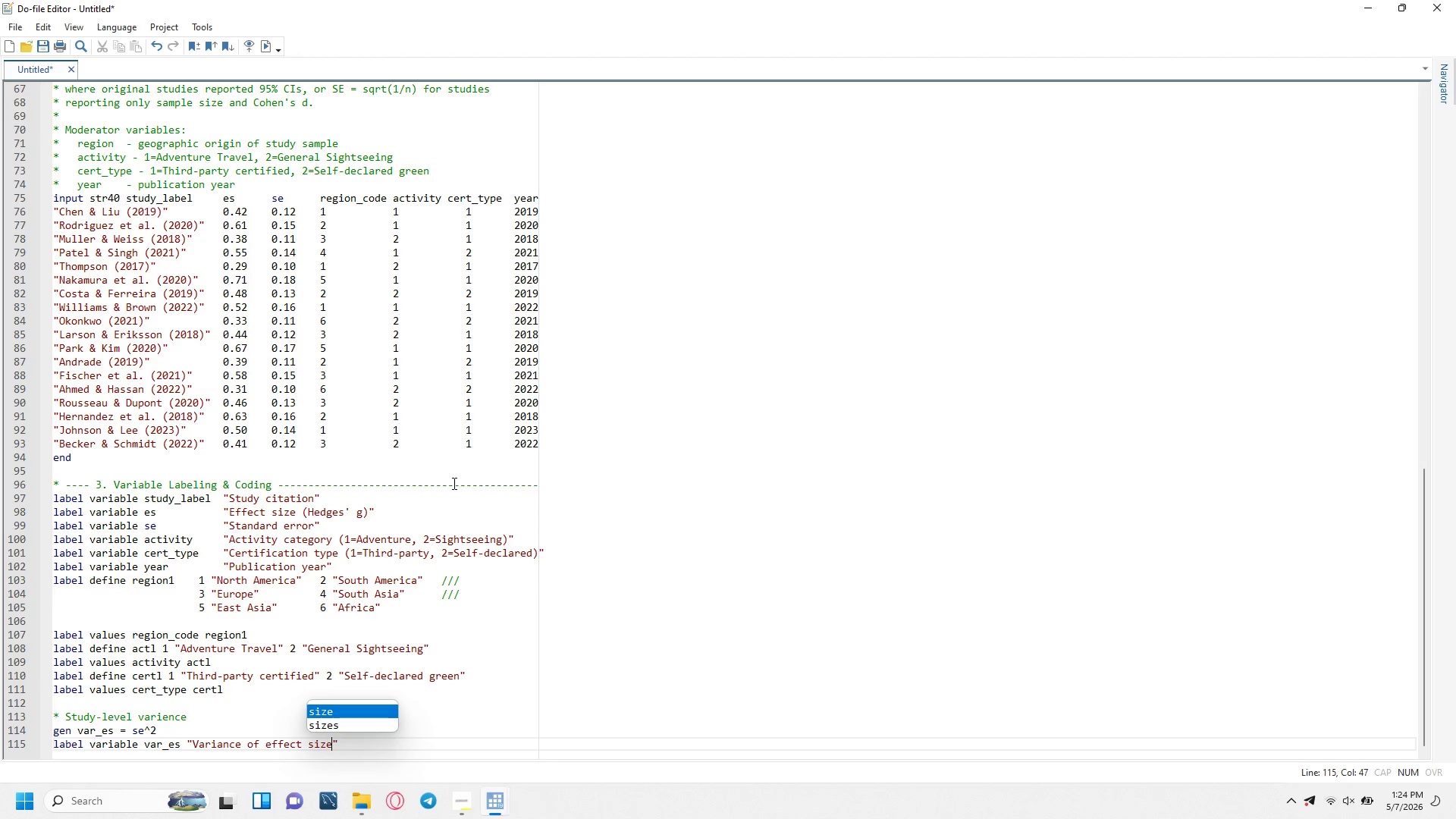 
wait(94.41)
 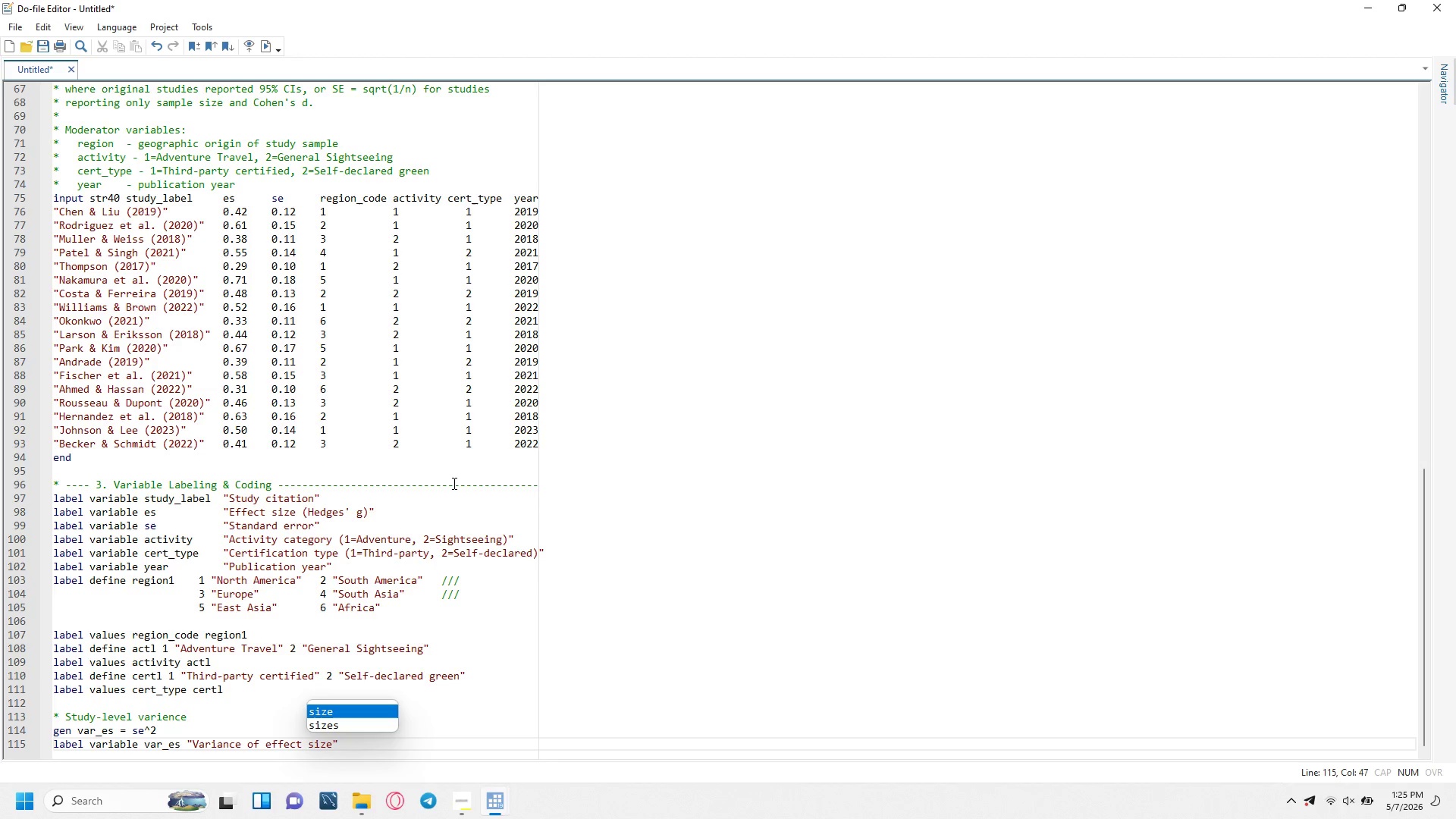 
key(Enter)
 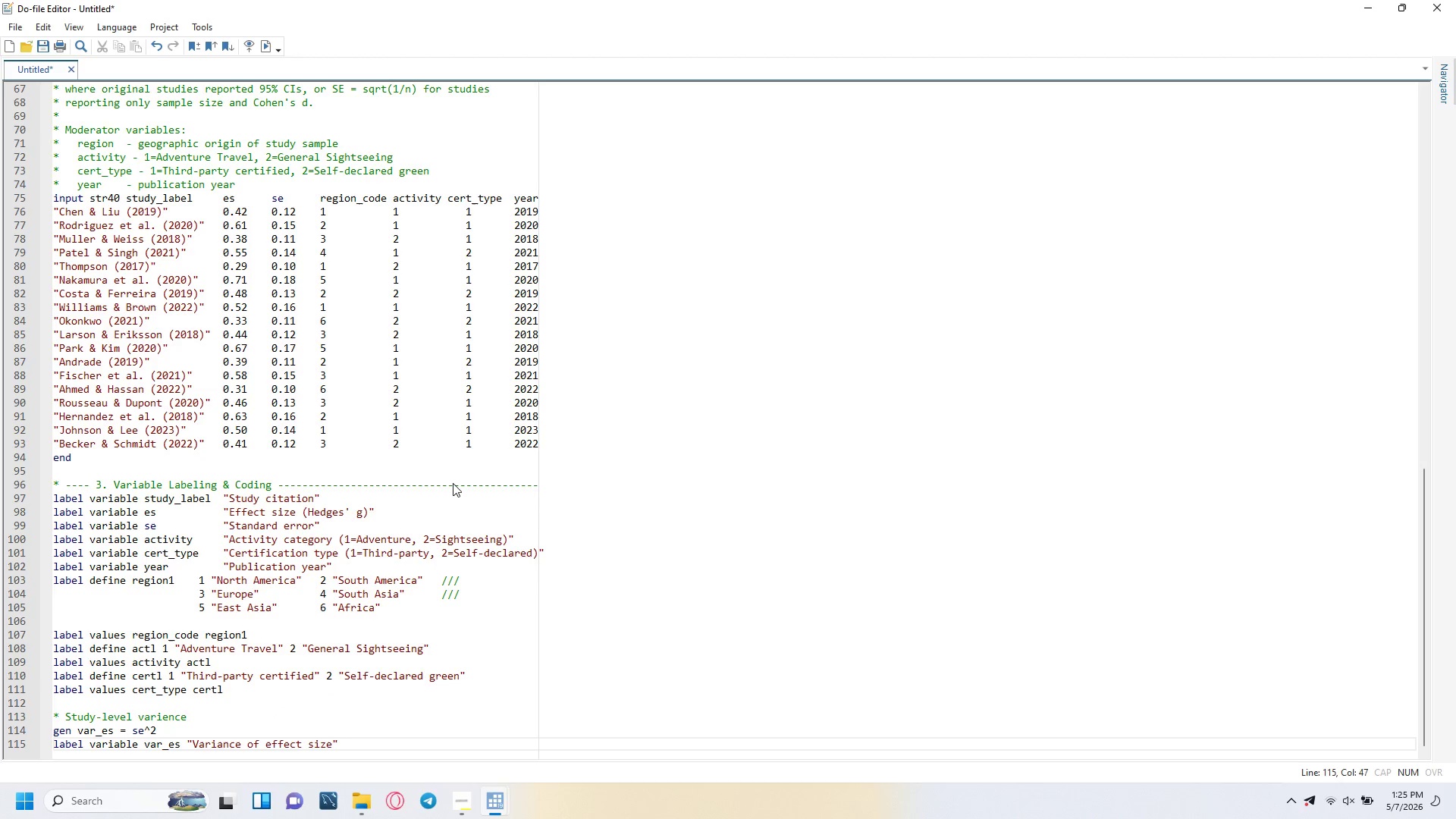 
key(ArrowRight)
 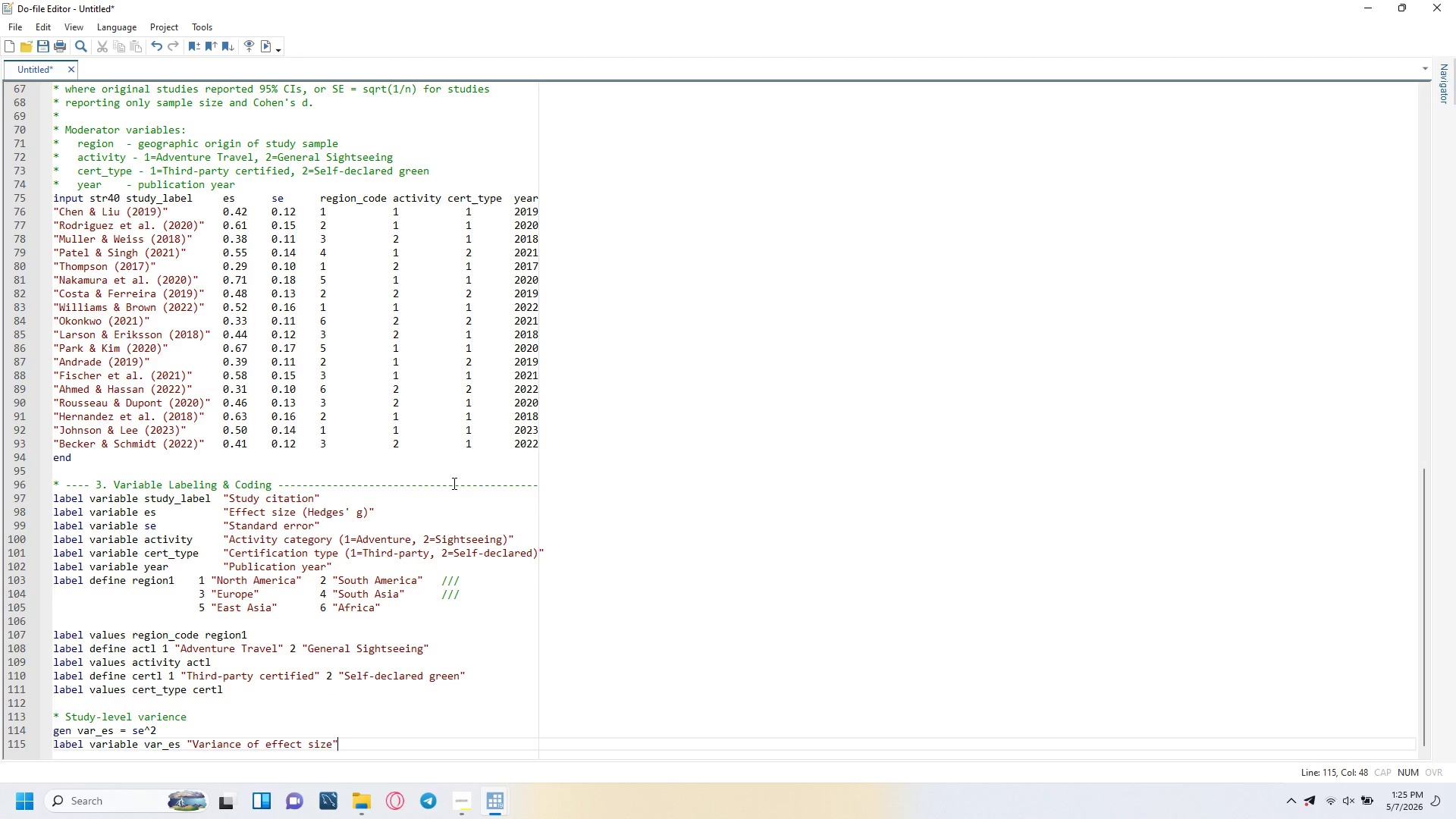 
key(Enter)
 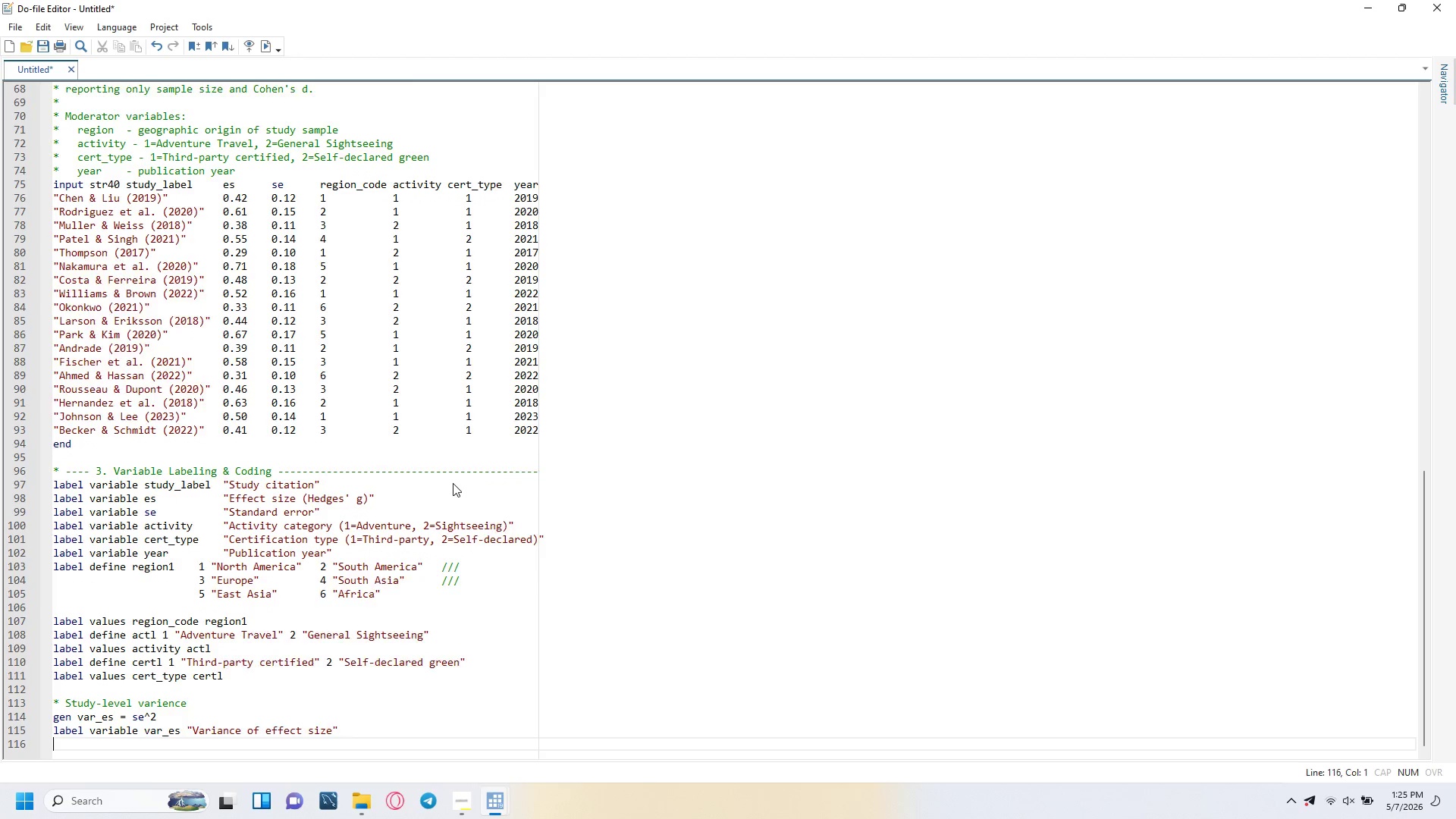 
key(Enter)
 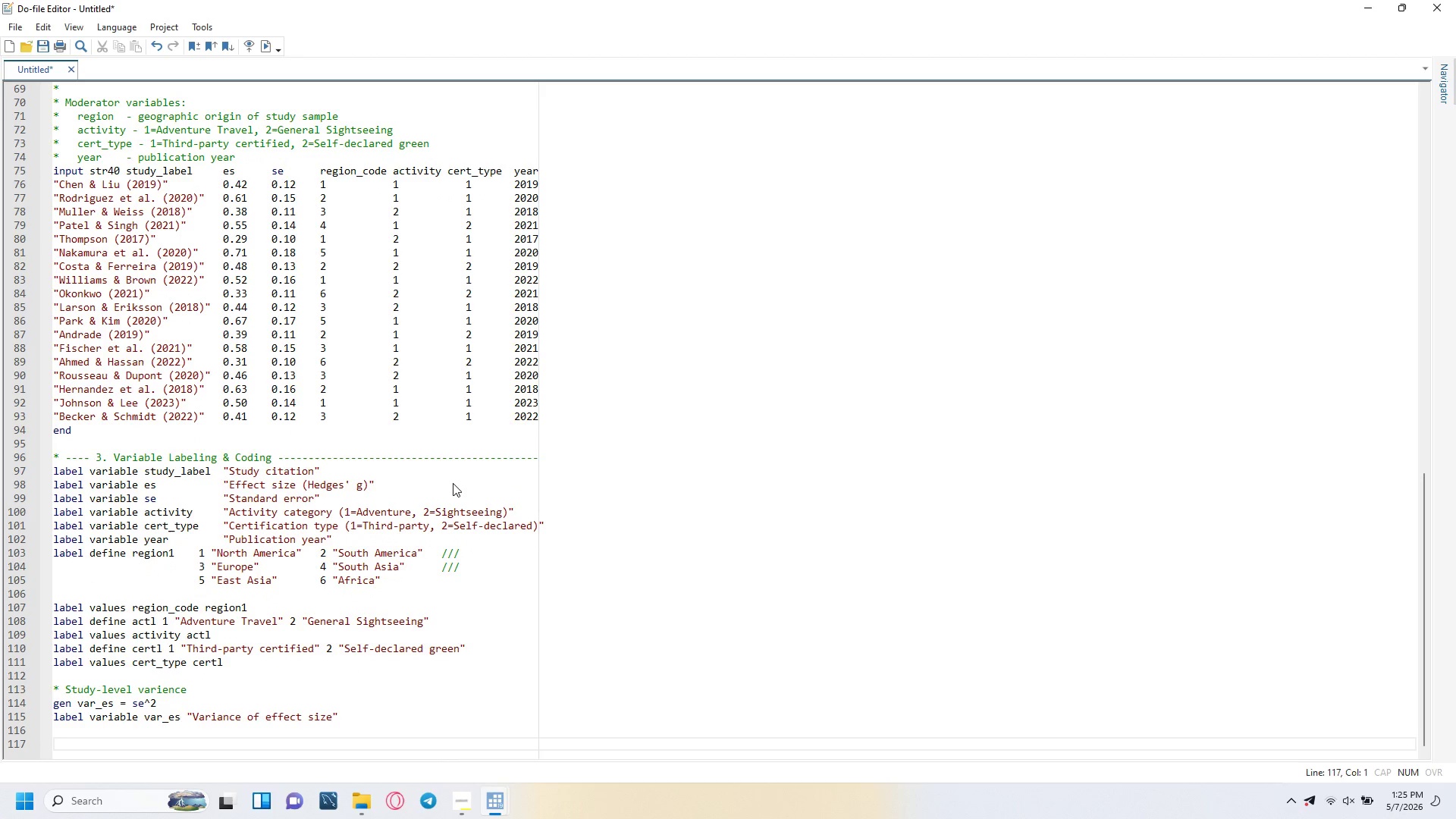 
type(* ---- 4. descripive Summary --------)
 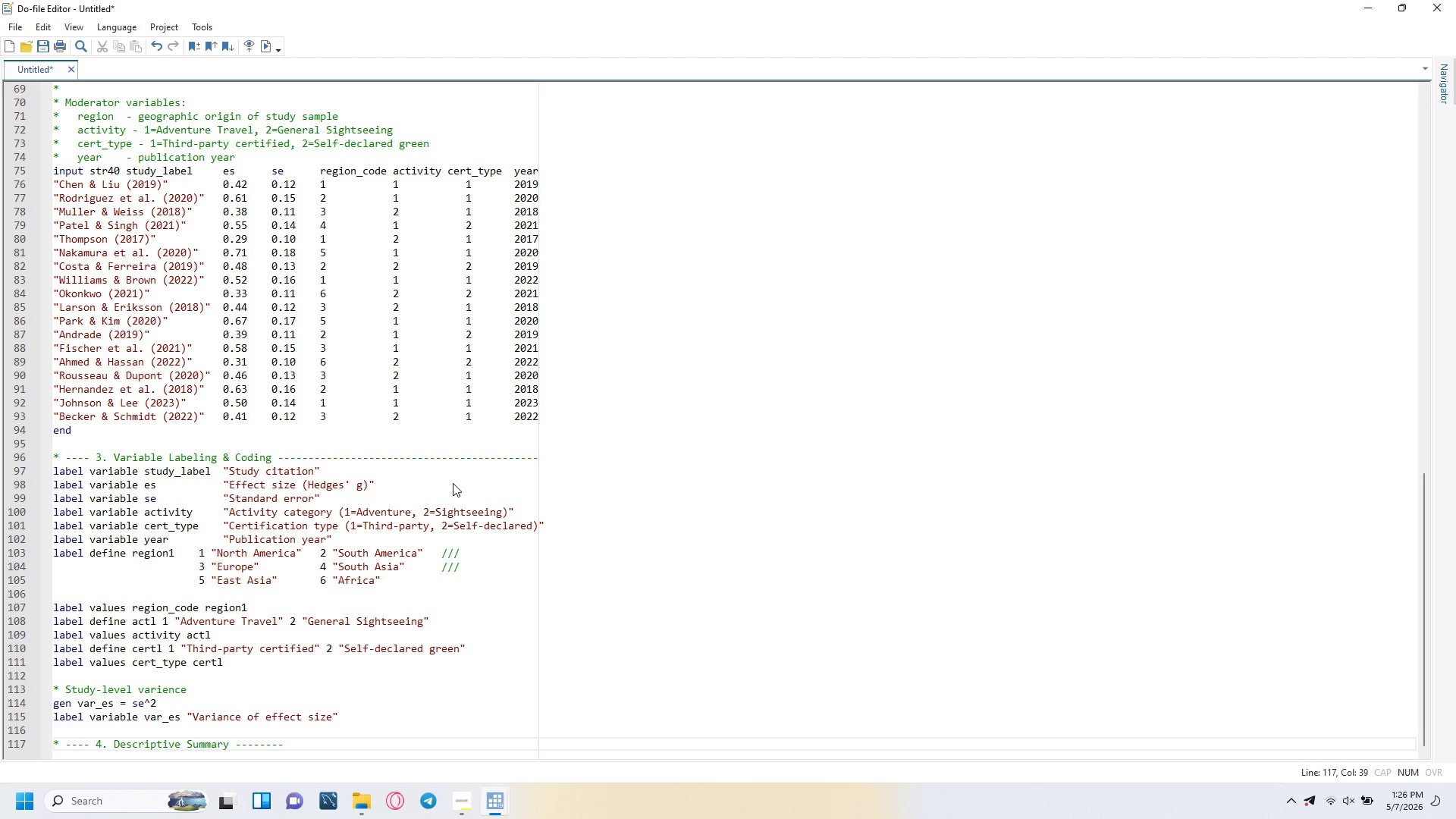 
wait(5.5)
 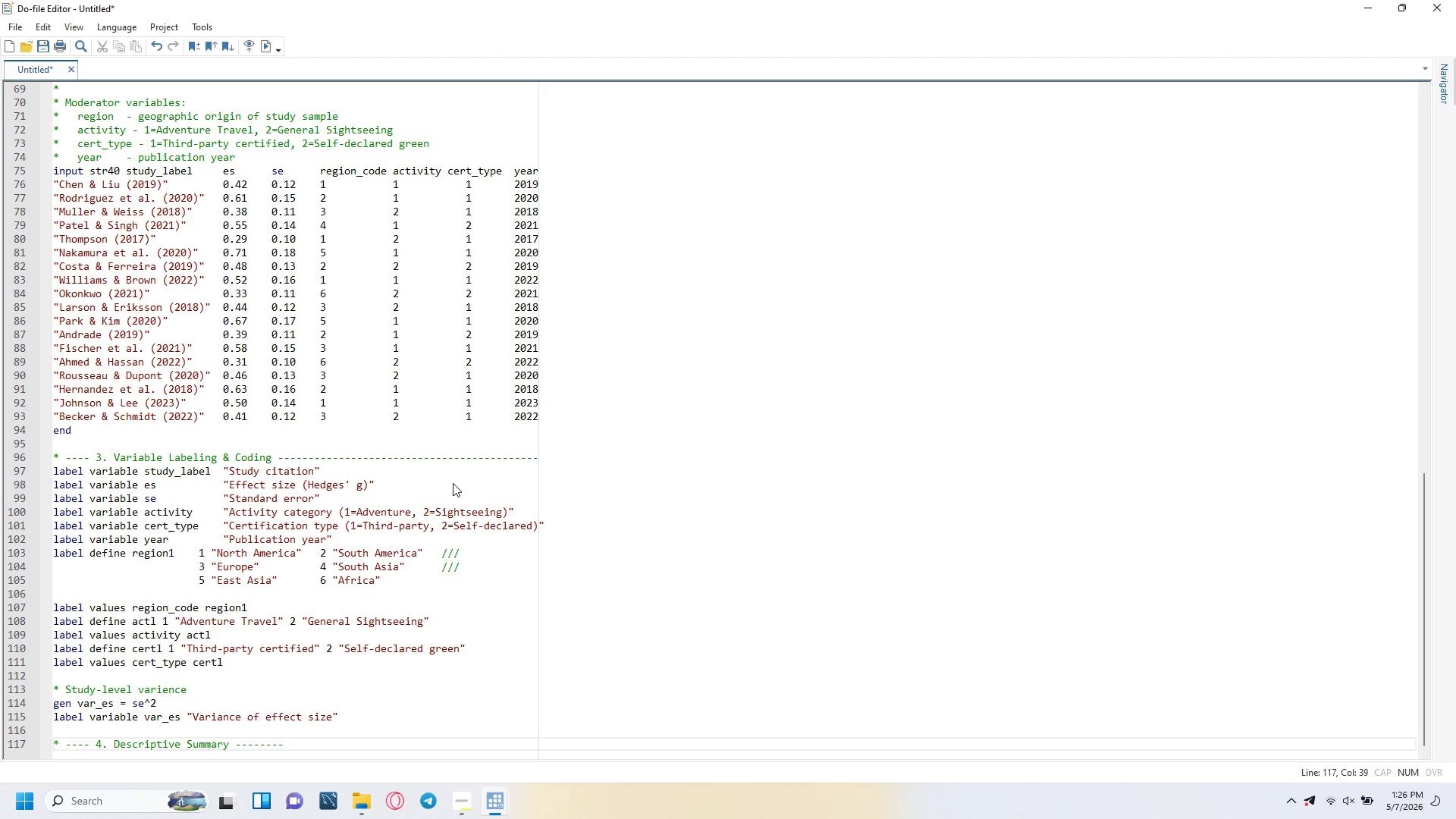 
key(Minus)
 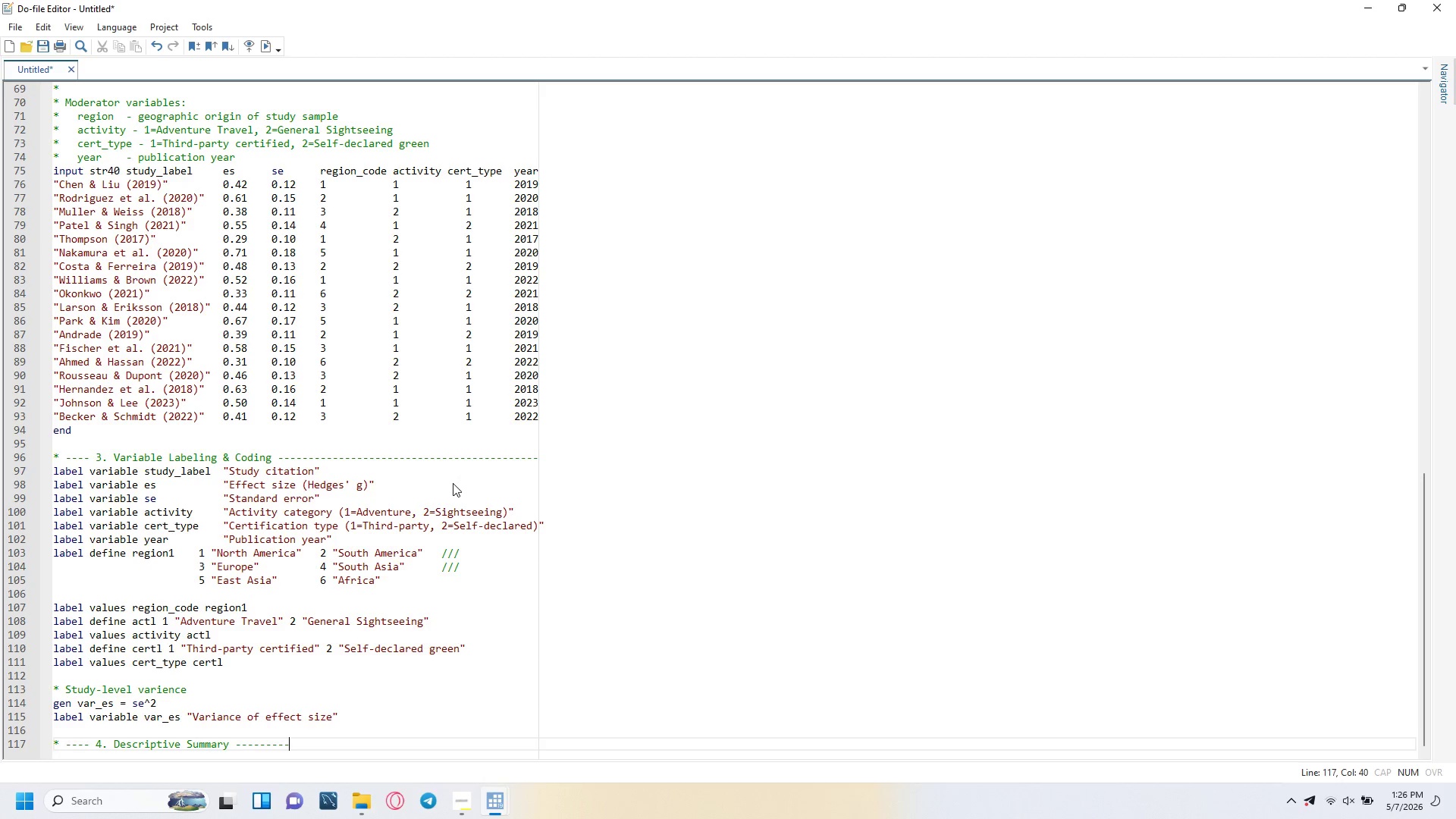 
key(Minus)
 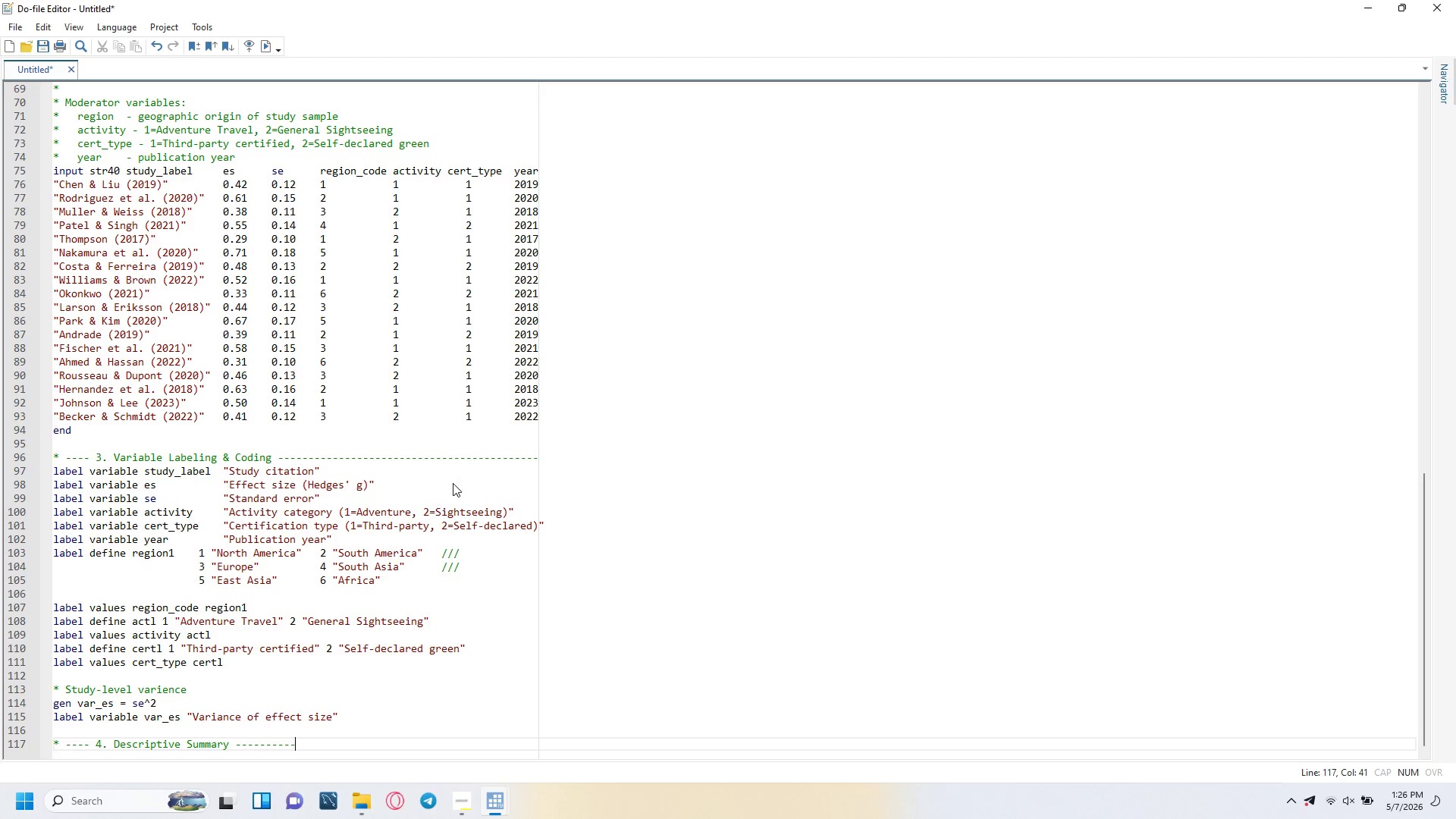 
key(Minus)
 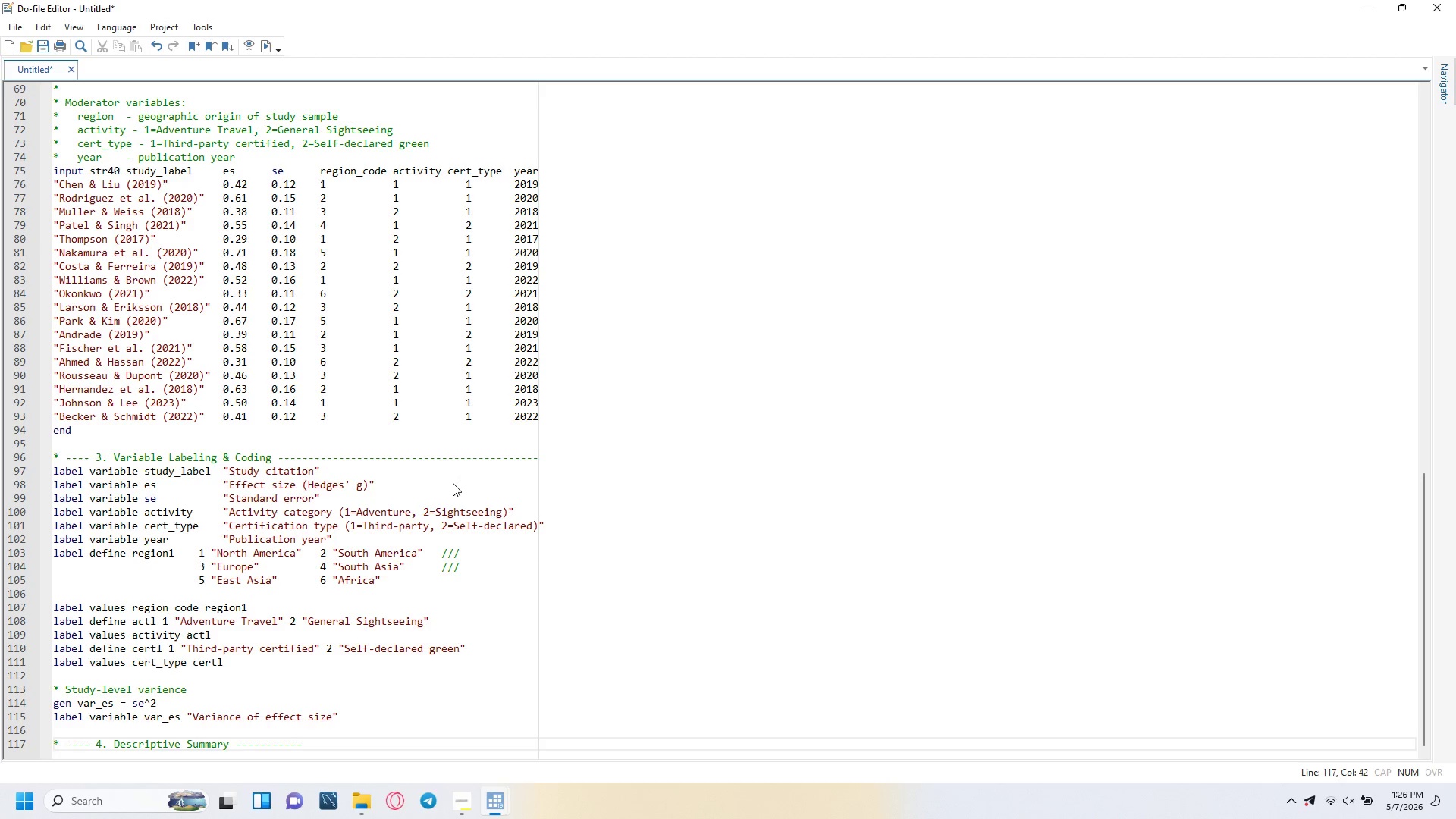 
key(Minus)
 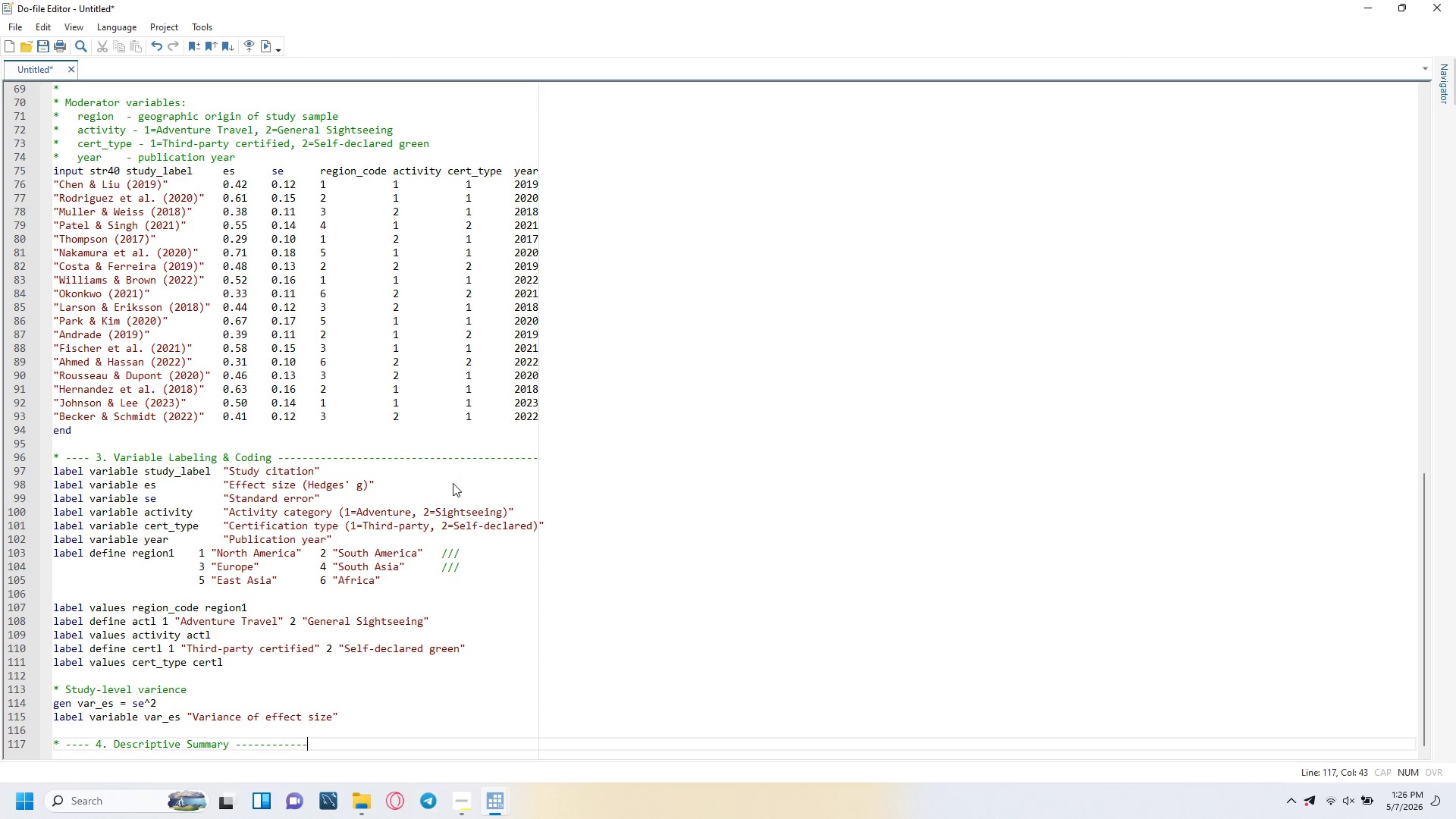 
key(Minus)
 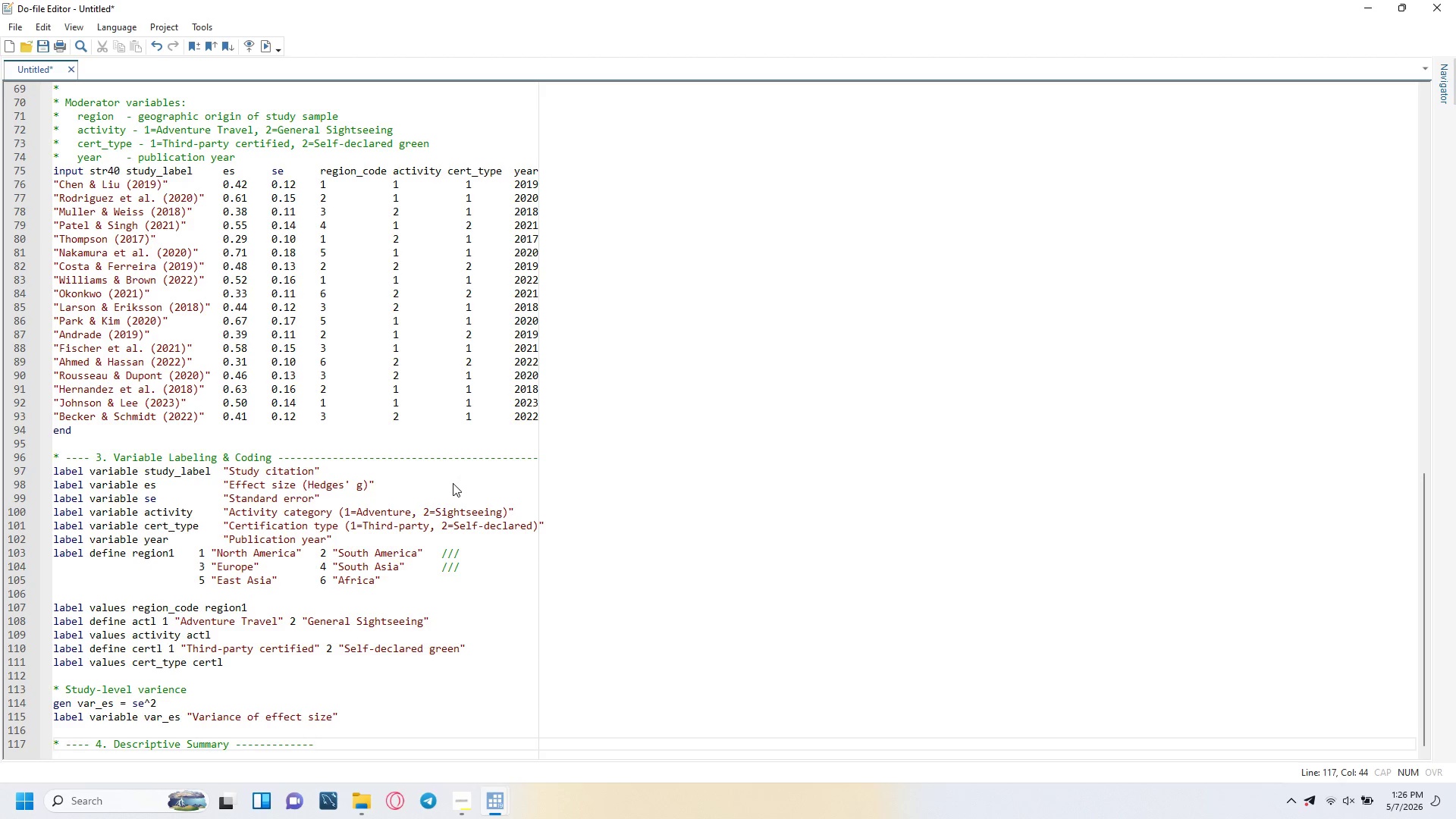 
key(Minus)
 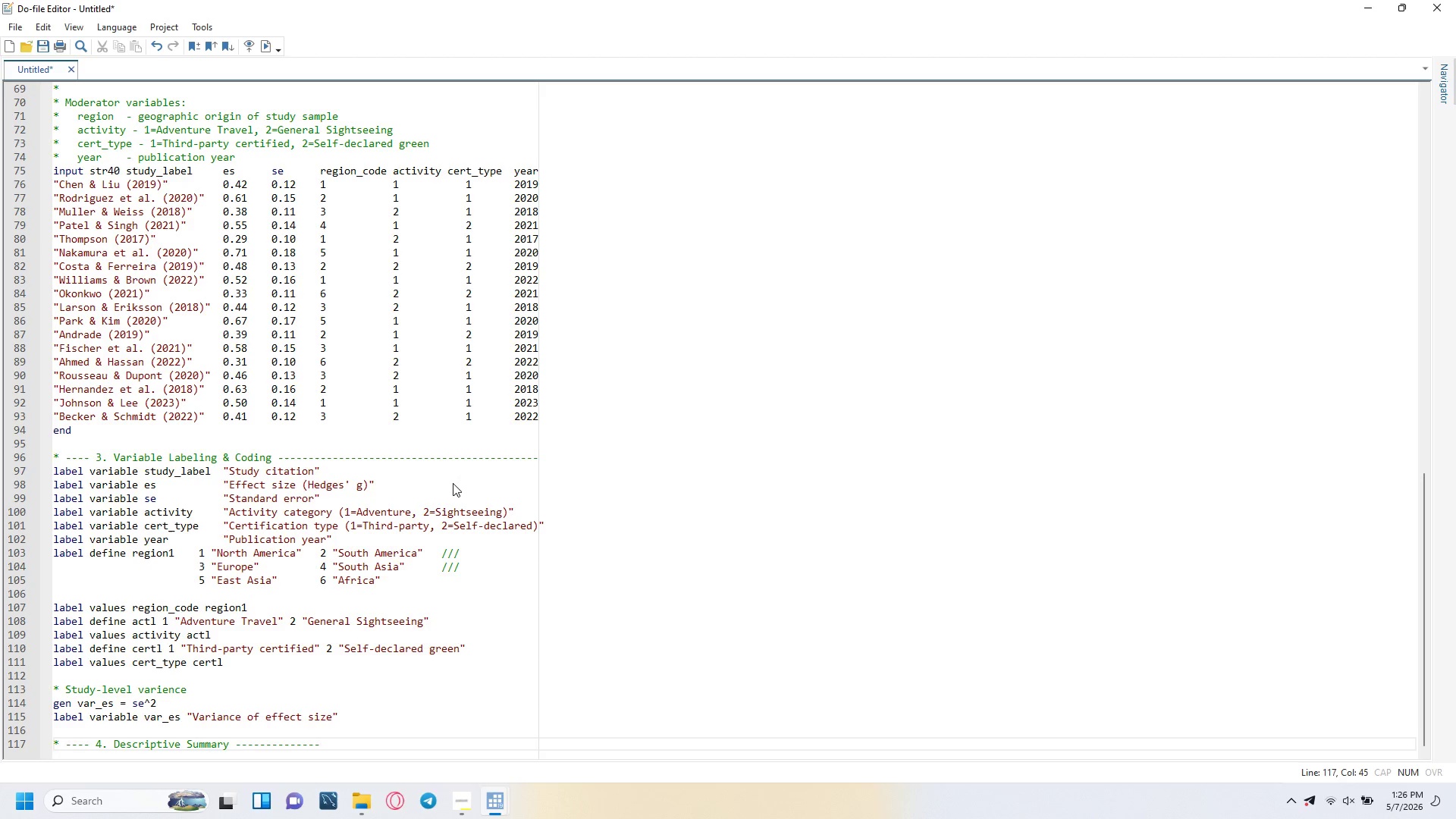 
key(Minus)
 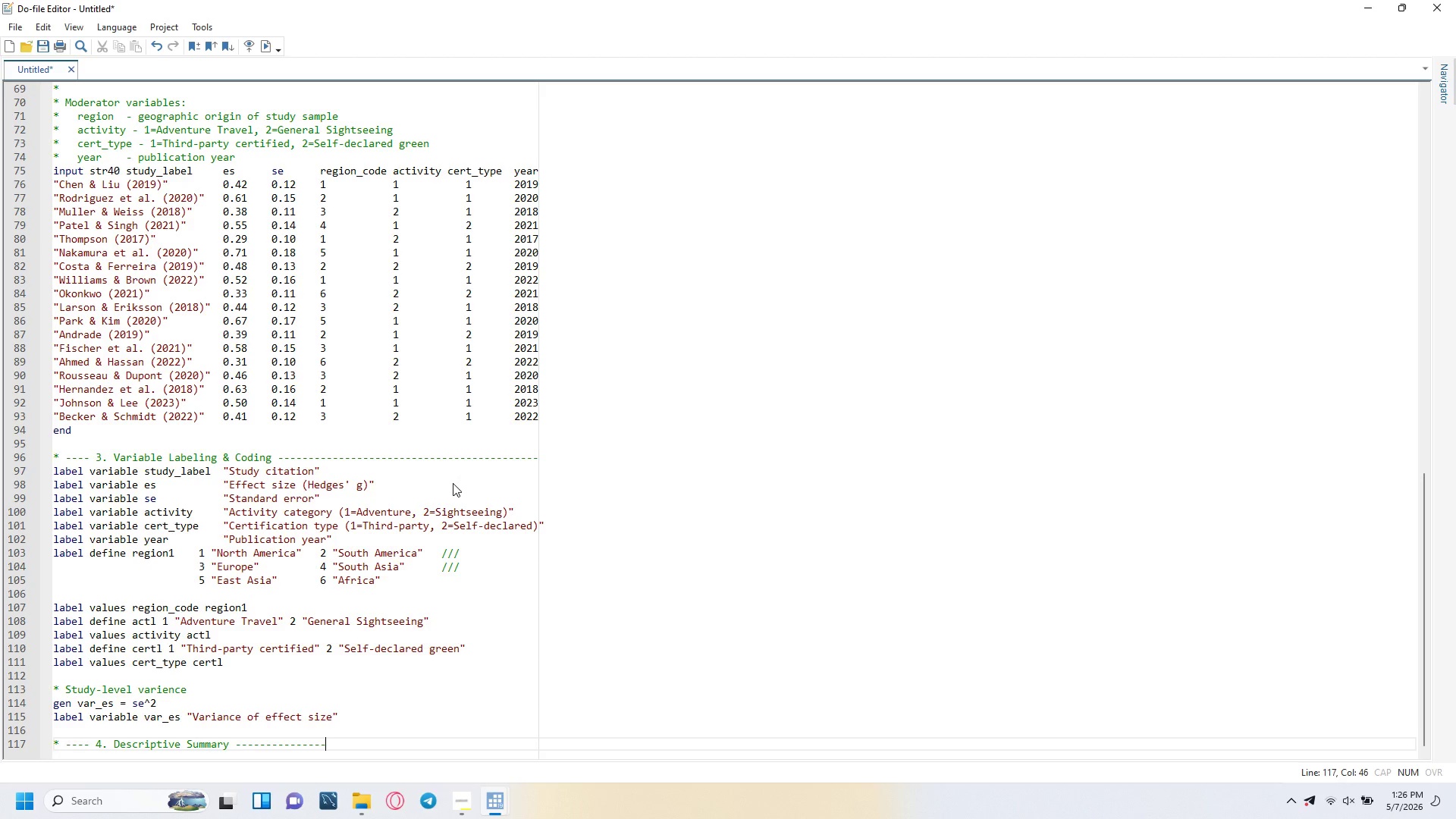 
key(Minus)
 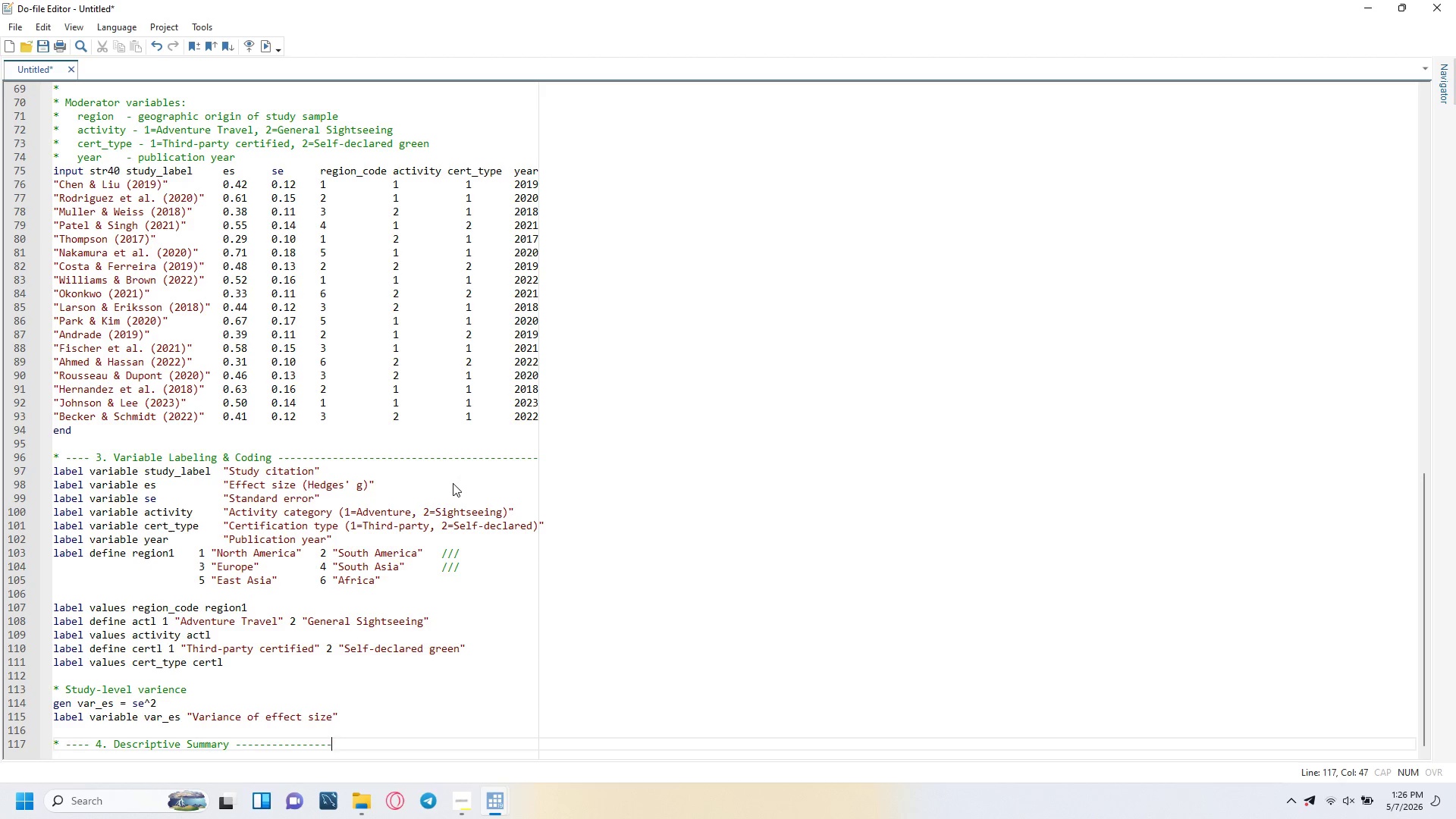 
key(Minus)
 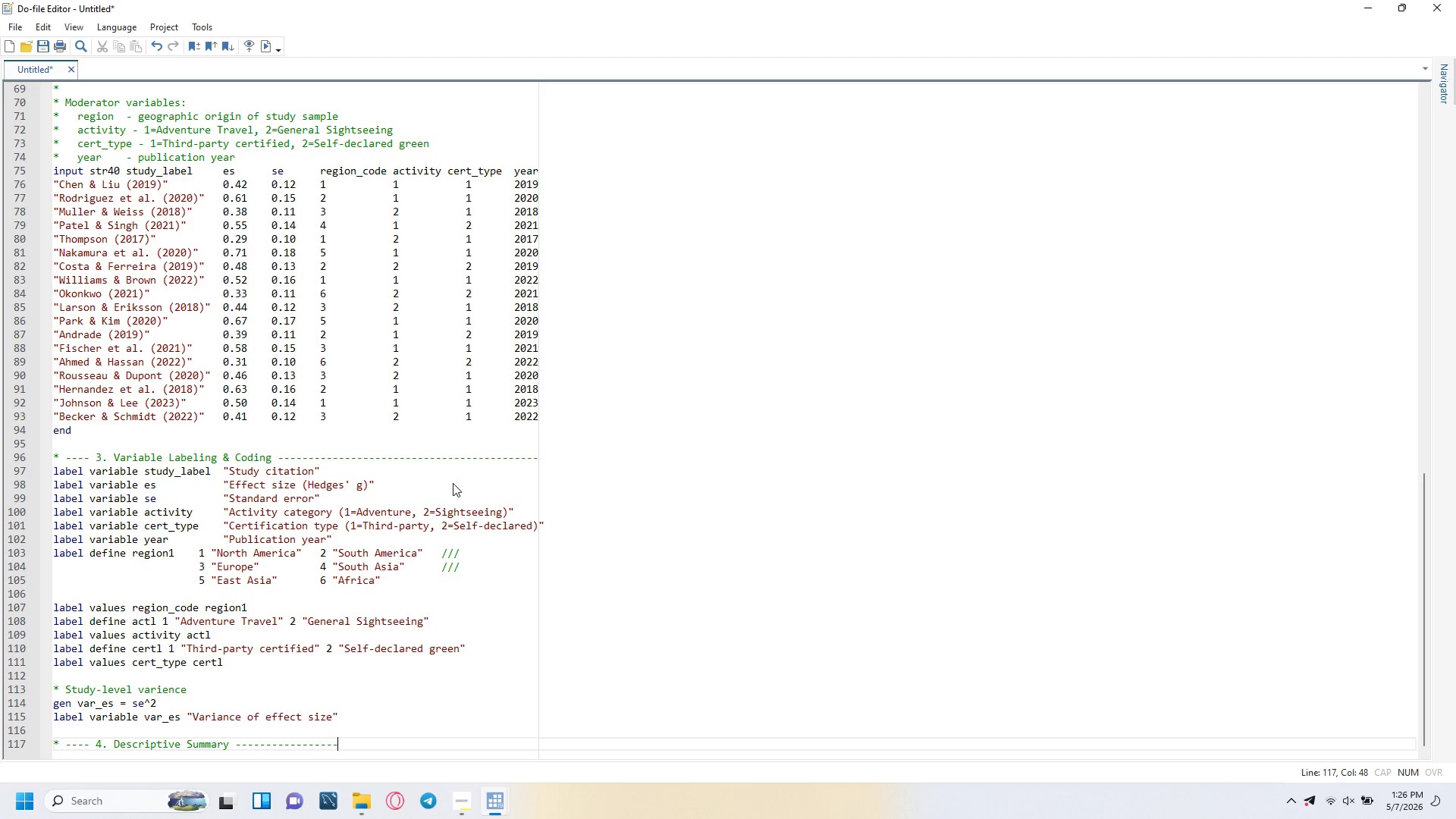 
key(Minus)
 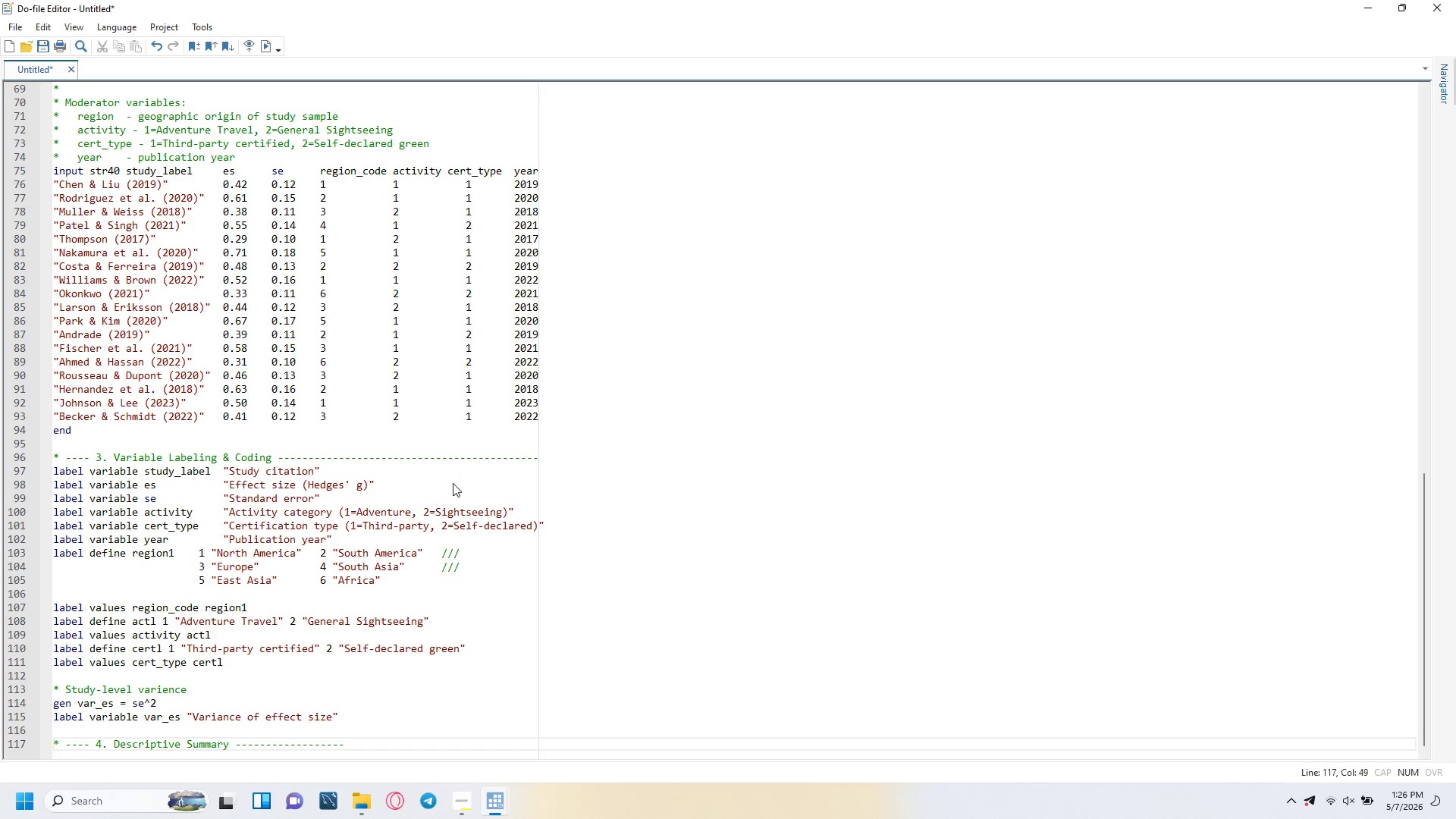 
key(Minus)
 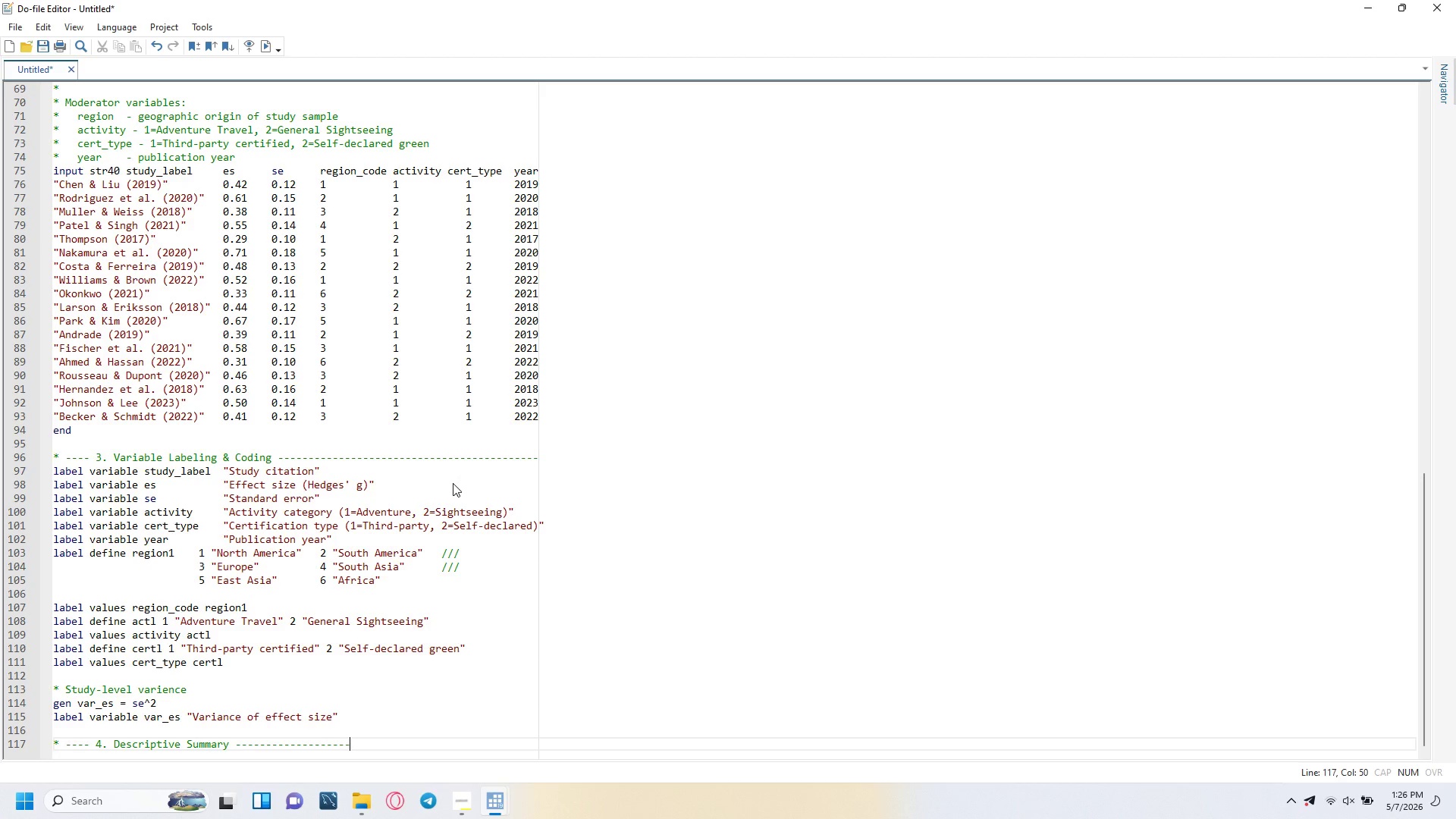 
key(Minus)
 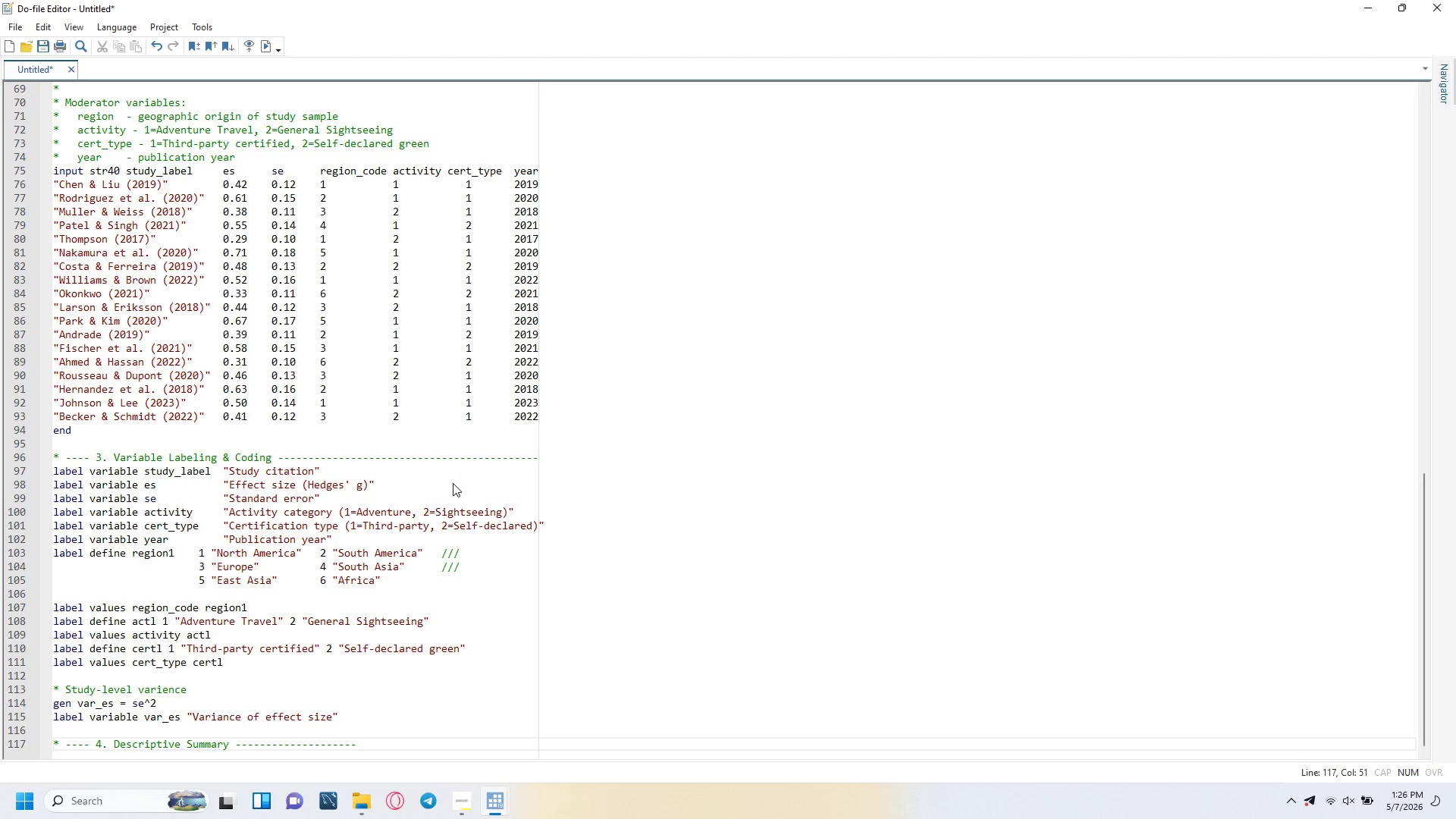 
key(Minus)
 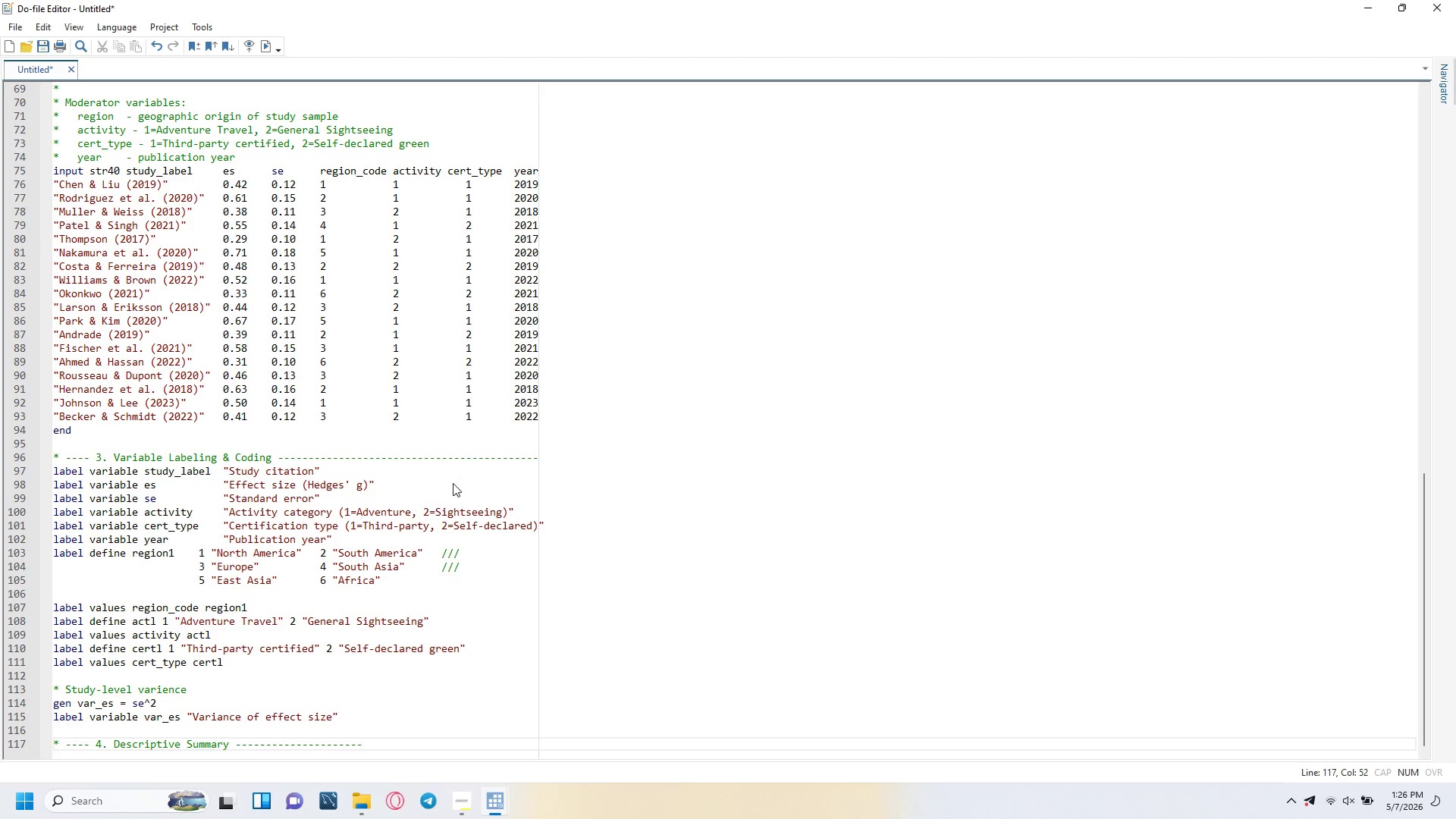 
key(Minus)
 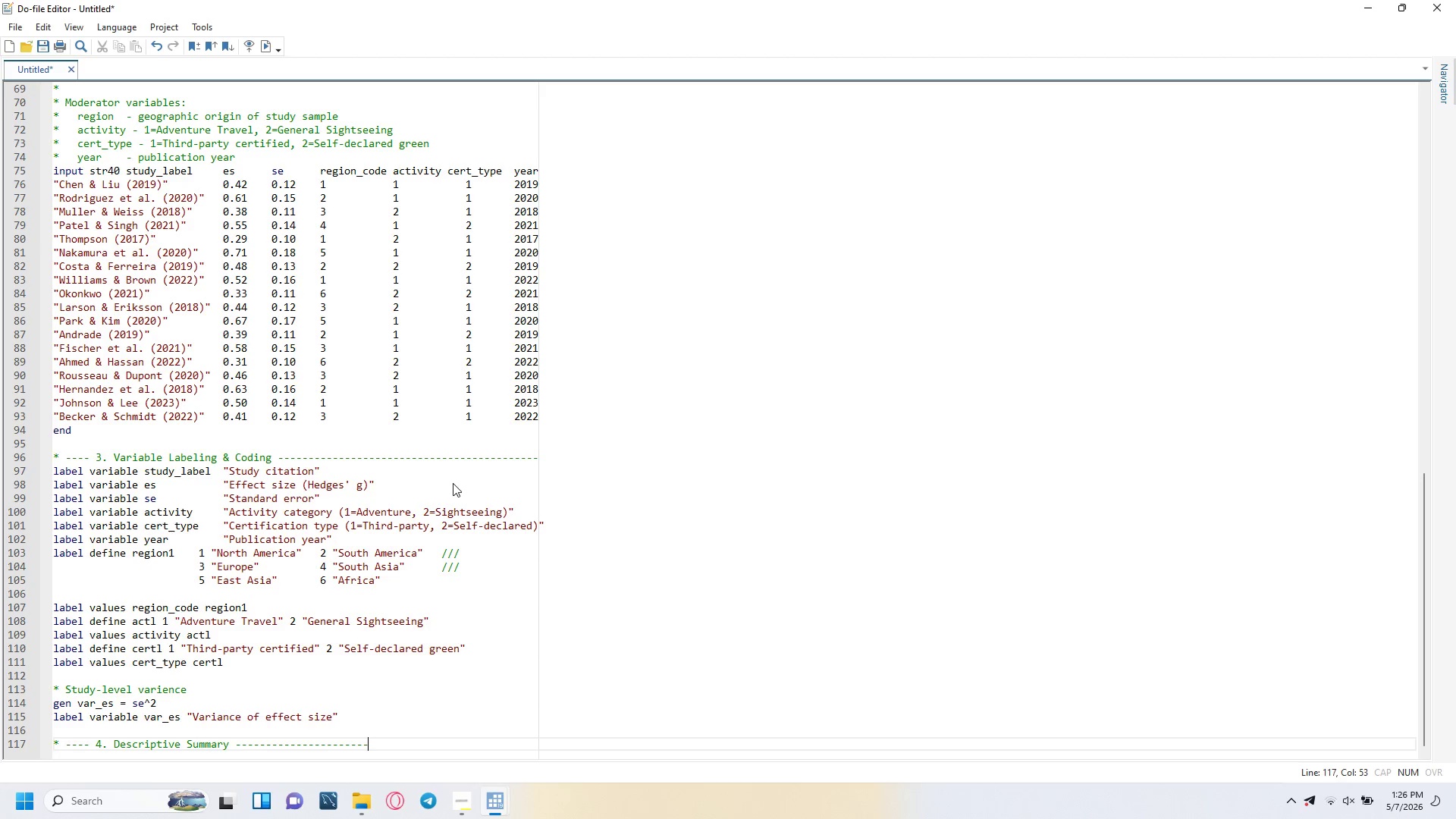 
key(Minus)
 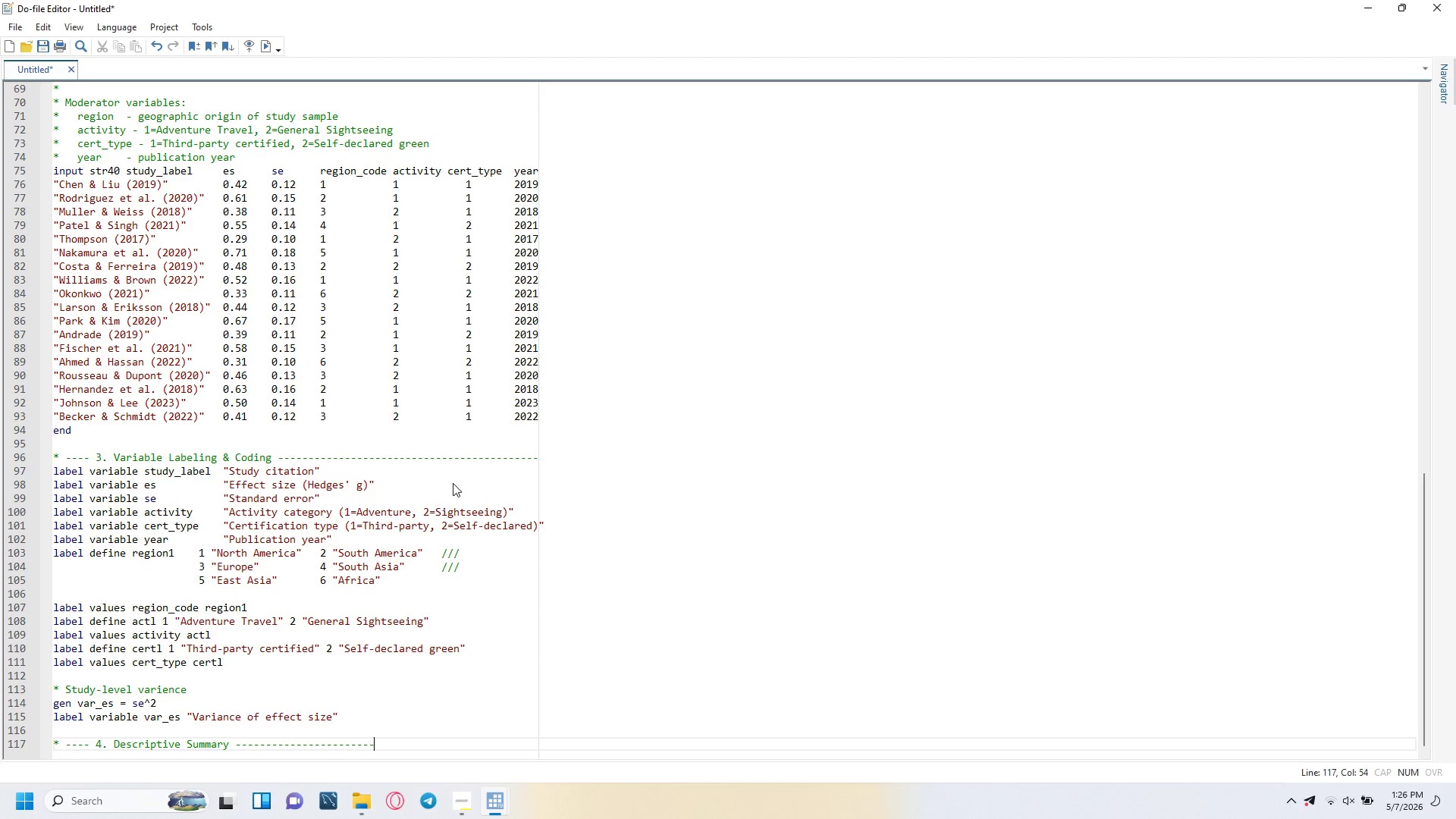 
key(Minus)
 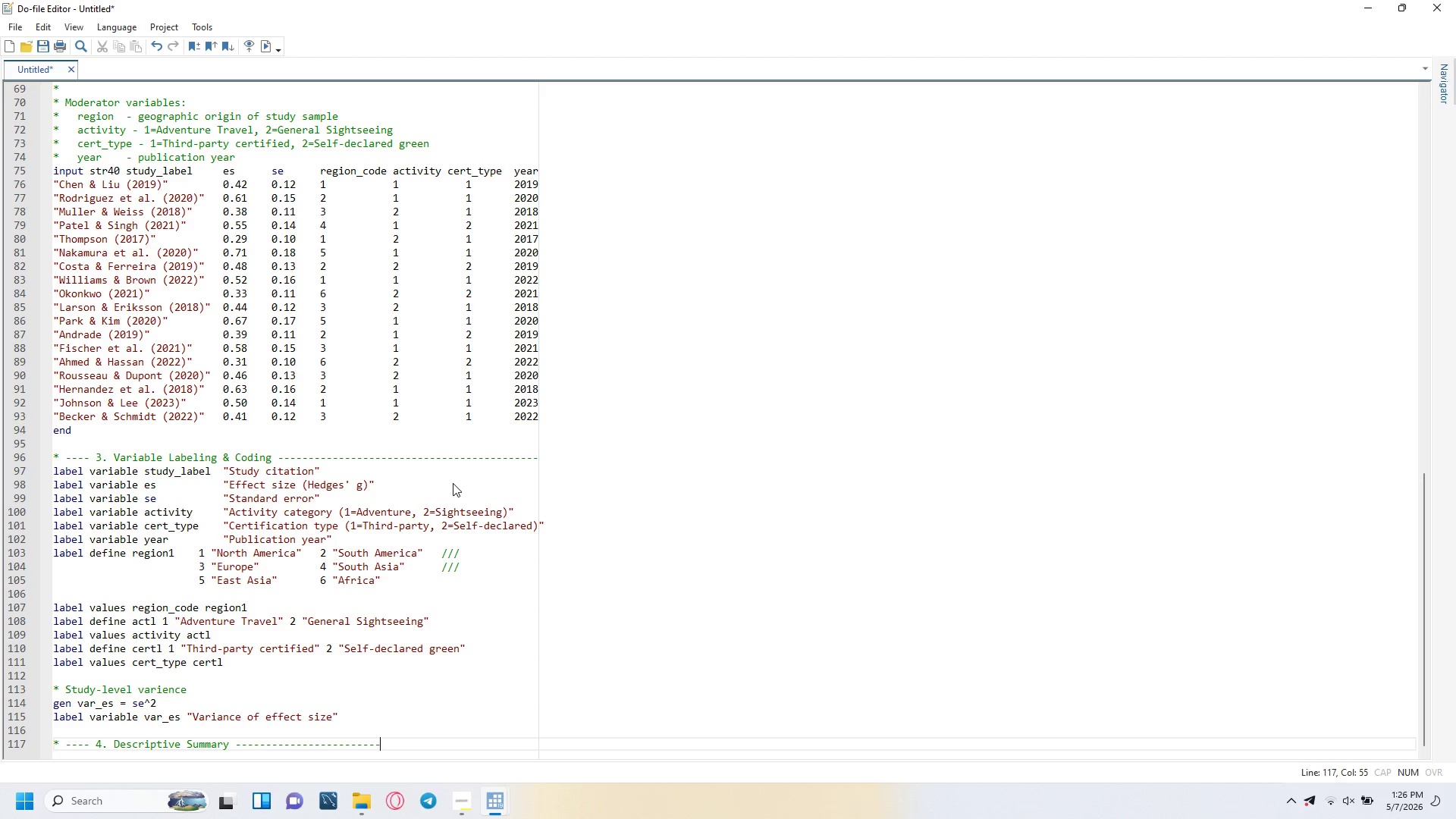 
key(Minus)
 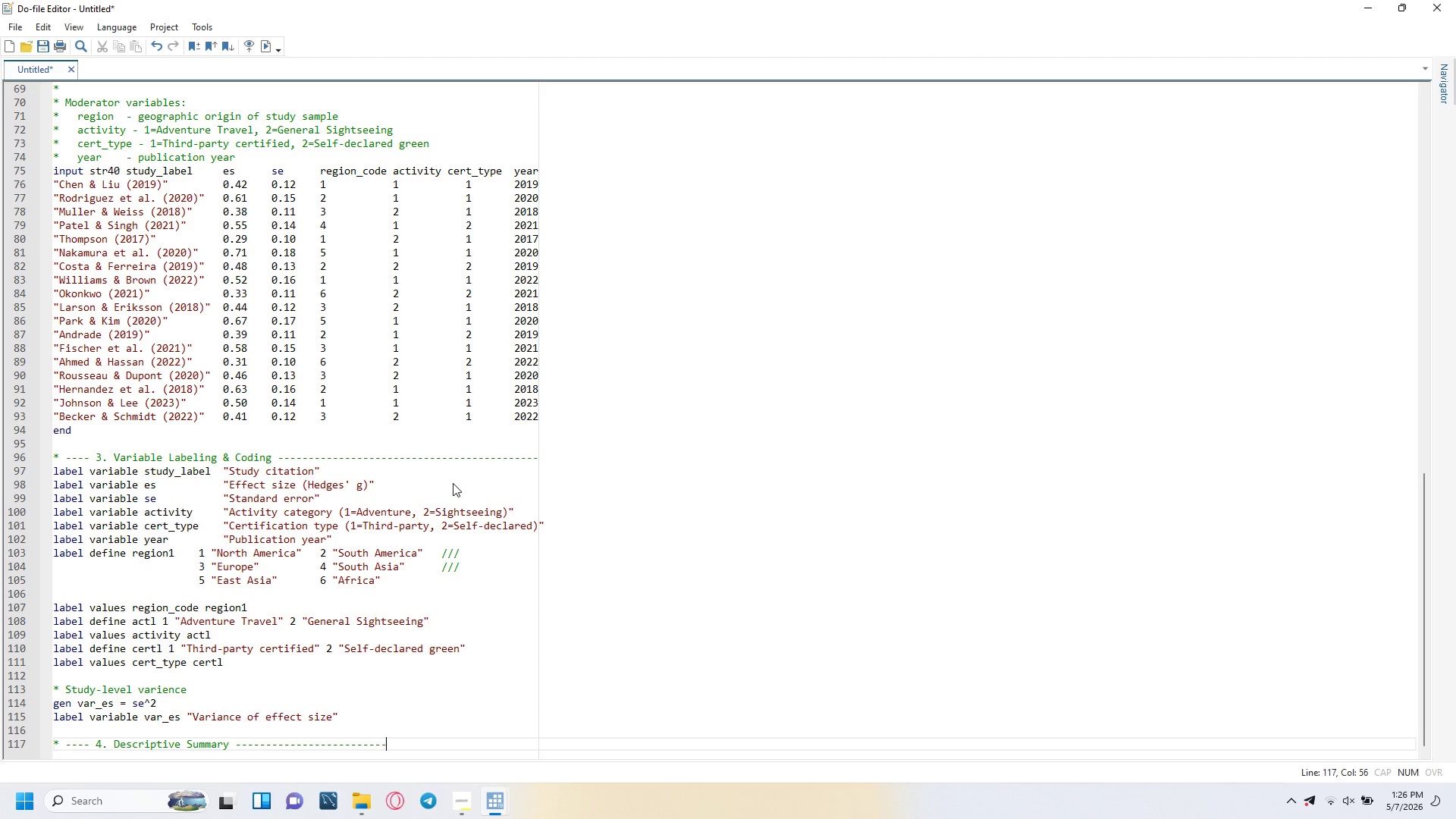 
key(Minus)
 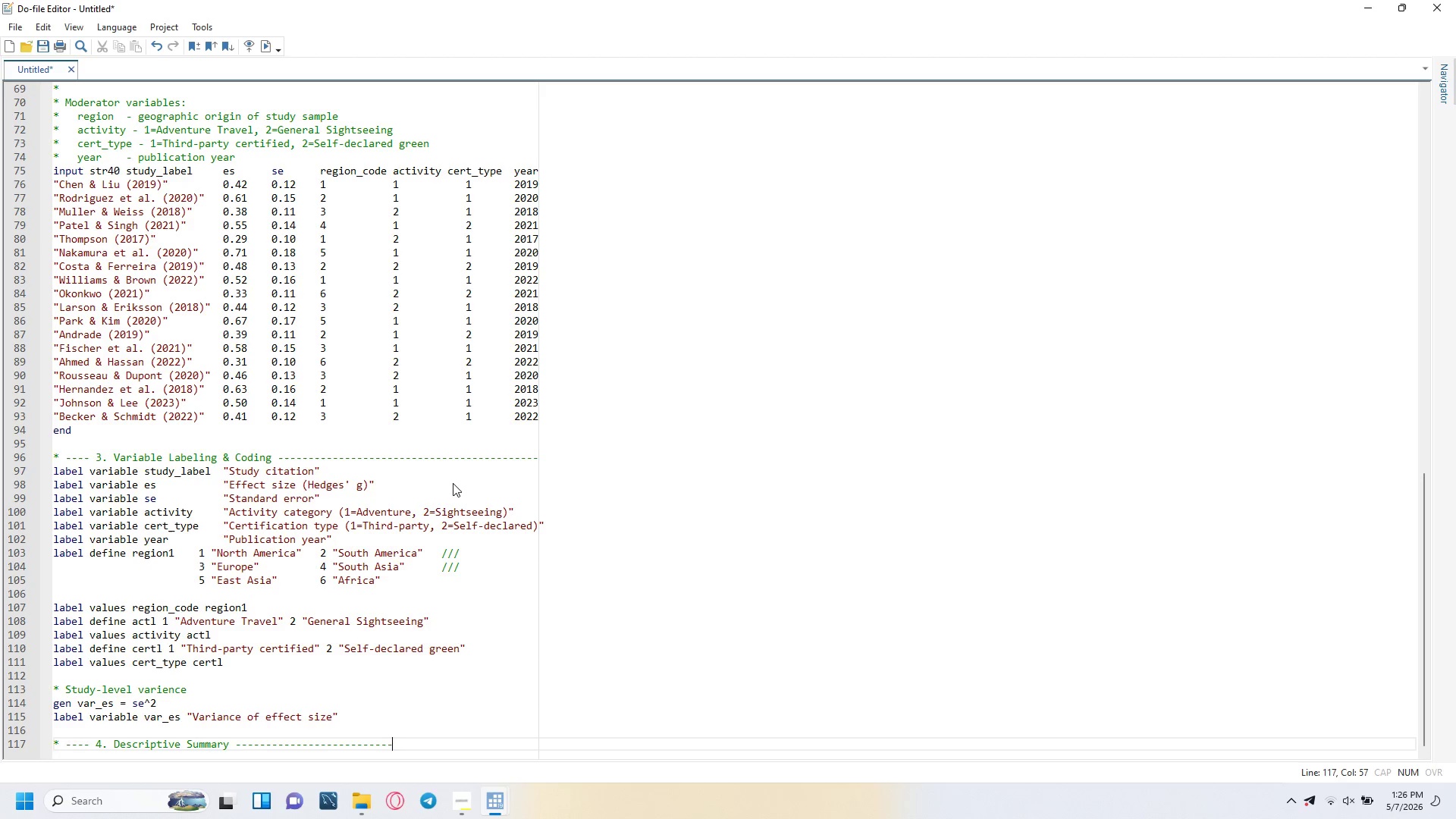 
key(Minus)
 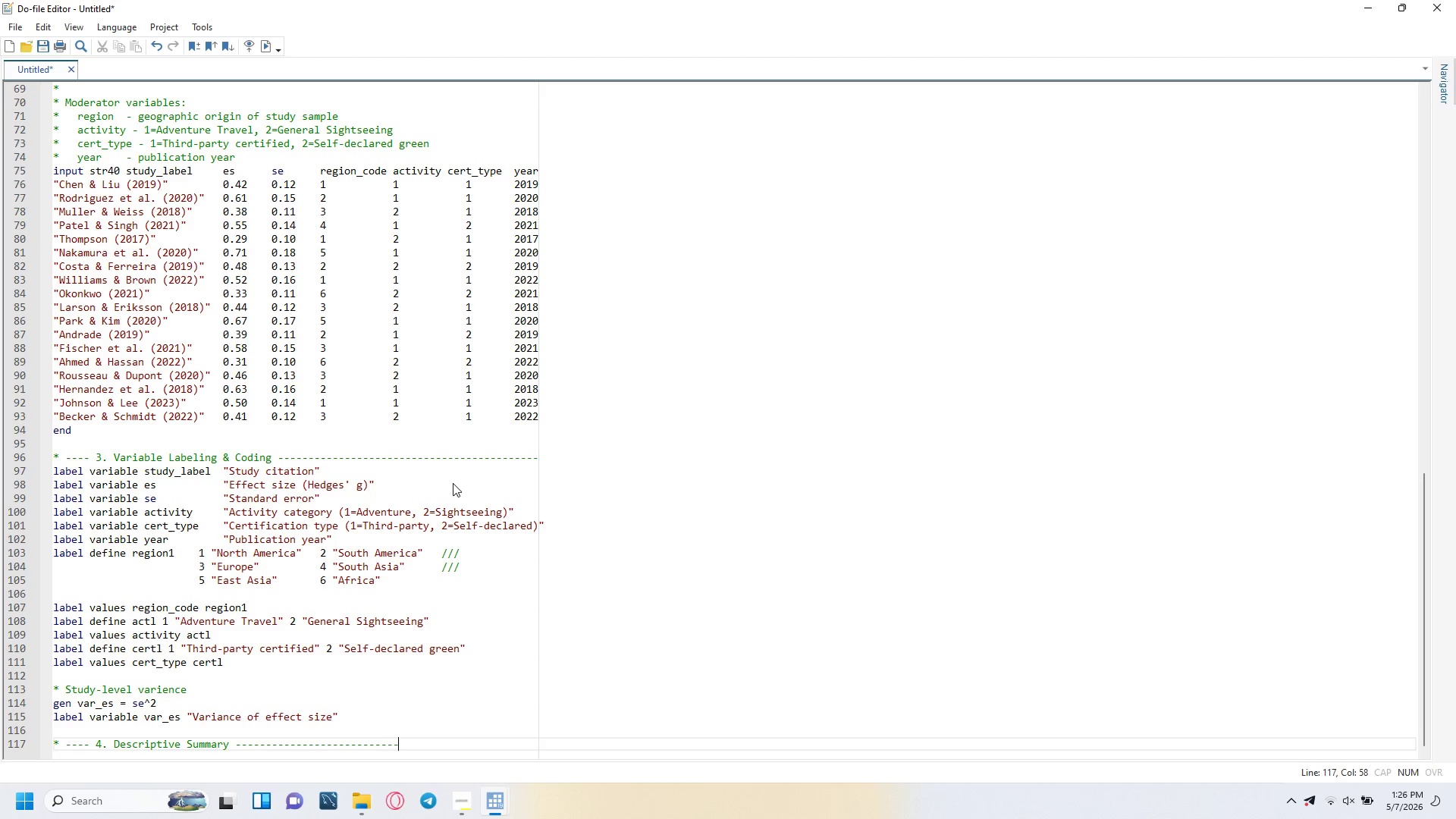 
key(Minus)
 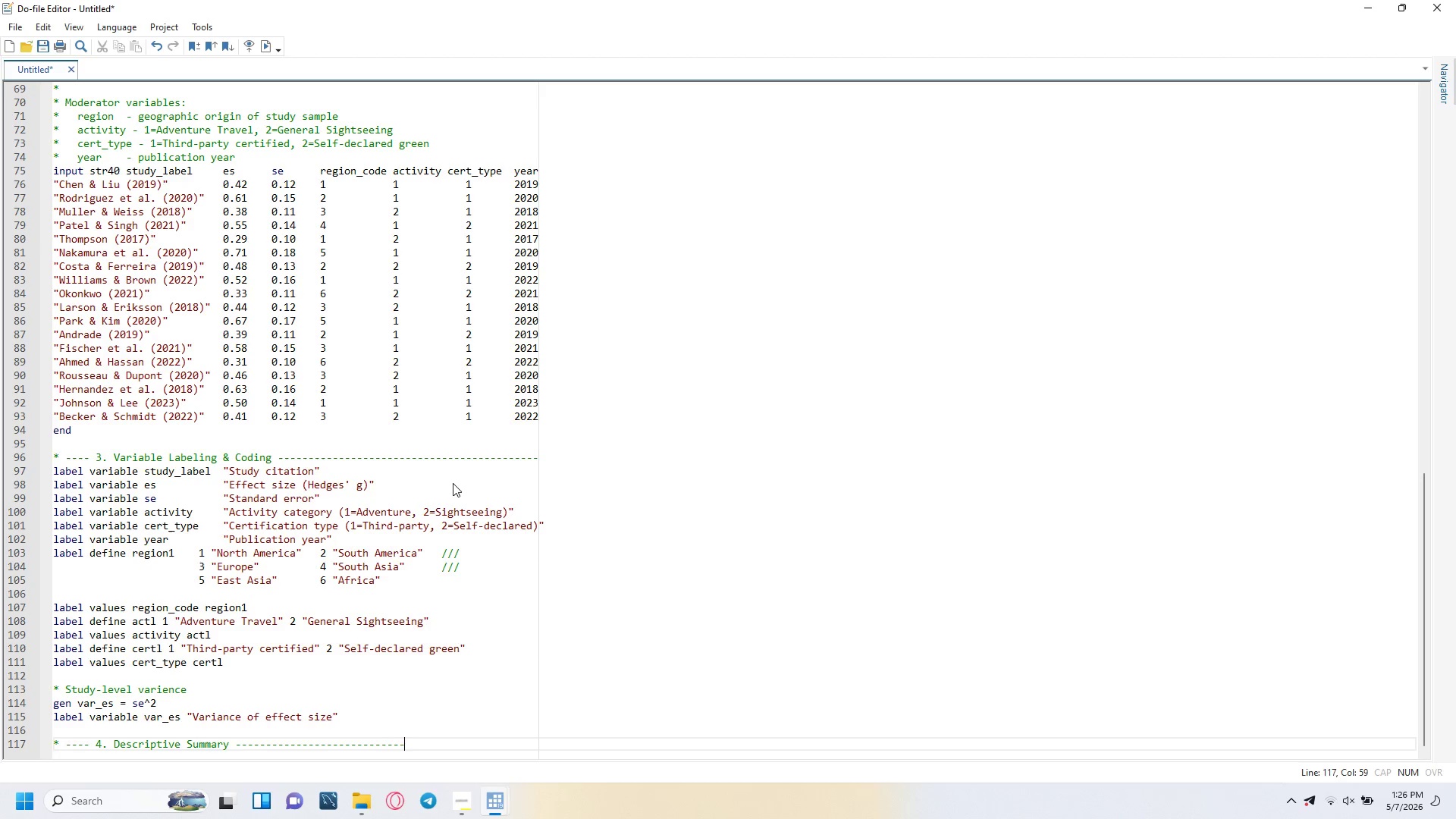 
key(Minus)
 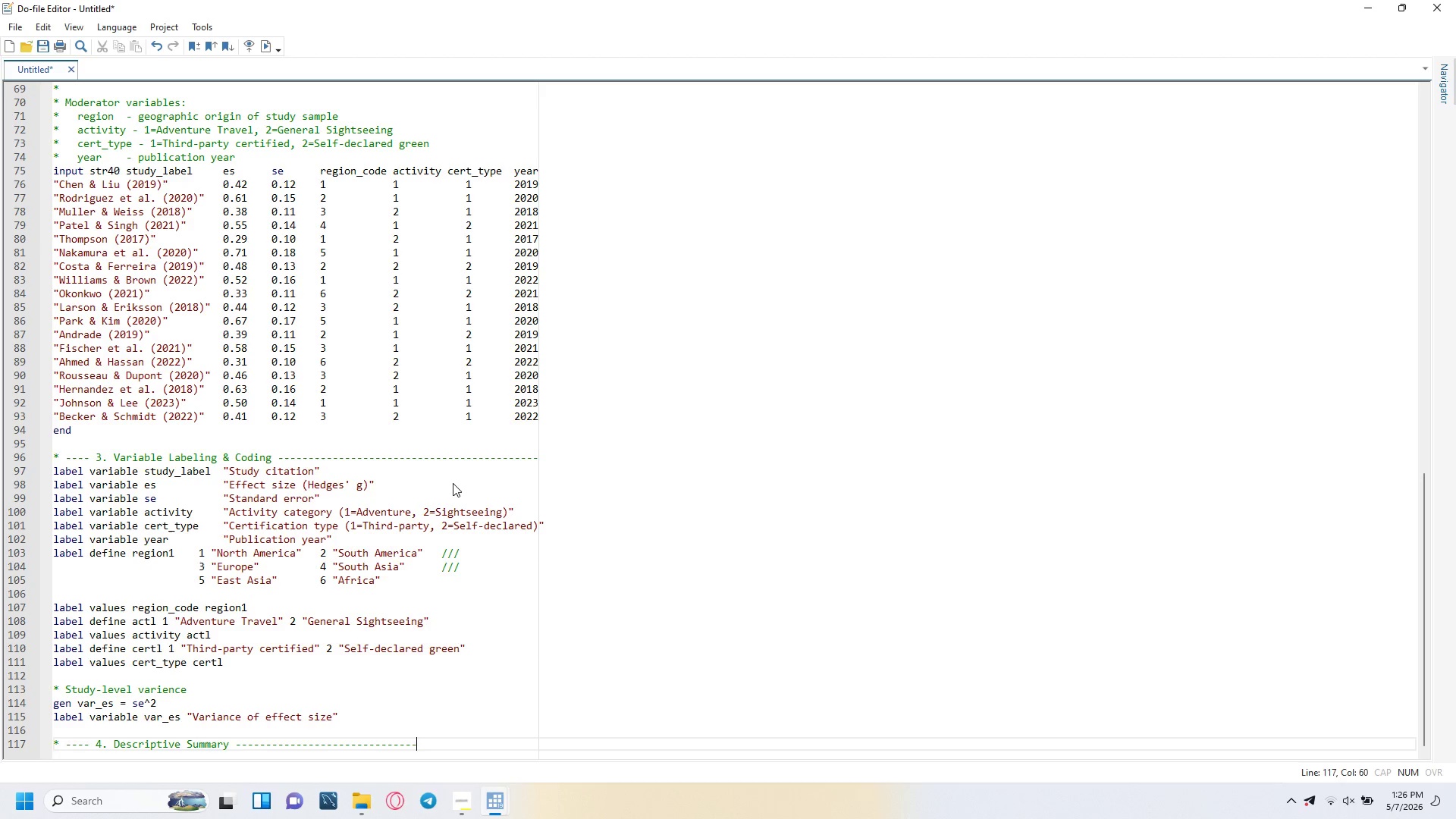 
key(Minus)
 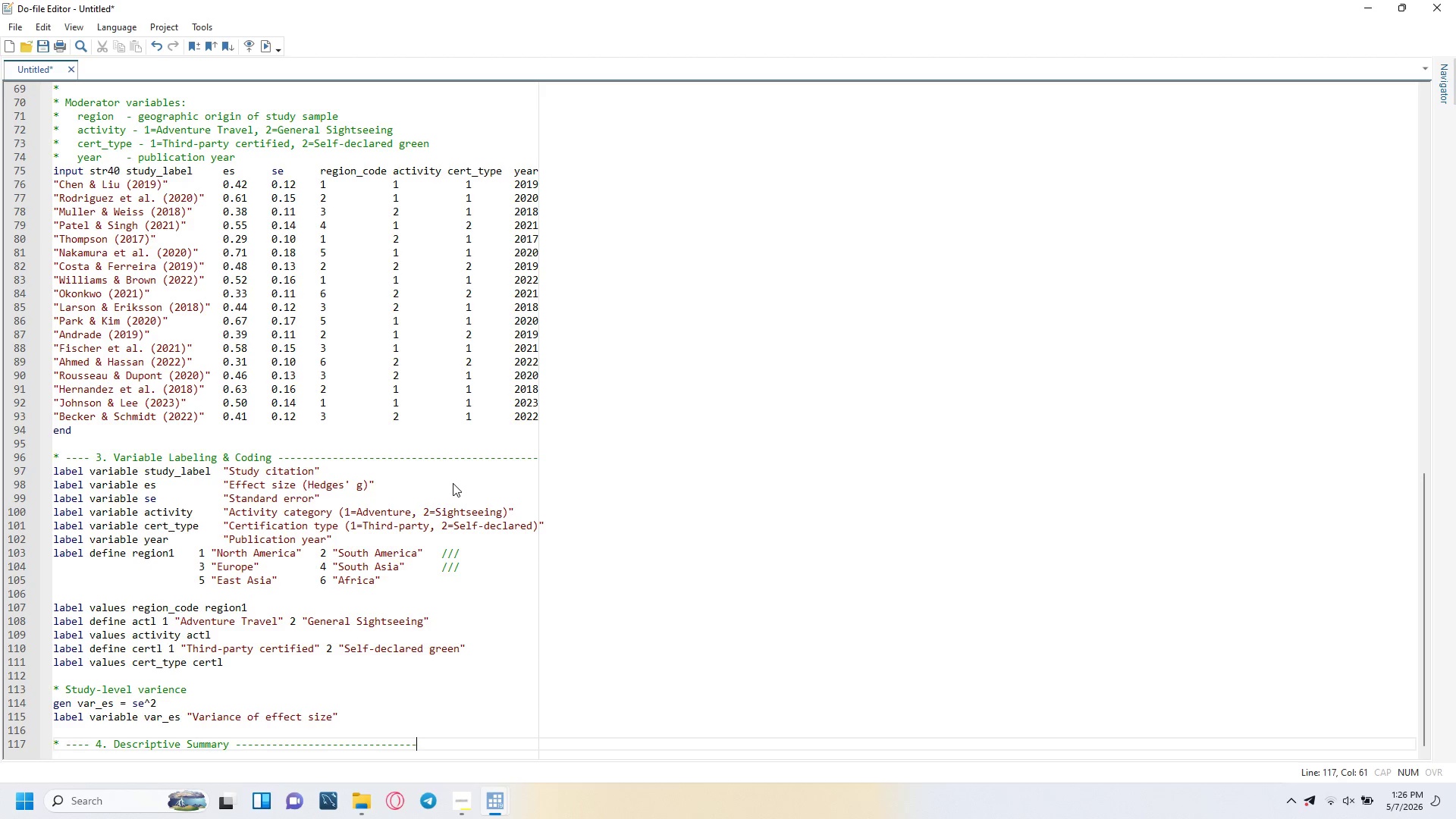 
key(Minus)
 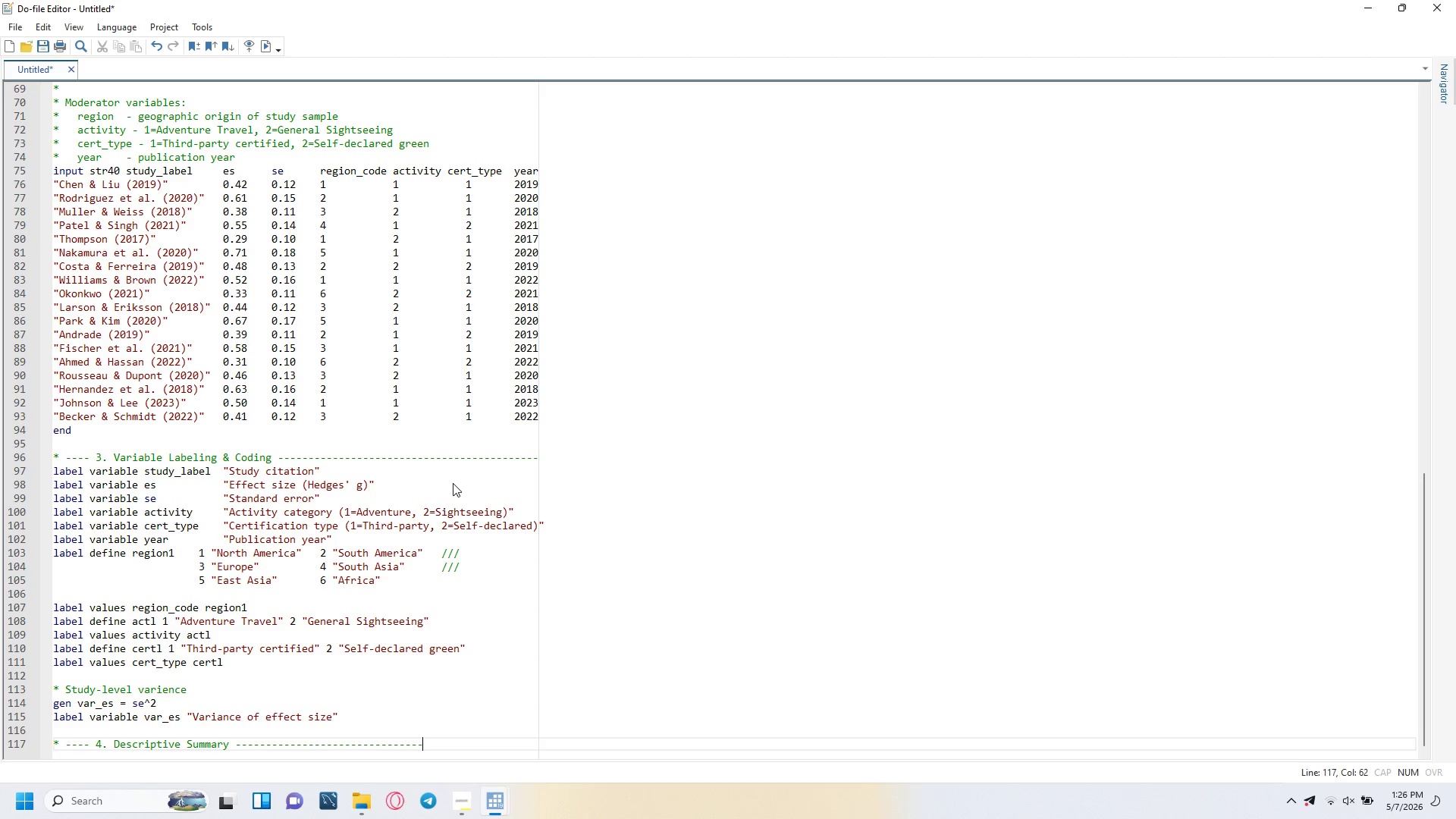 
key(Minus)
 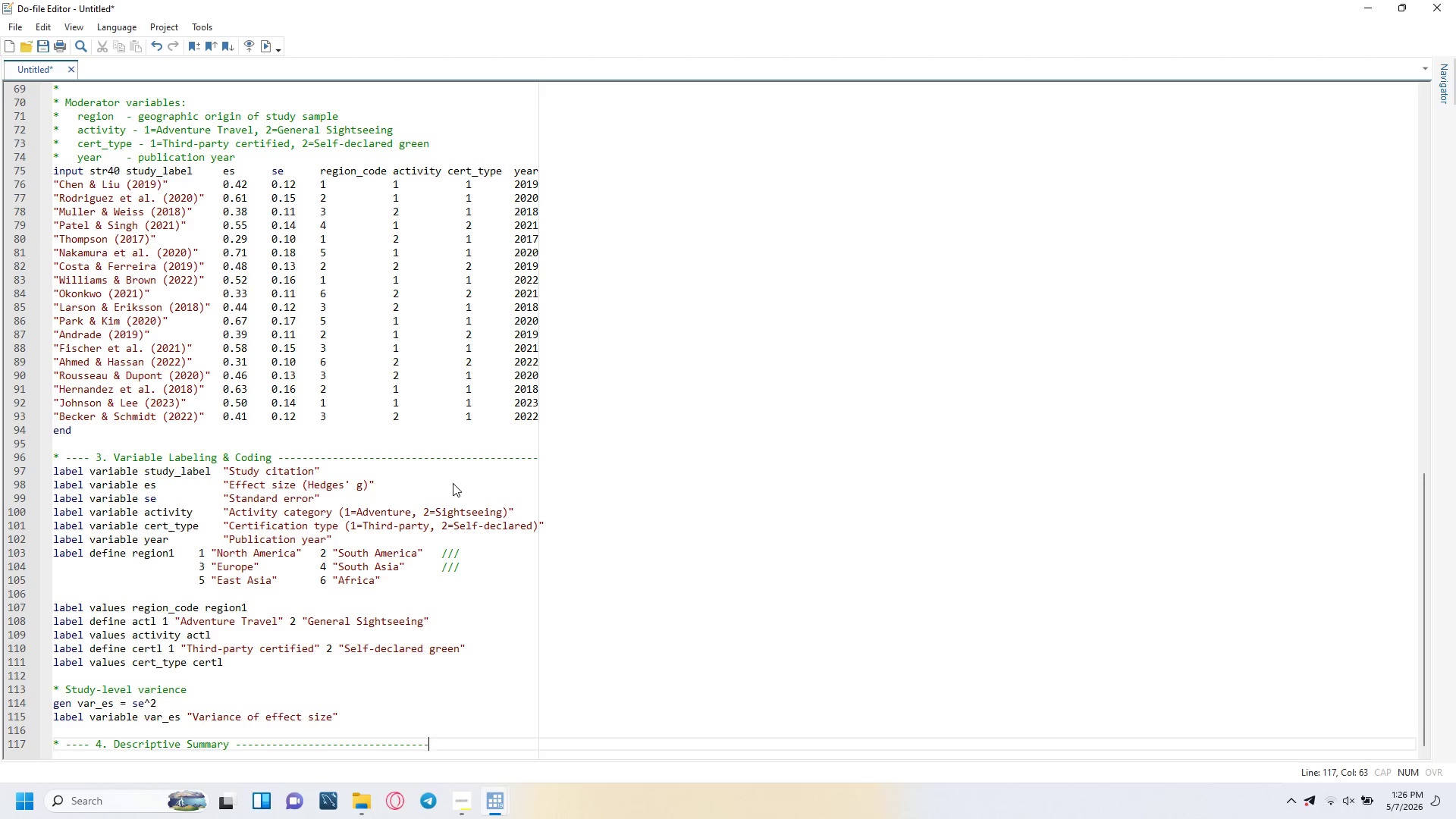 
key(Minus)
 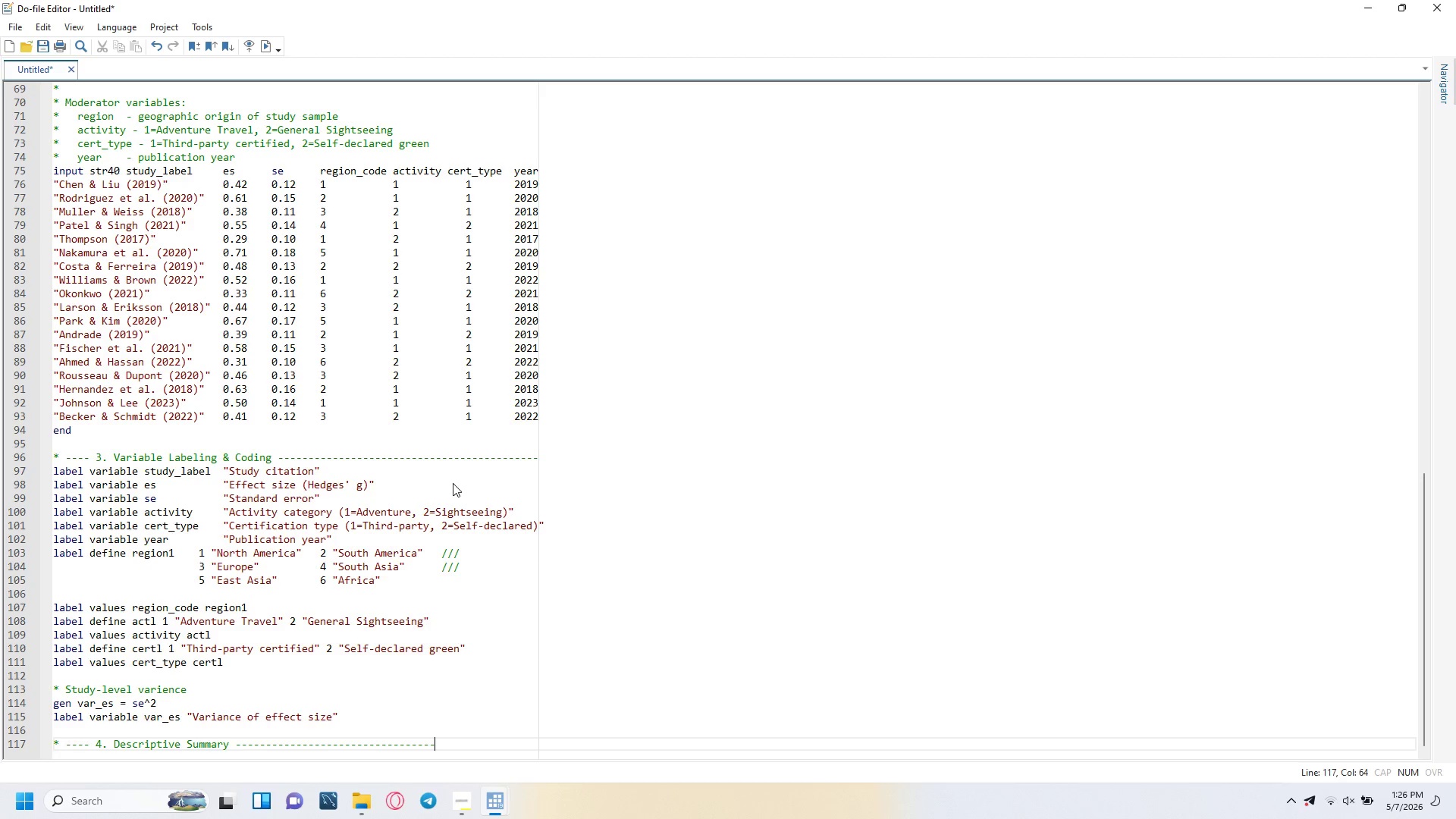 
key(Minus)
 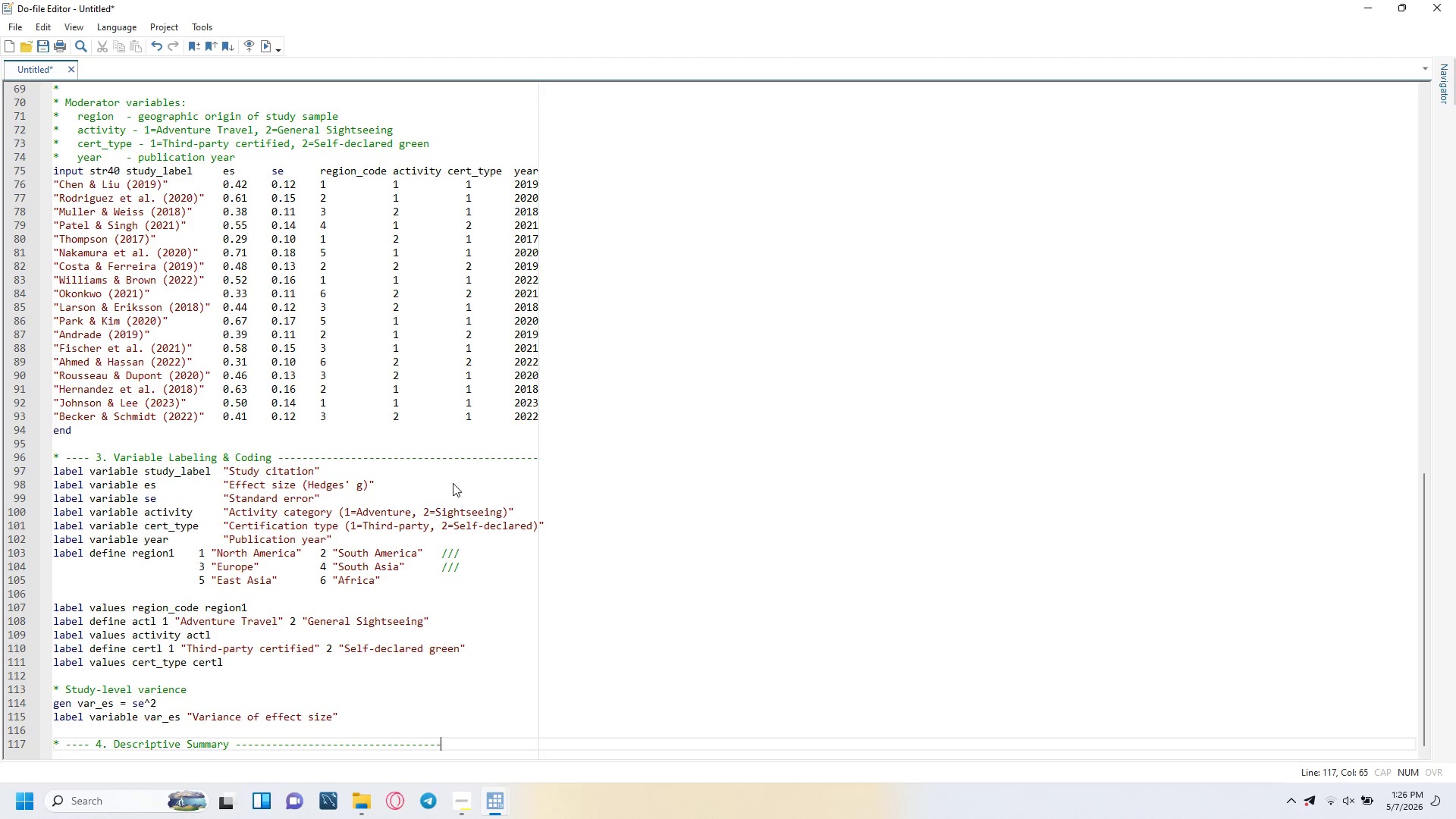 
key(Minus)
 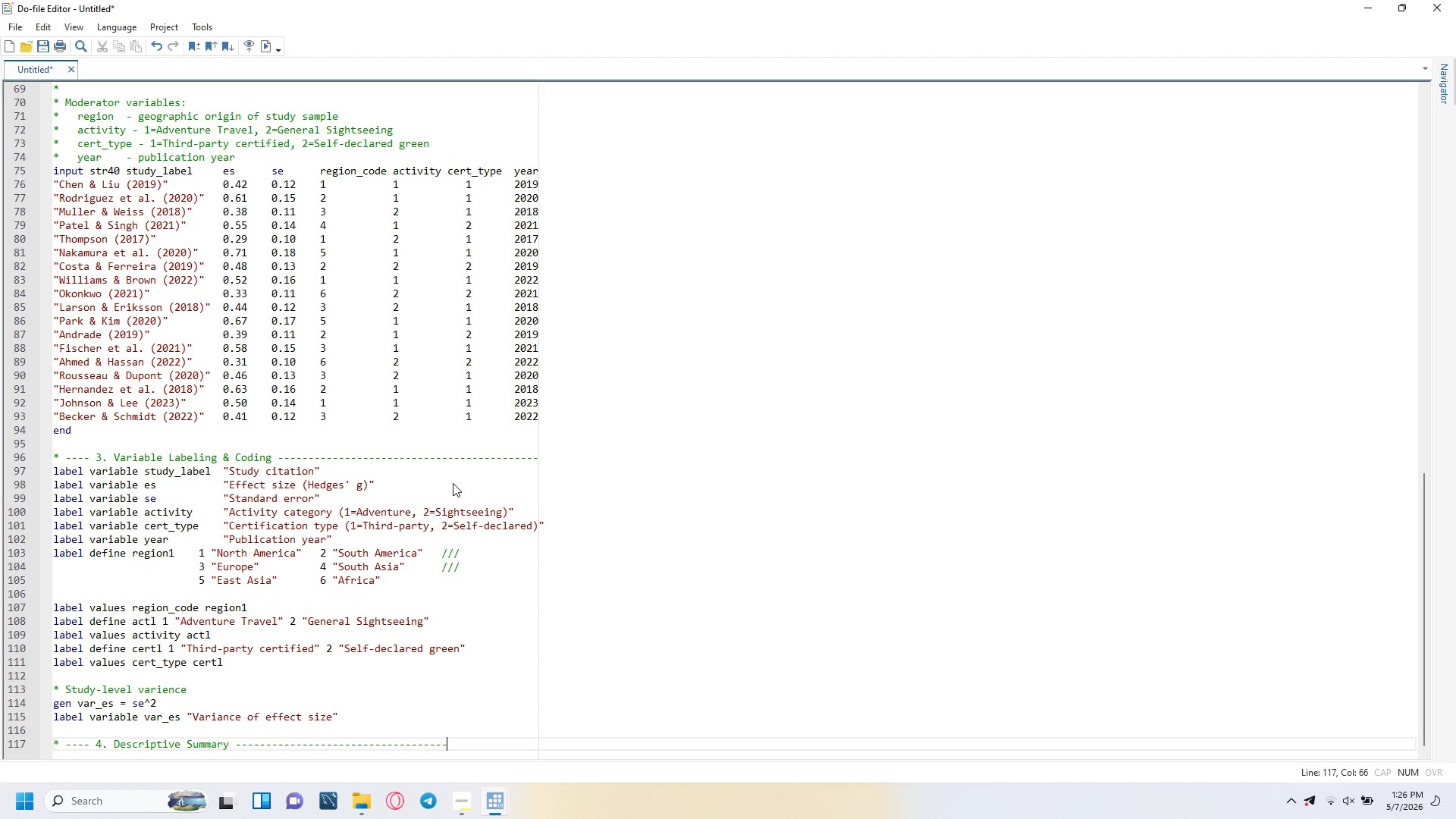 
key(Minus)
 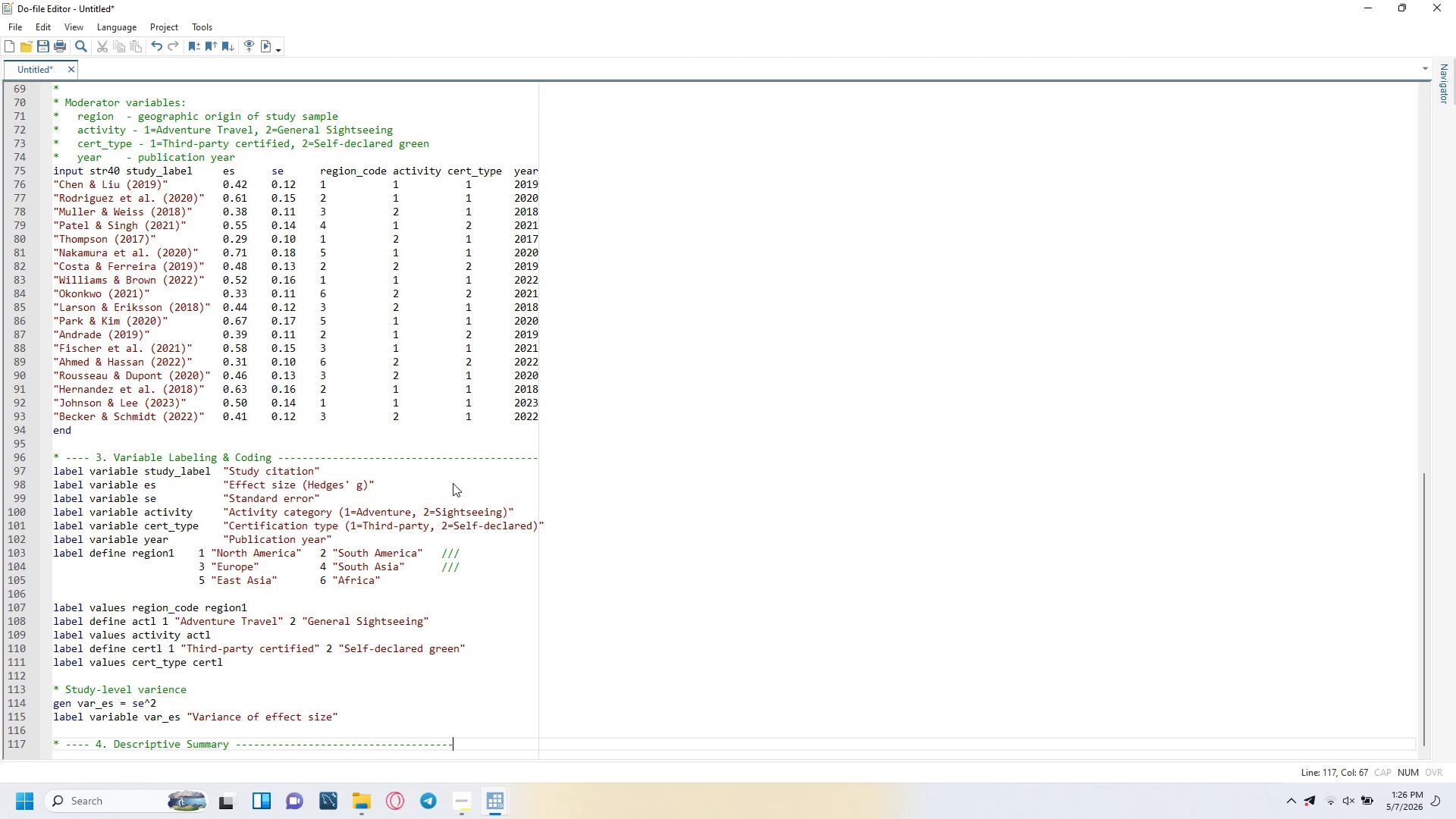 
key(Minus)
 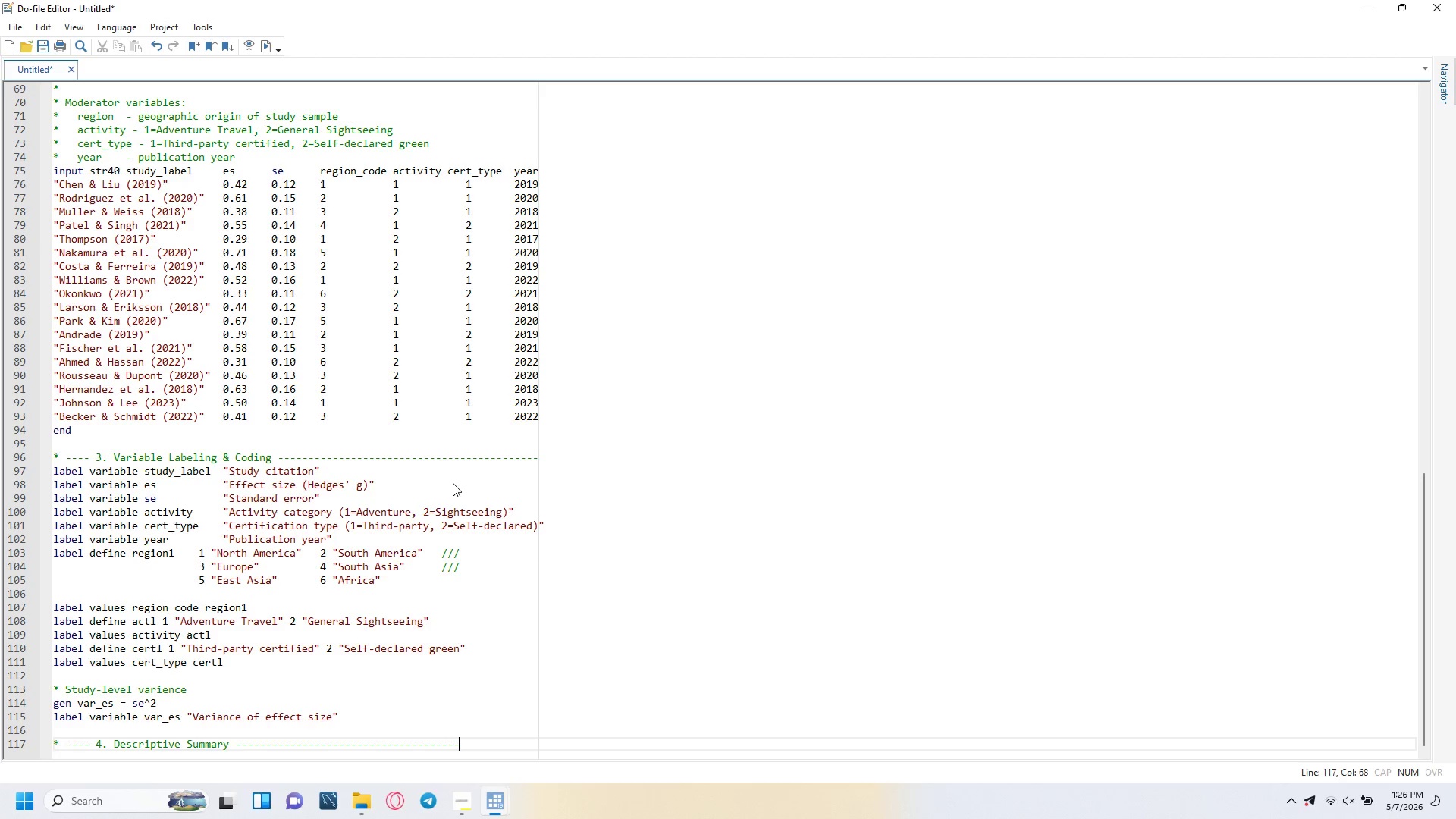 
key(Minus)
 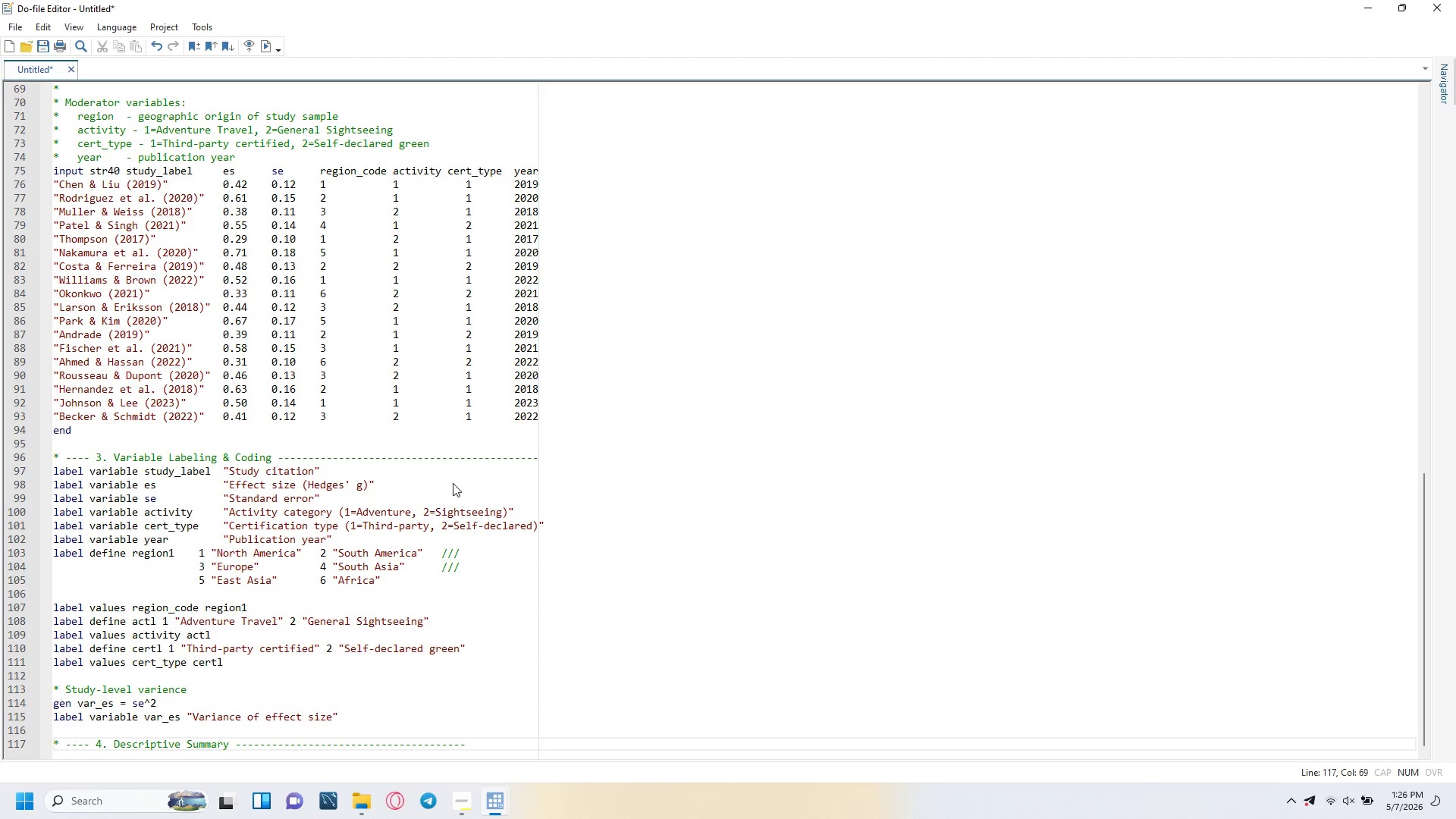 
key(Minus)
 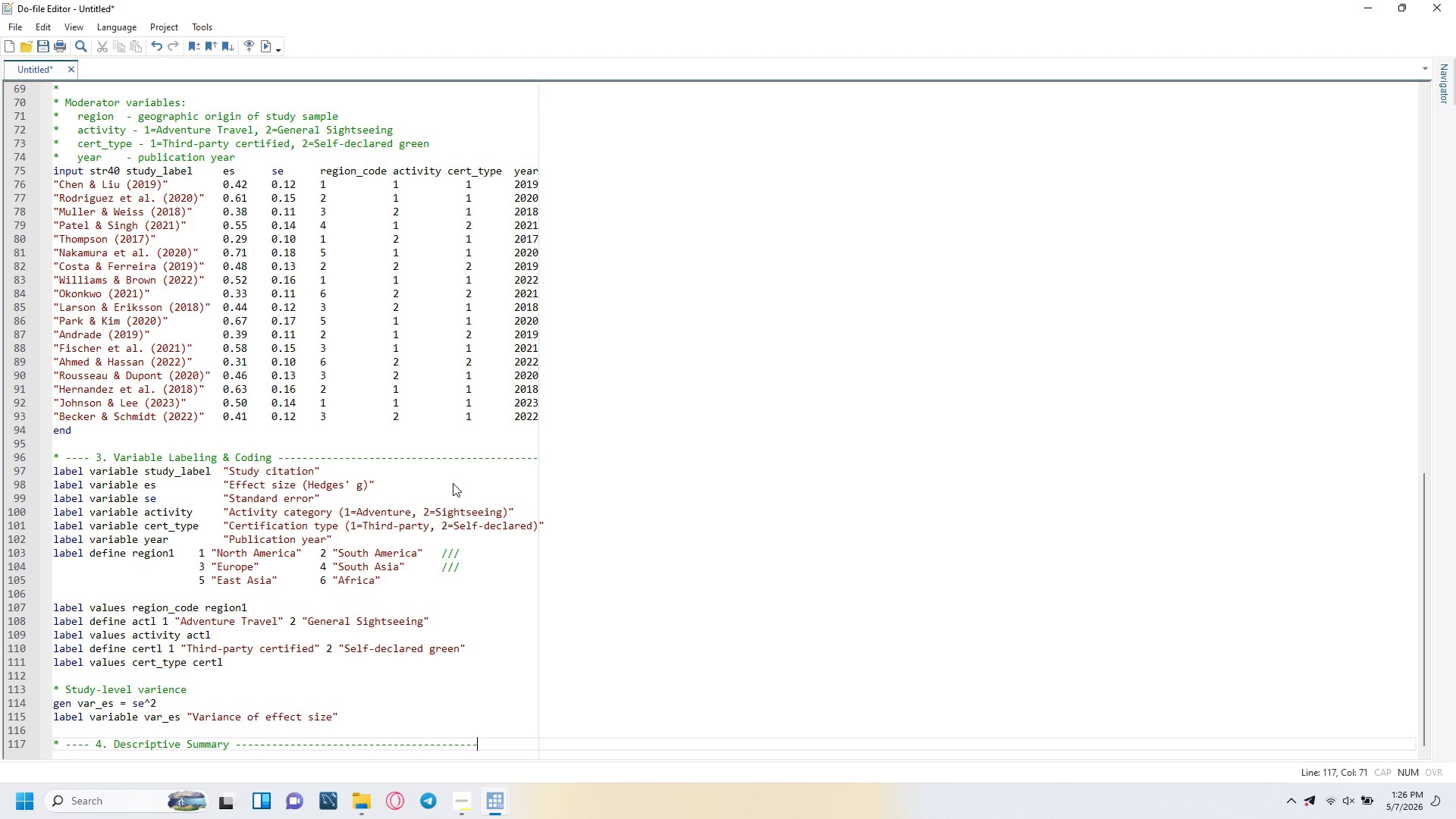 
key(Minus)
 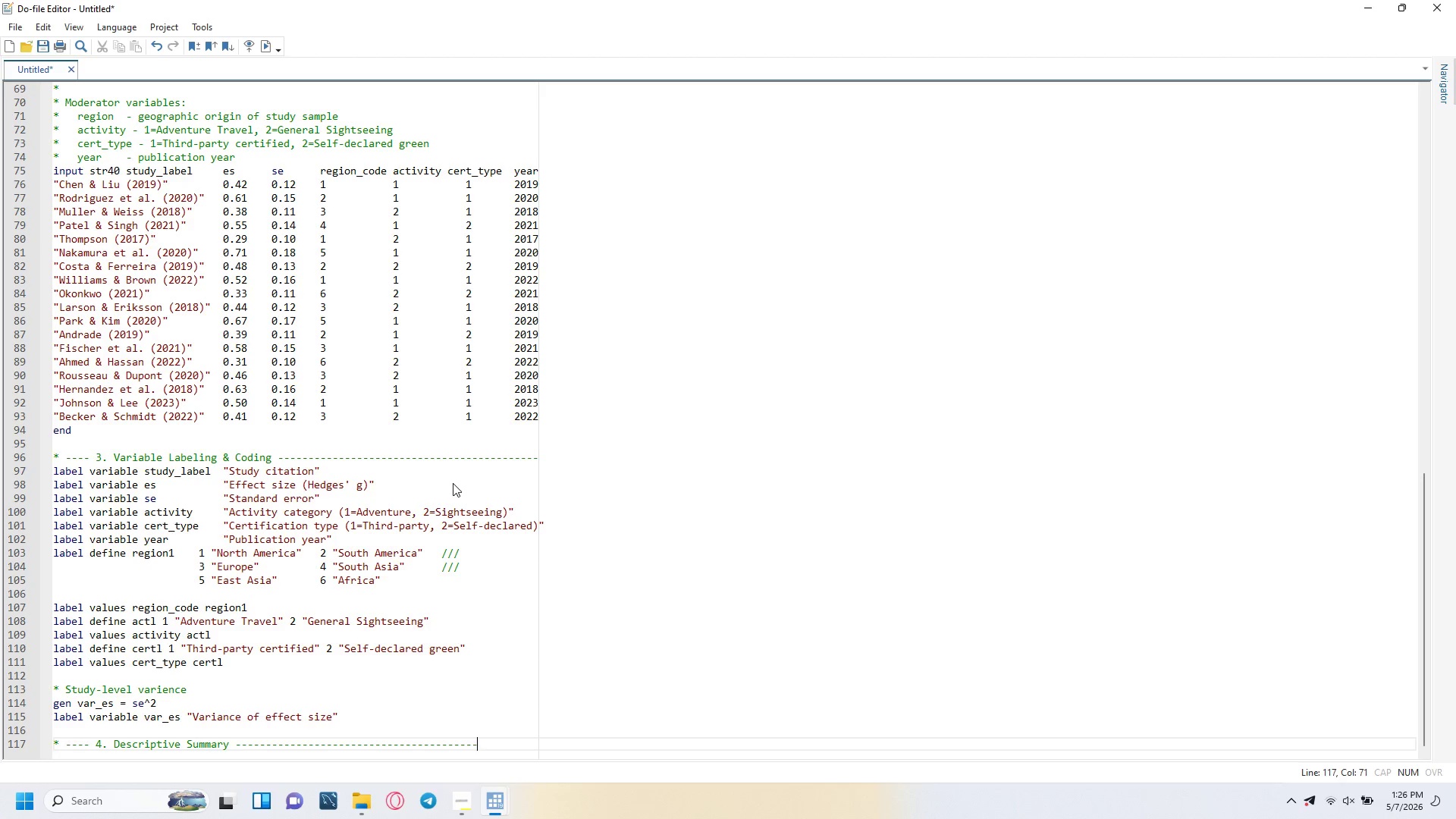 
key(Minus)
 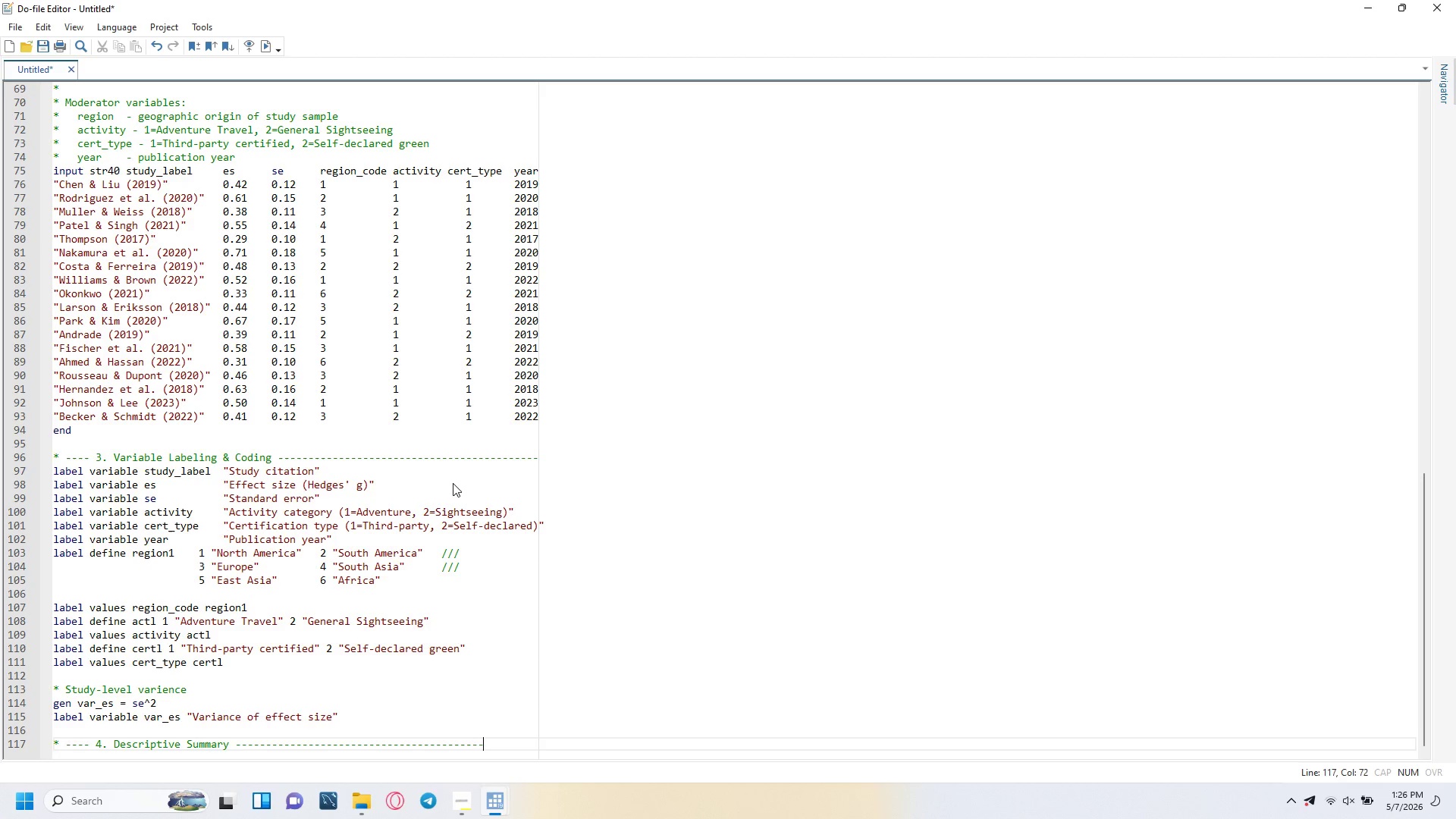 
key(Minus)
 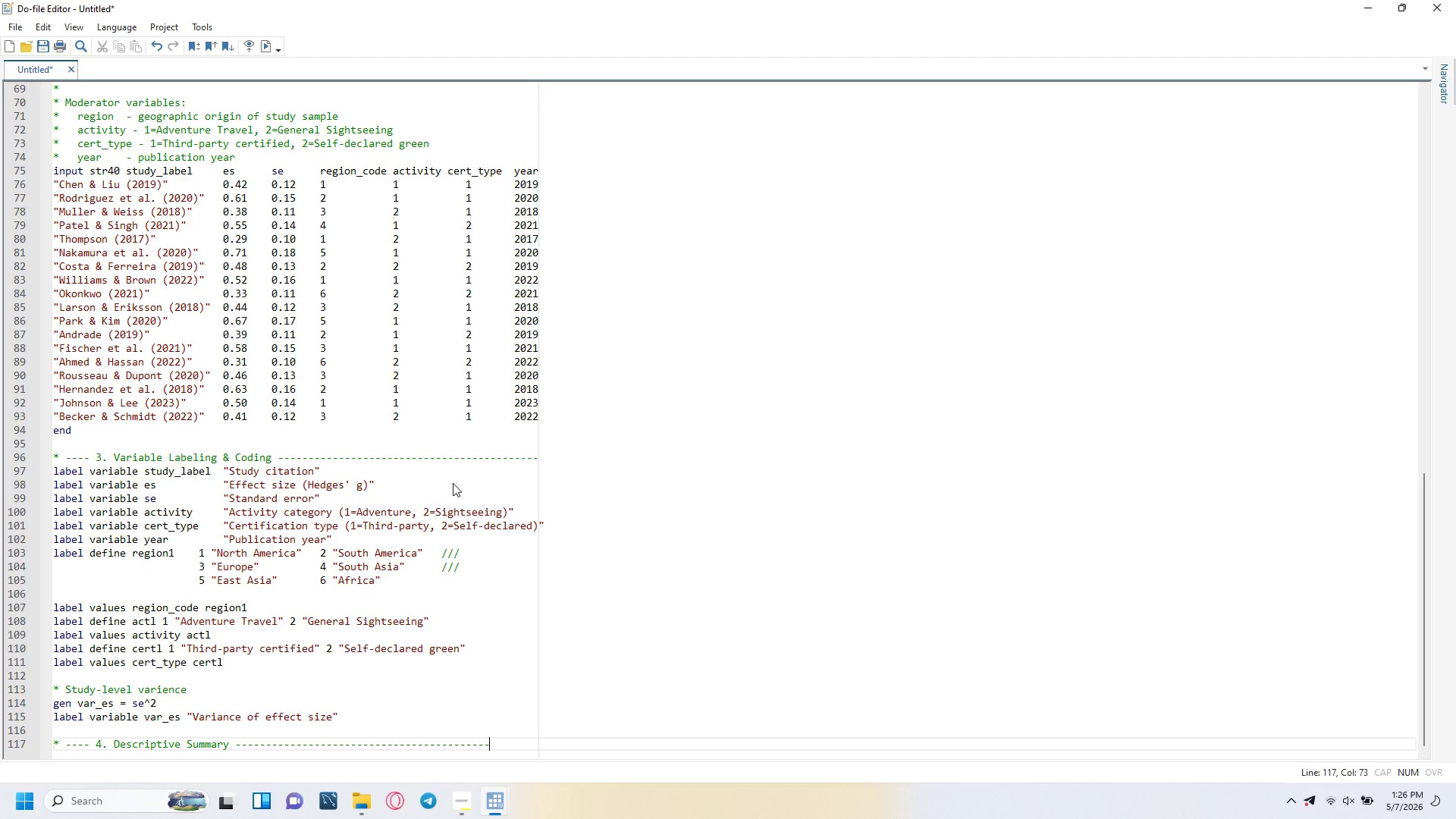 
key(Minus)
 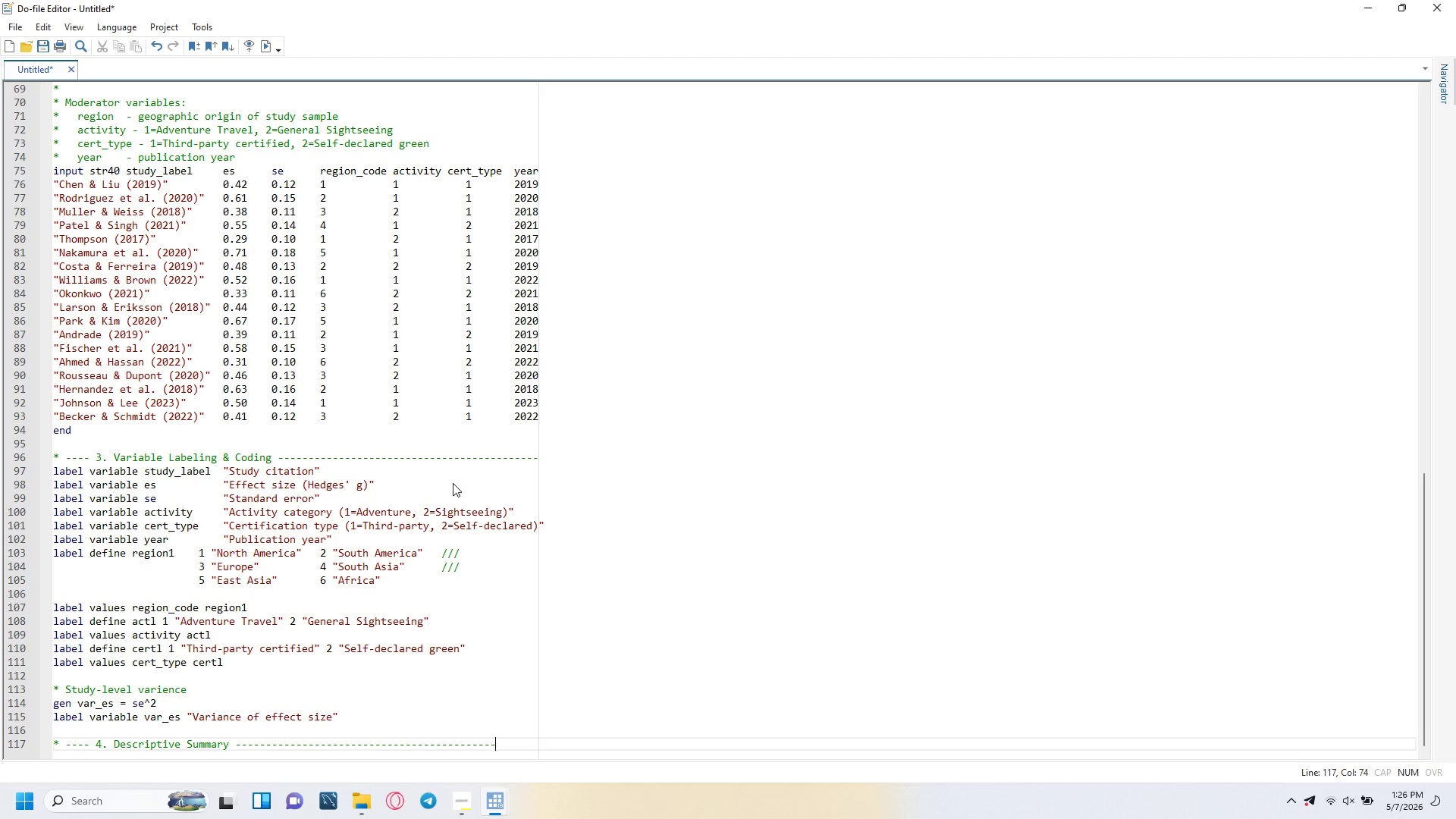 
key(Minus)
 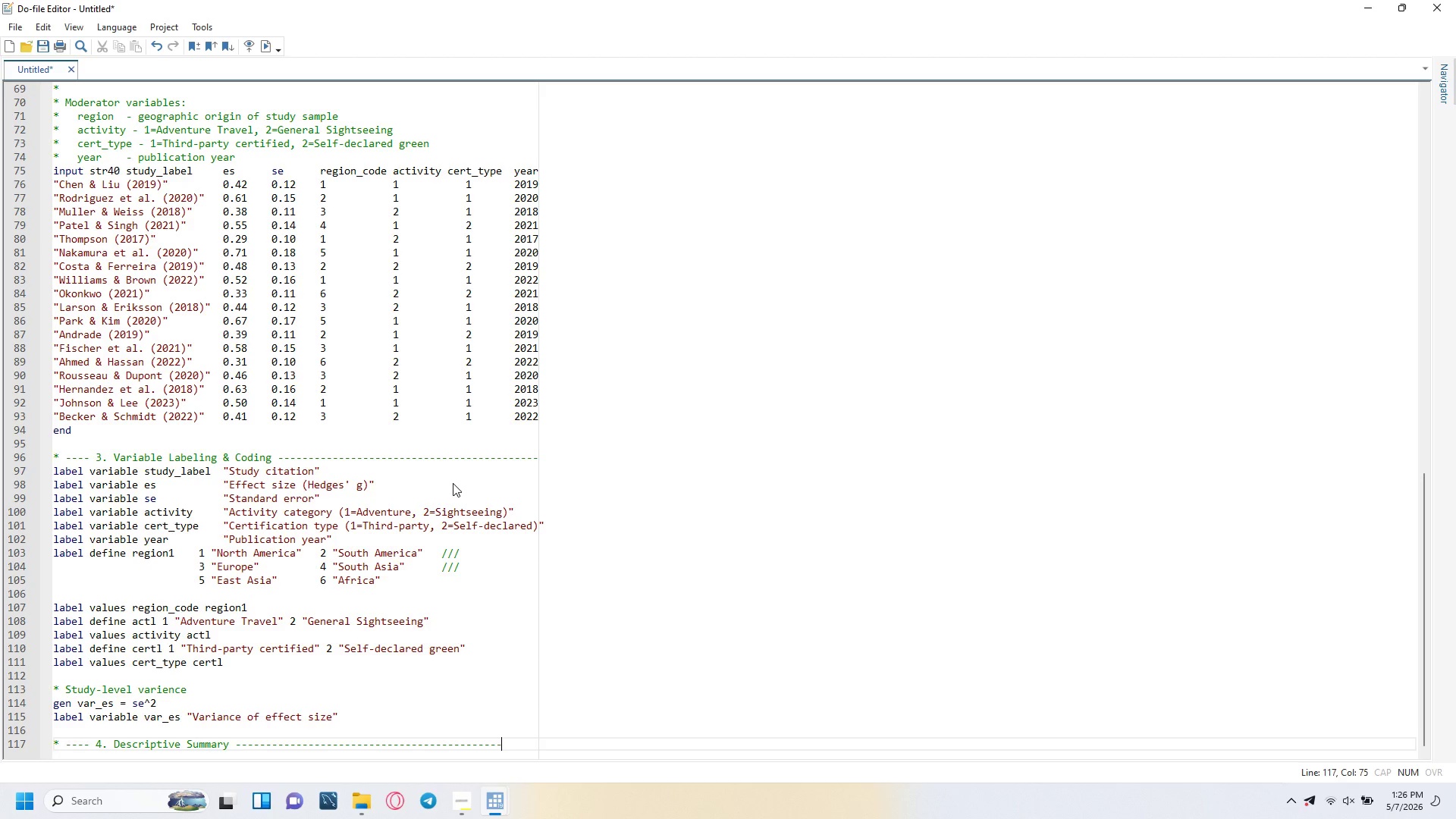 
key(Minus)
 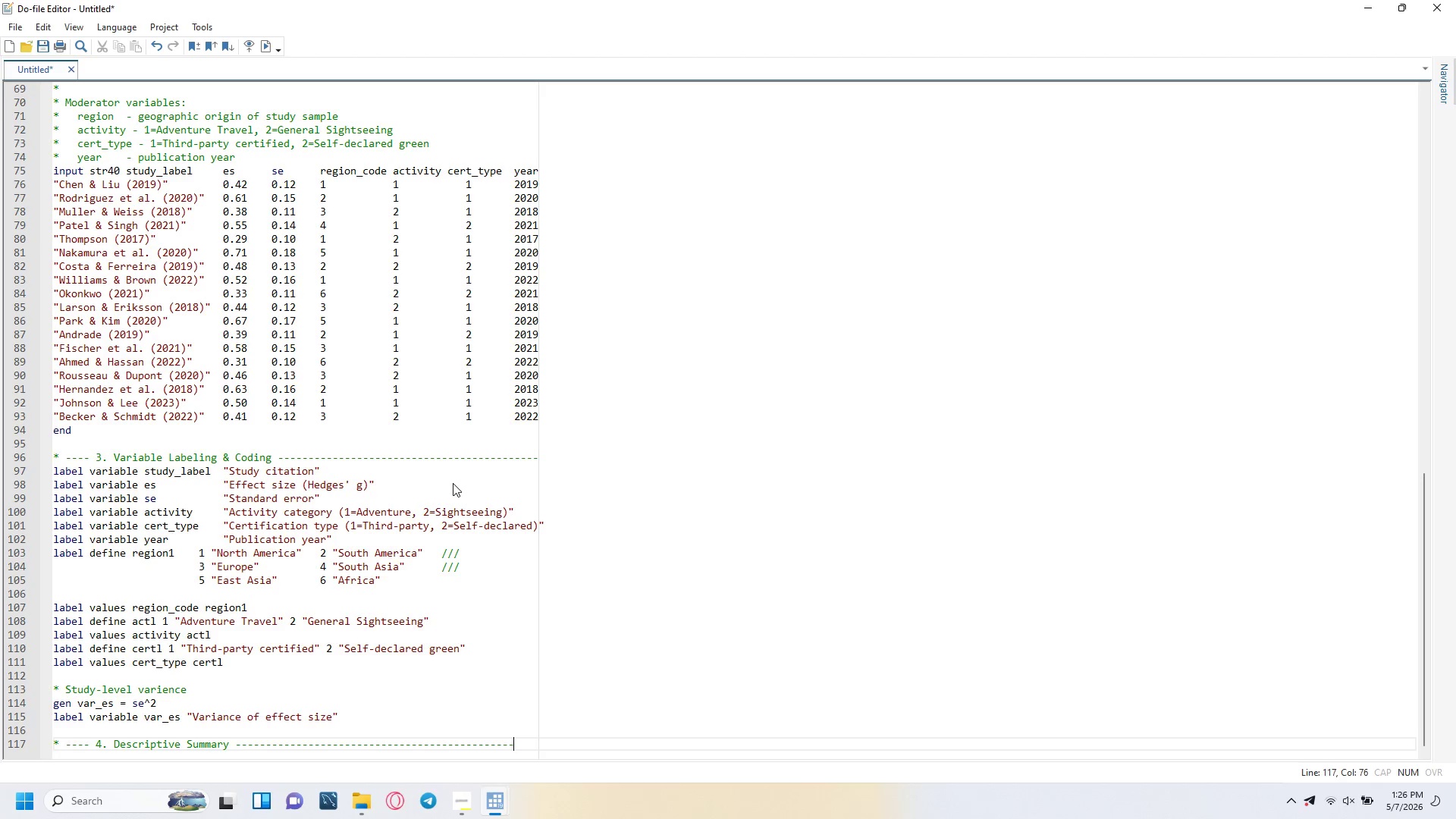 
key(Minus)
 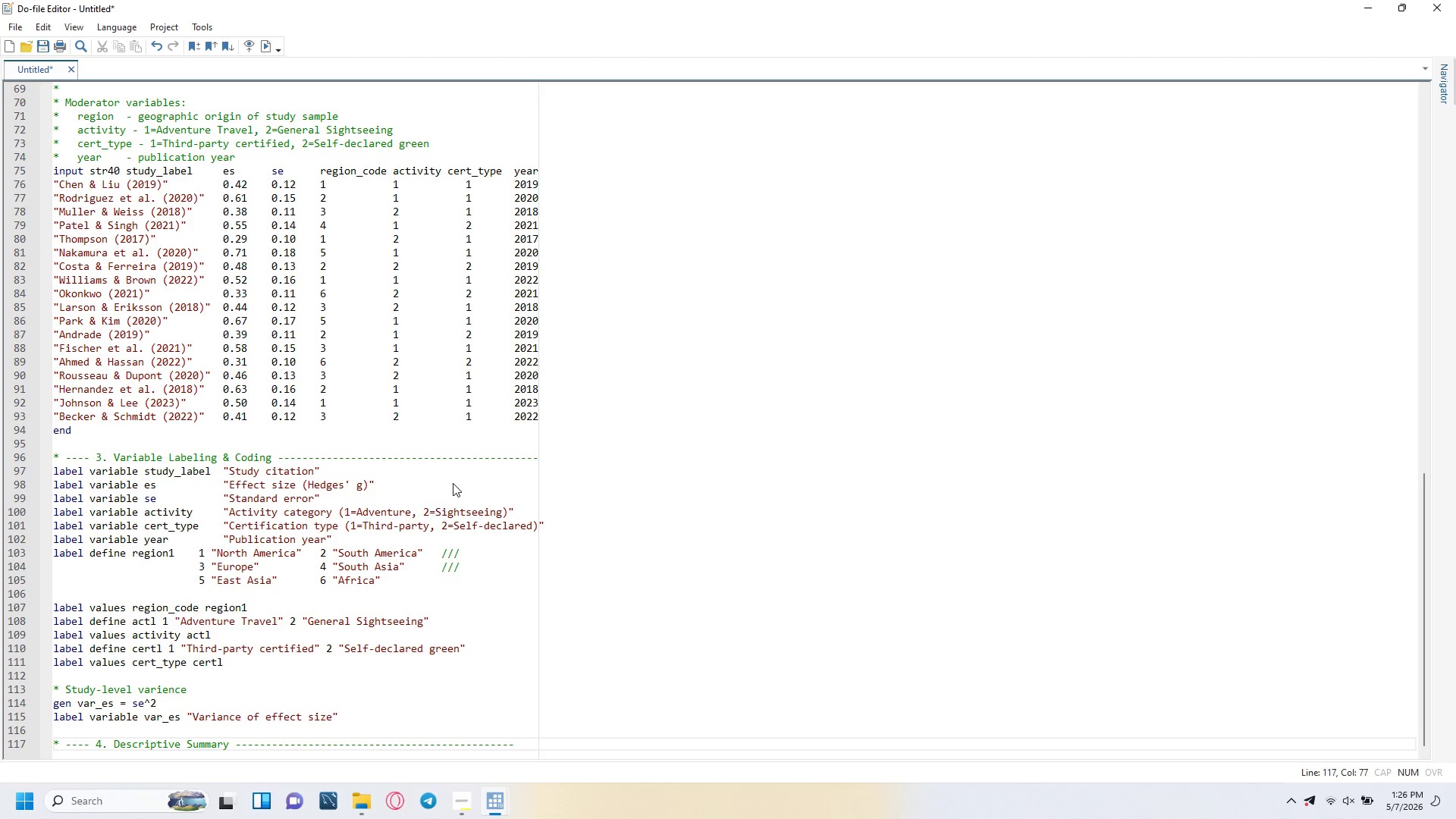 
key(Minus)
 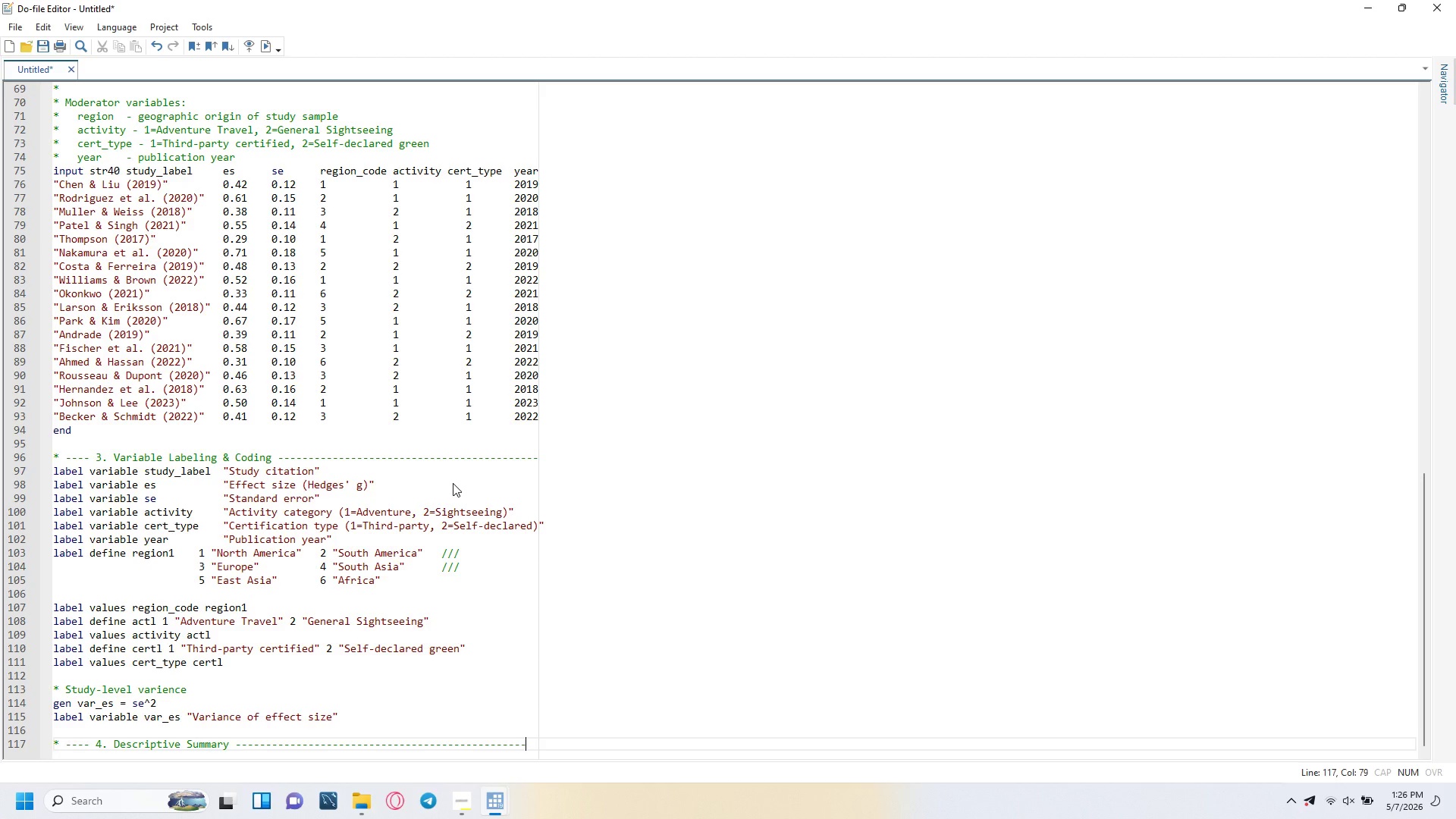 
key(Minus)
 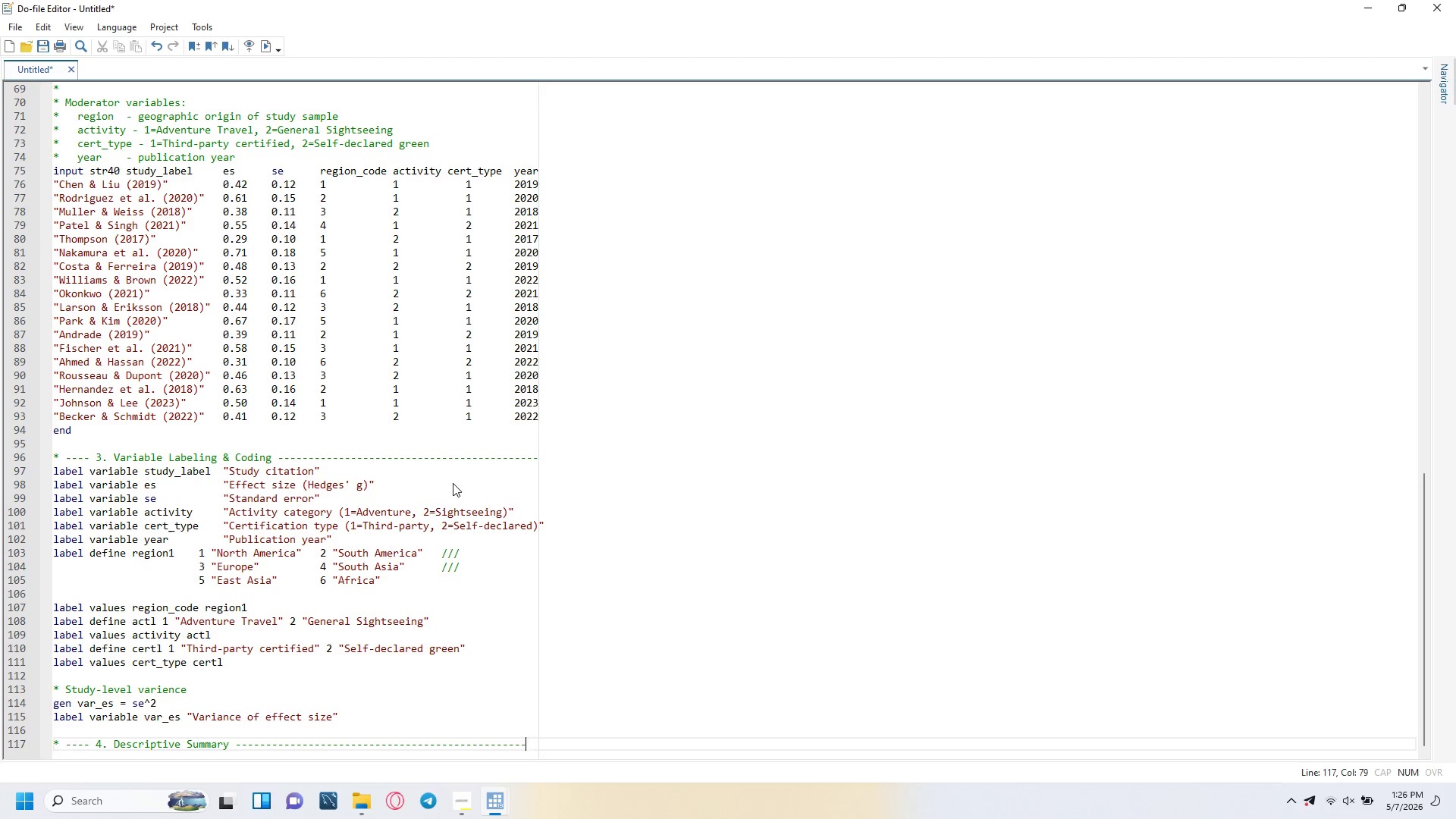 
key(Minus)
 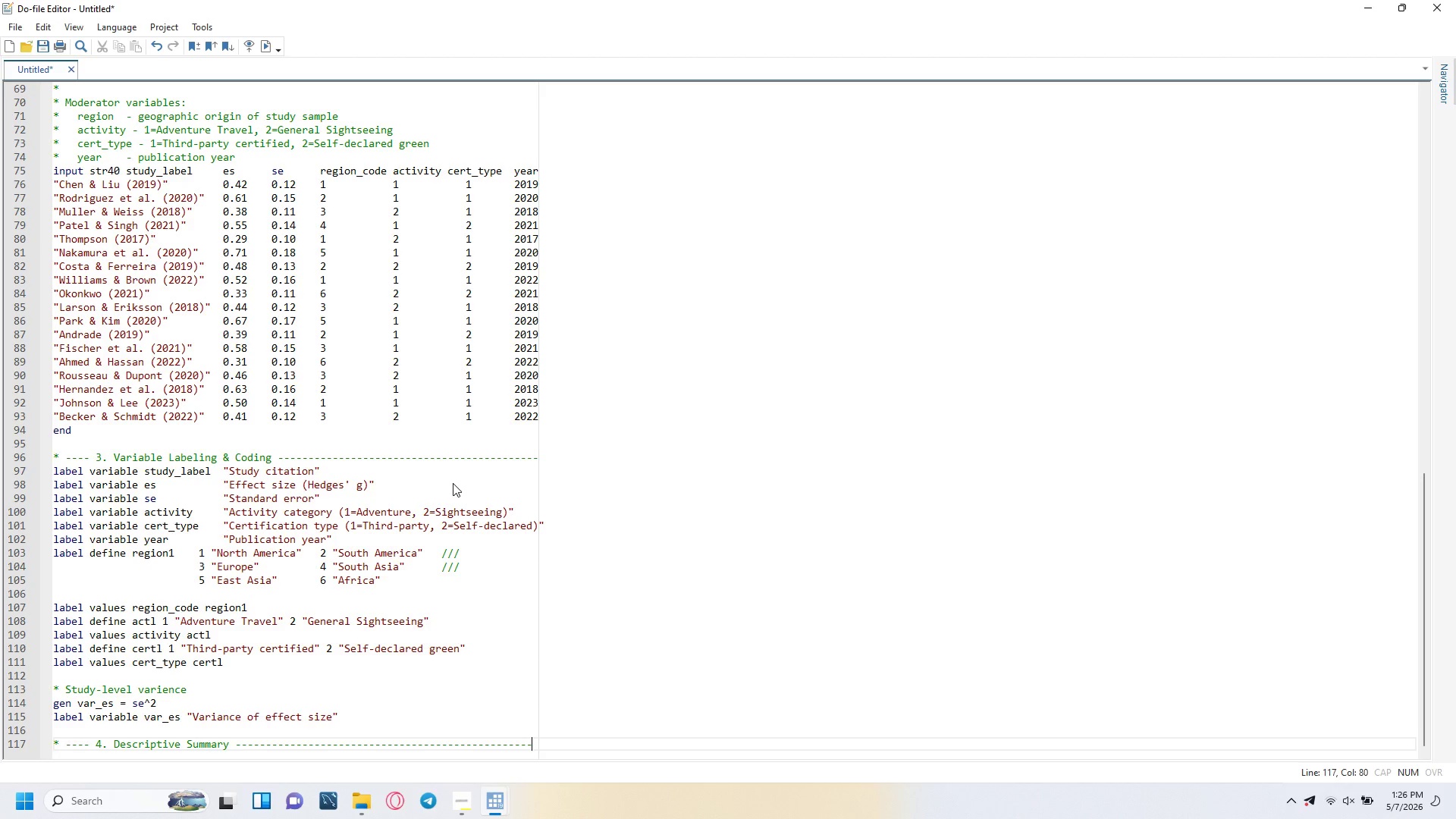 
key(Minus)
 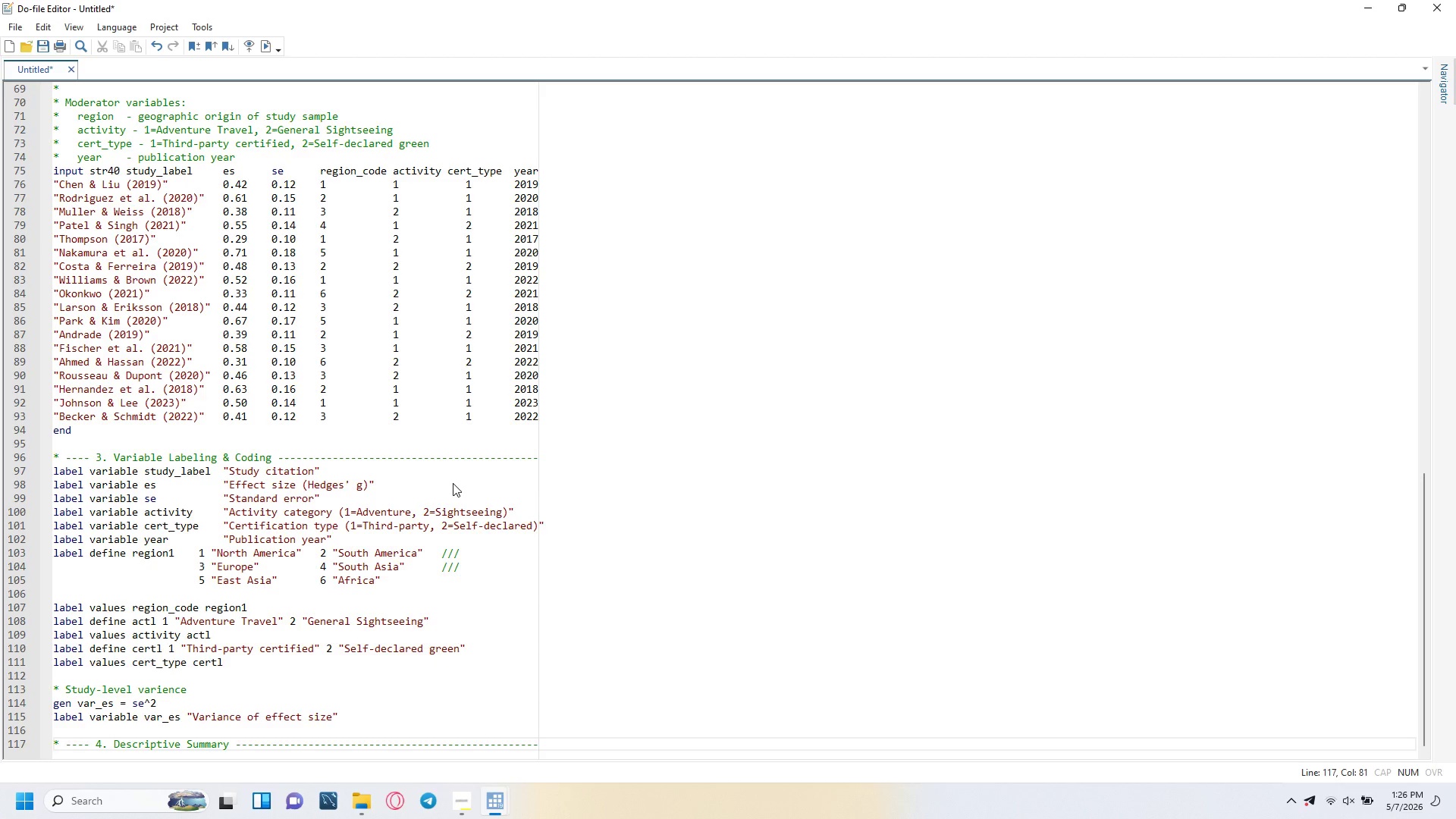 
key(Enter)
 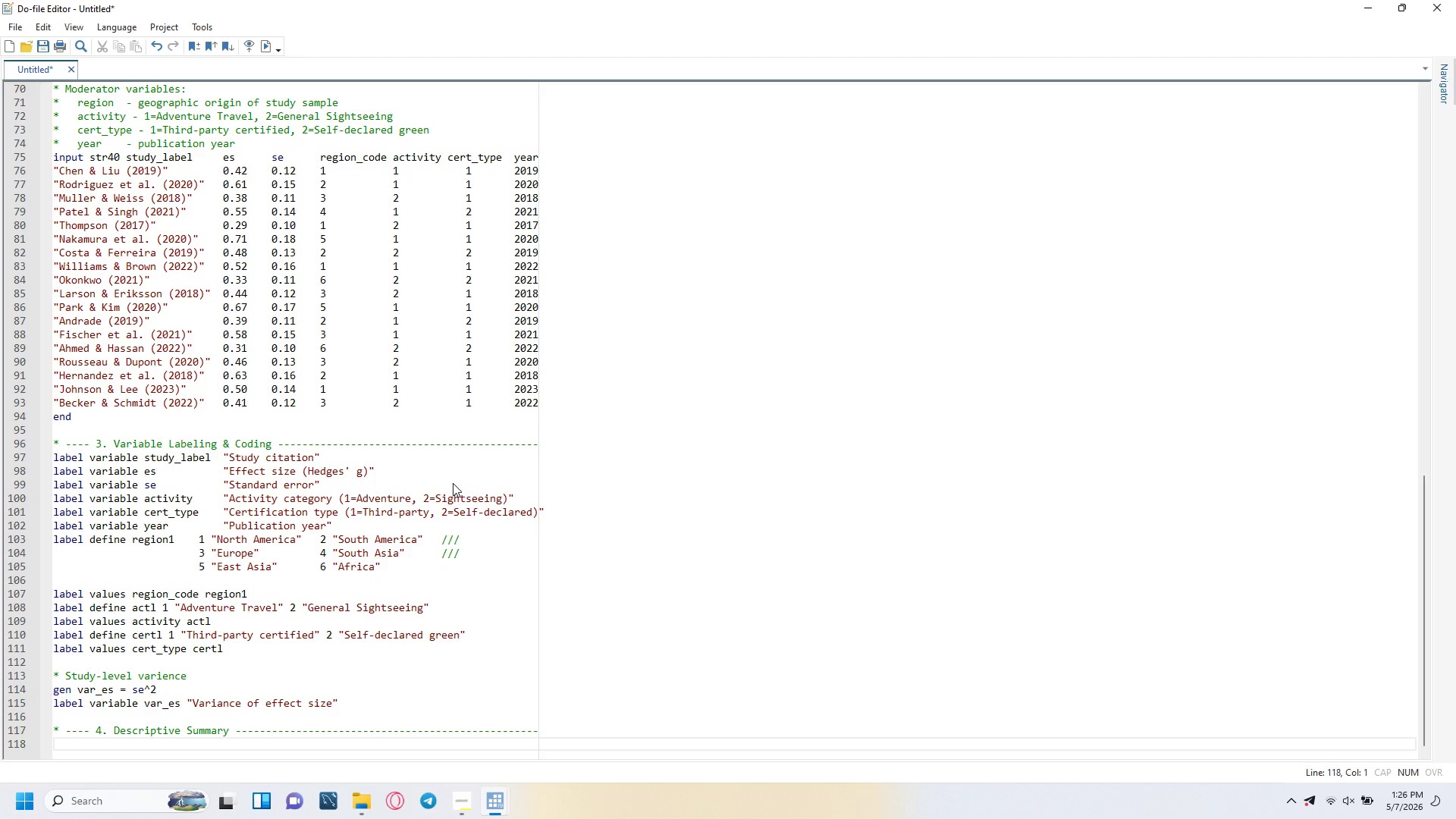 
type(display )
 